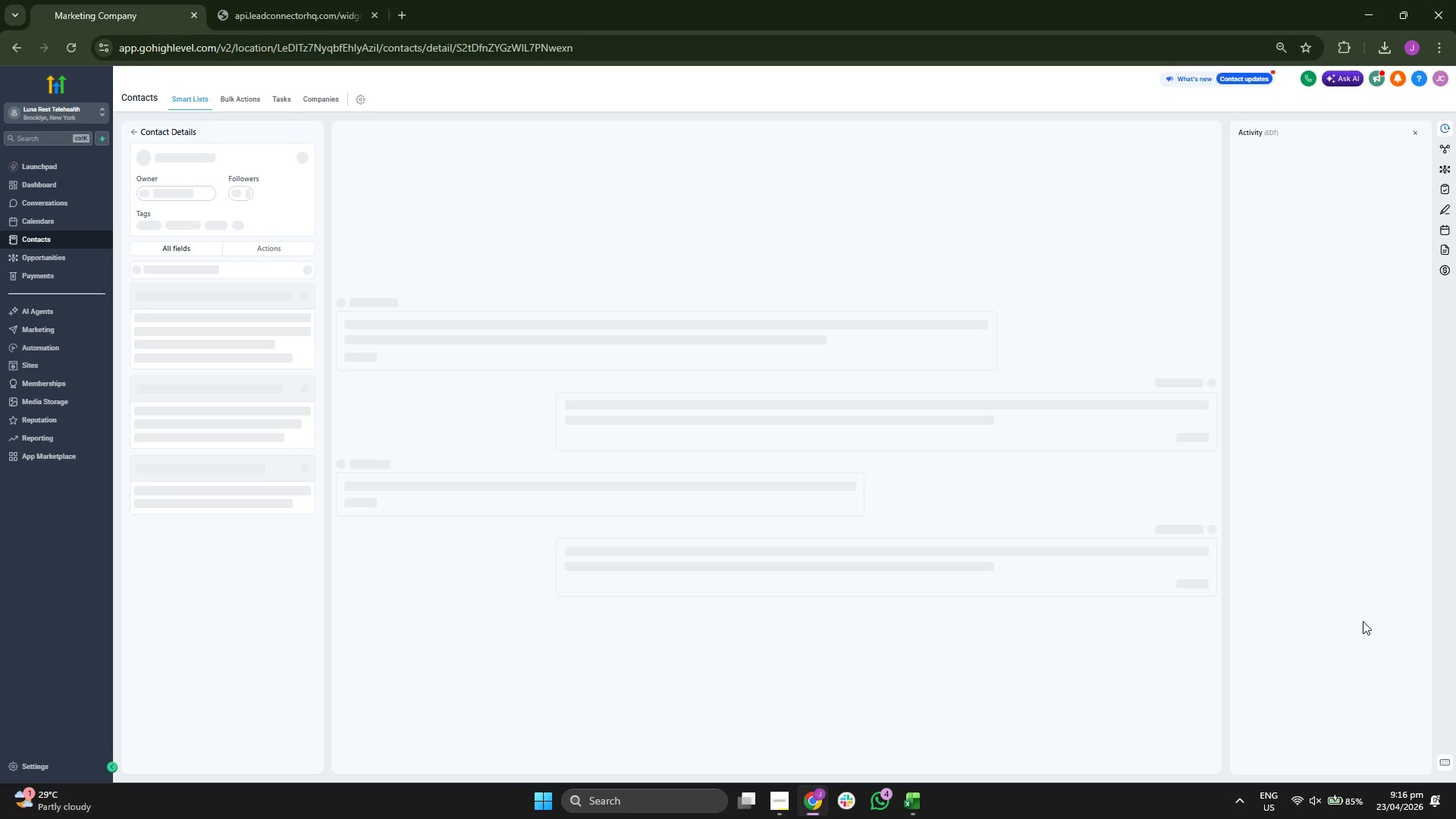 
scroll: coordinate [277, 408], scroll_direction: down, amount: 1.0
 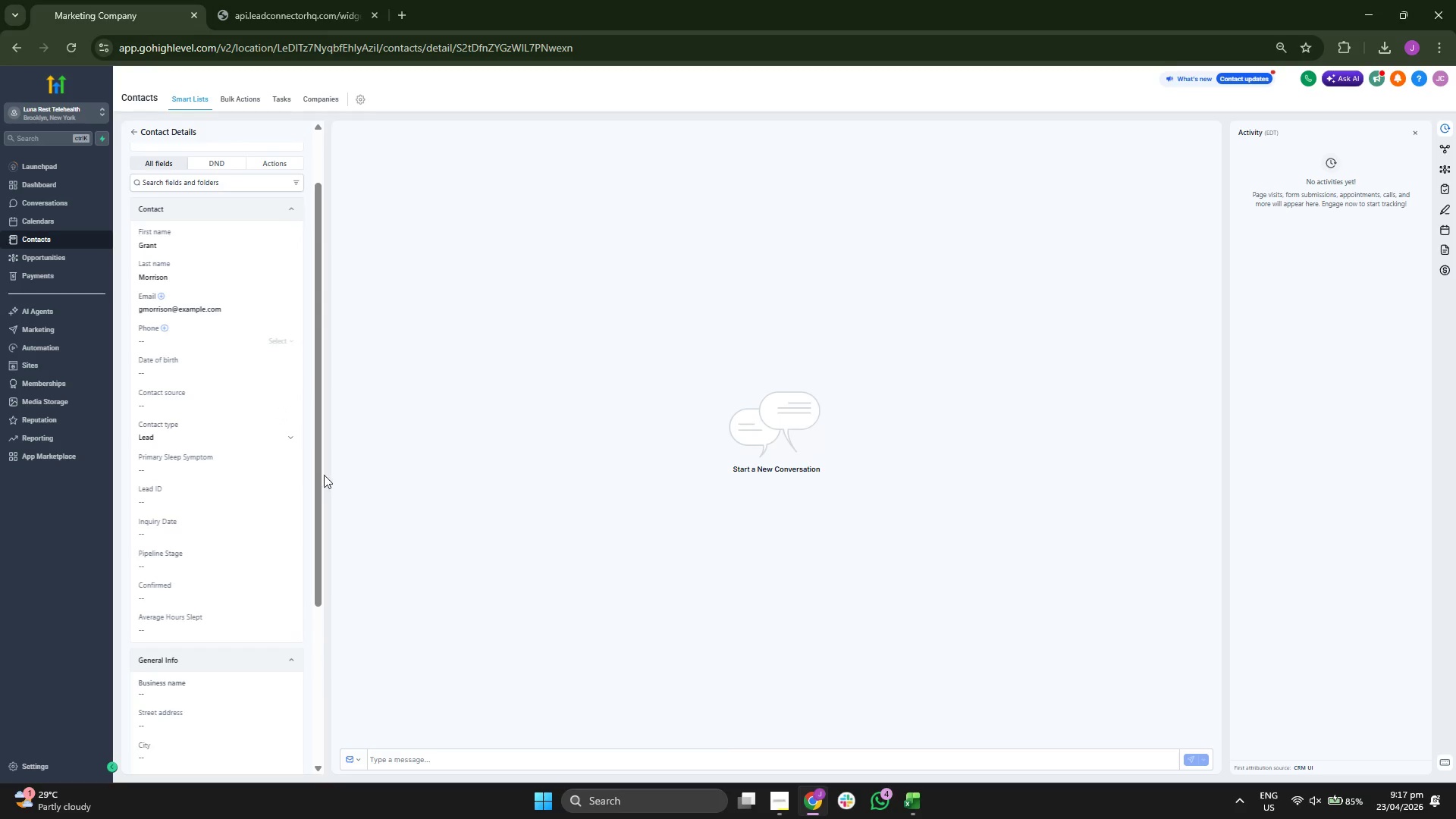 
left_click([264, 502])
 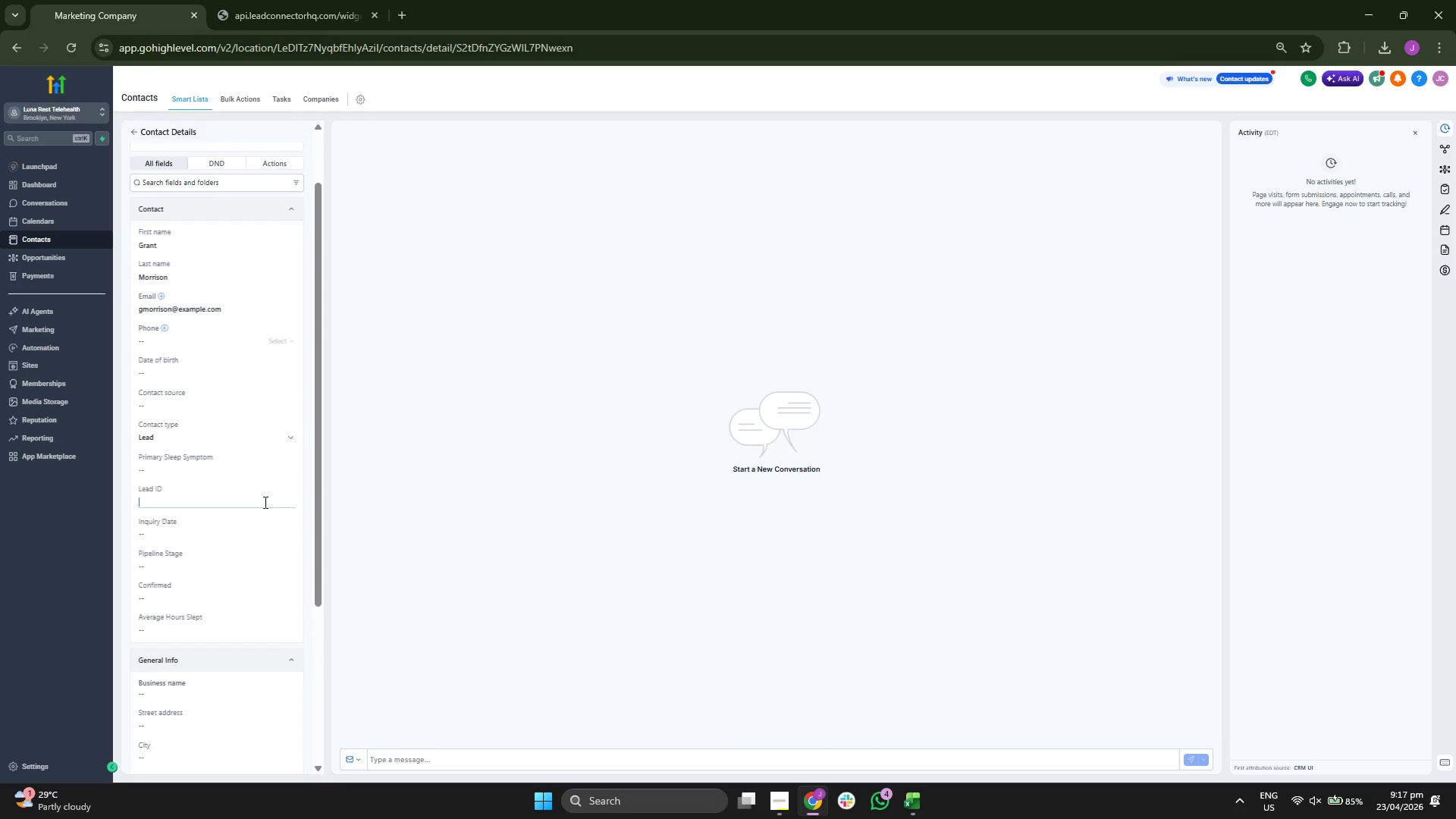 
type(LR-00012)
 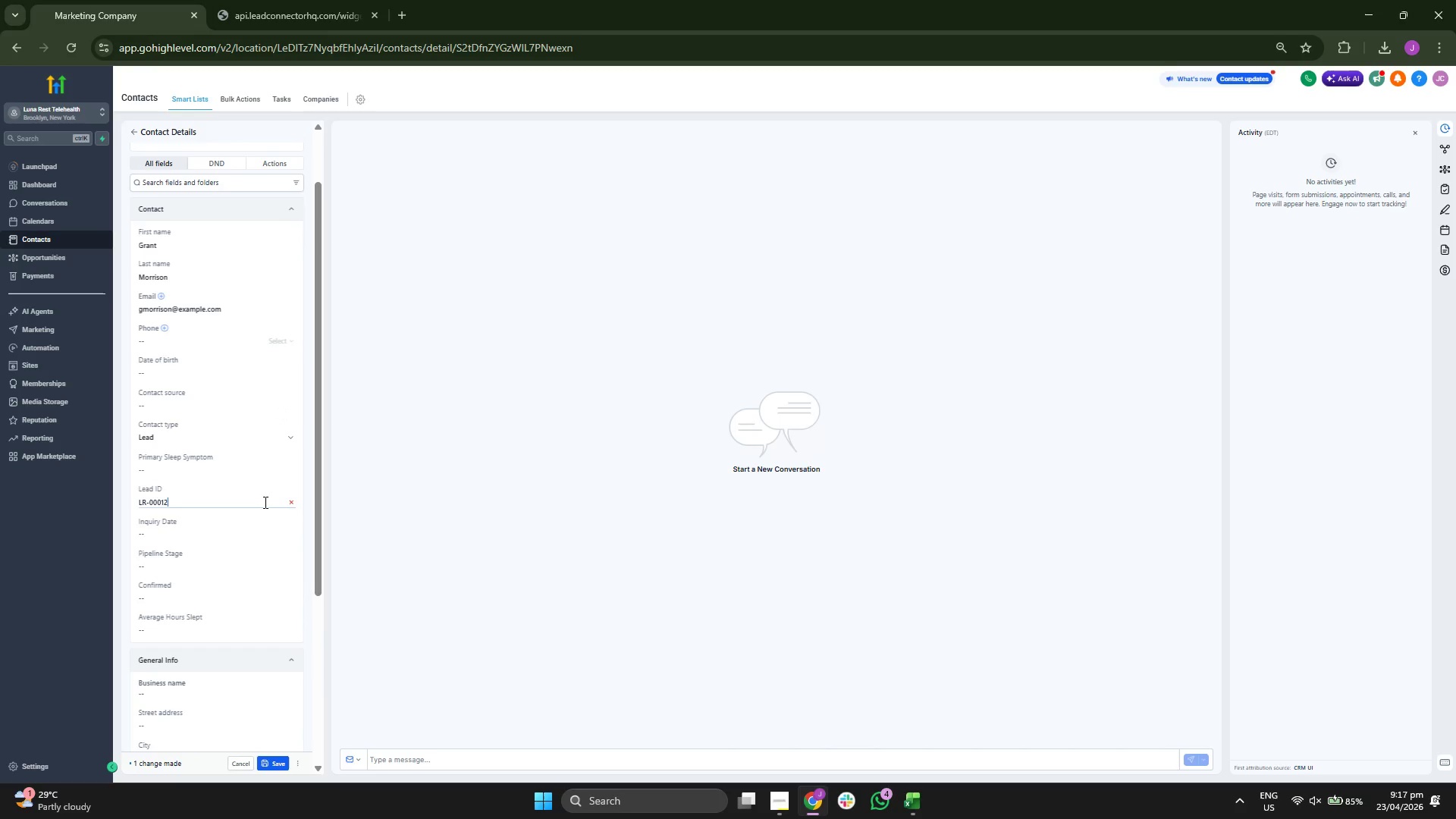 
scroll: coordinate [264, 502], scroll_direction: none, amount: 0.0
 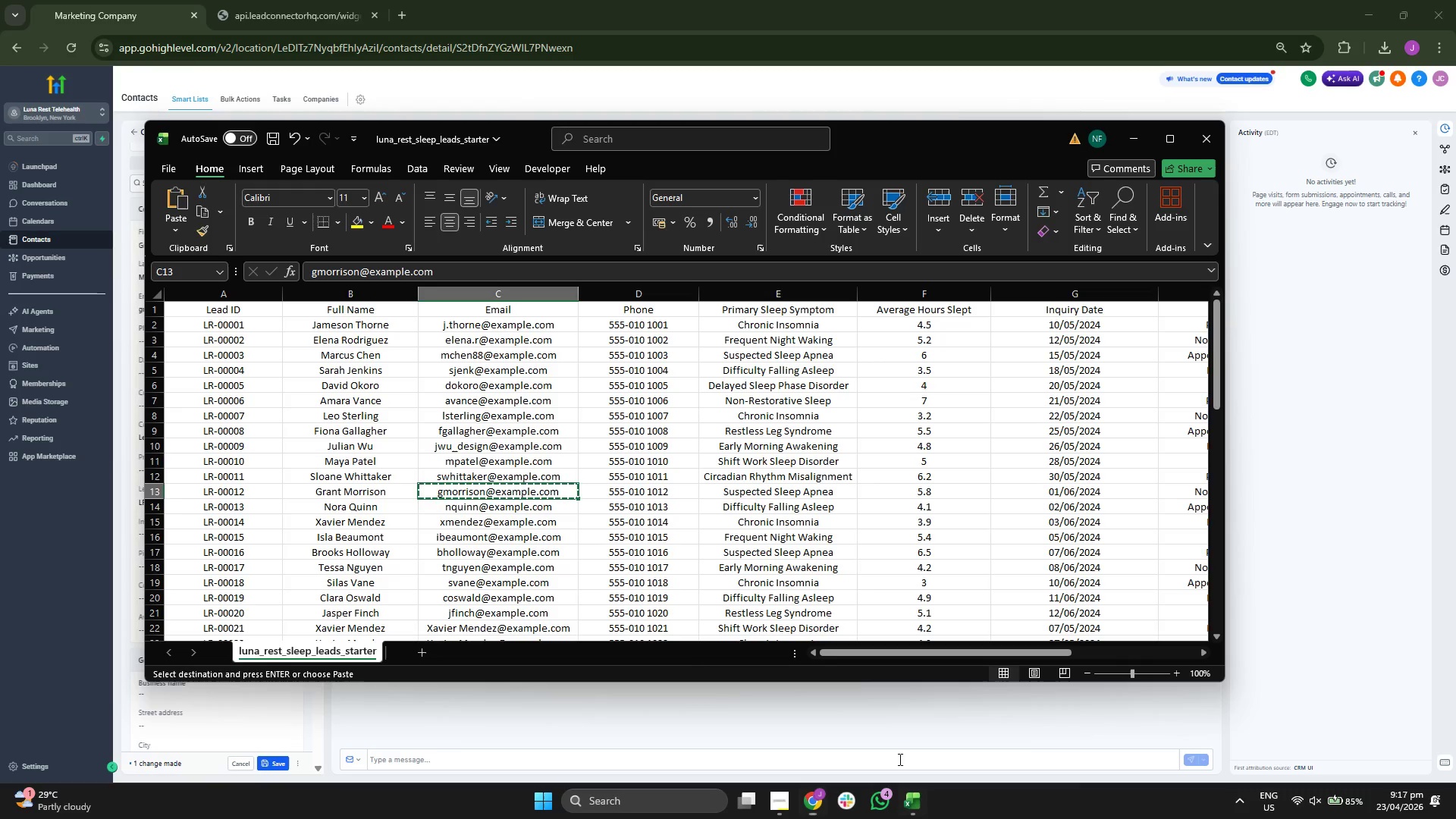 
key(ArrowRight)
 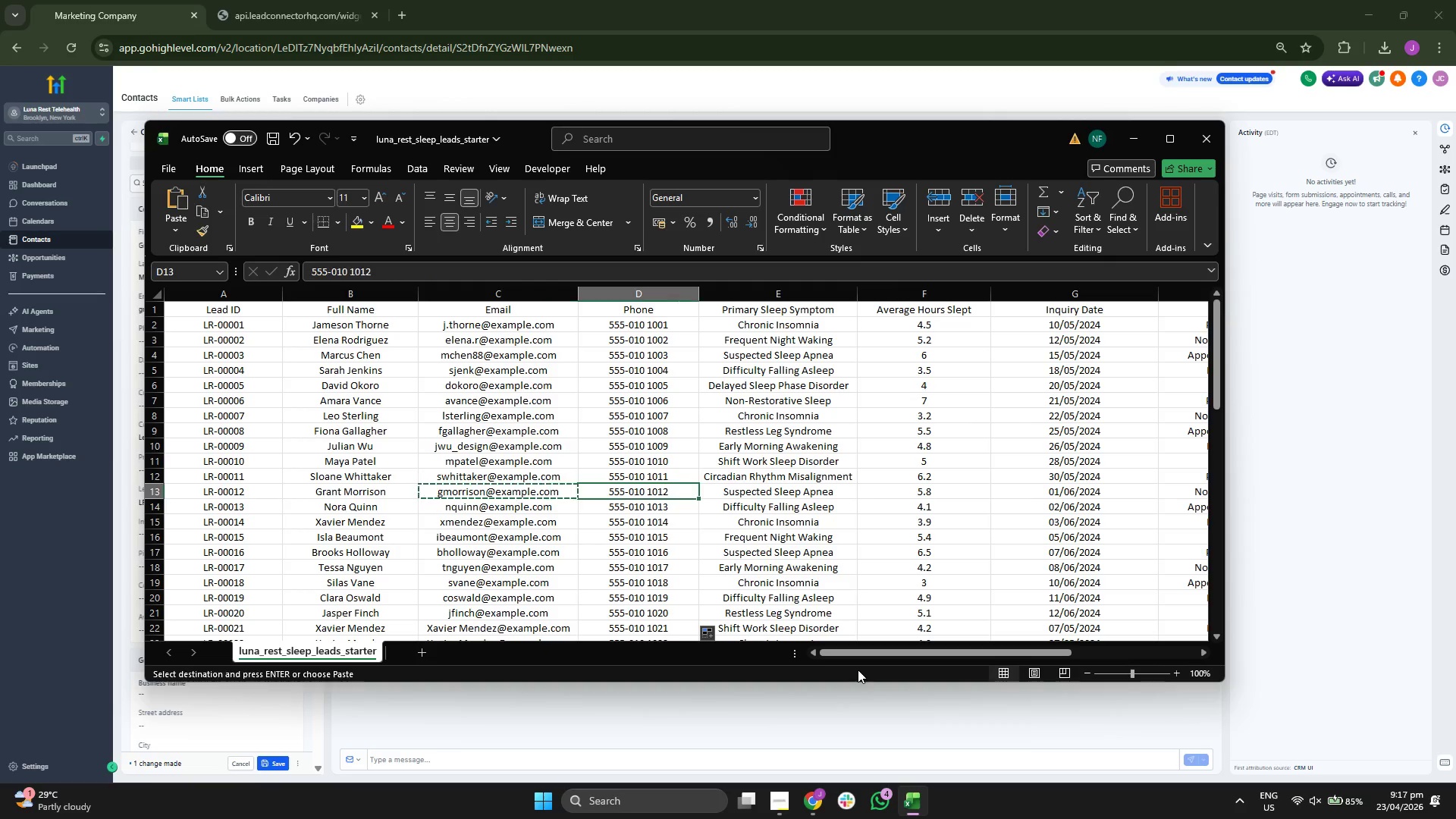 
key(ArrowRight)
 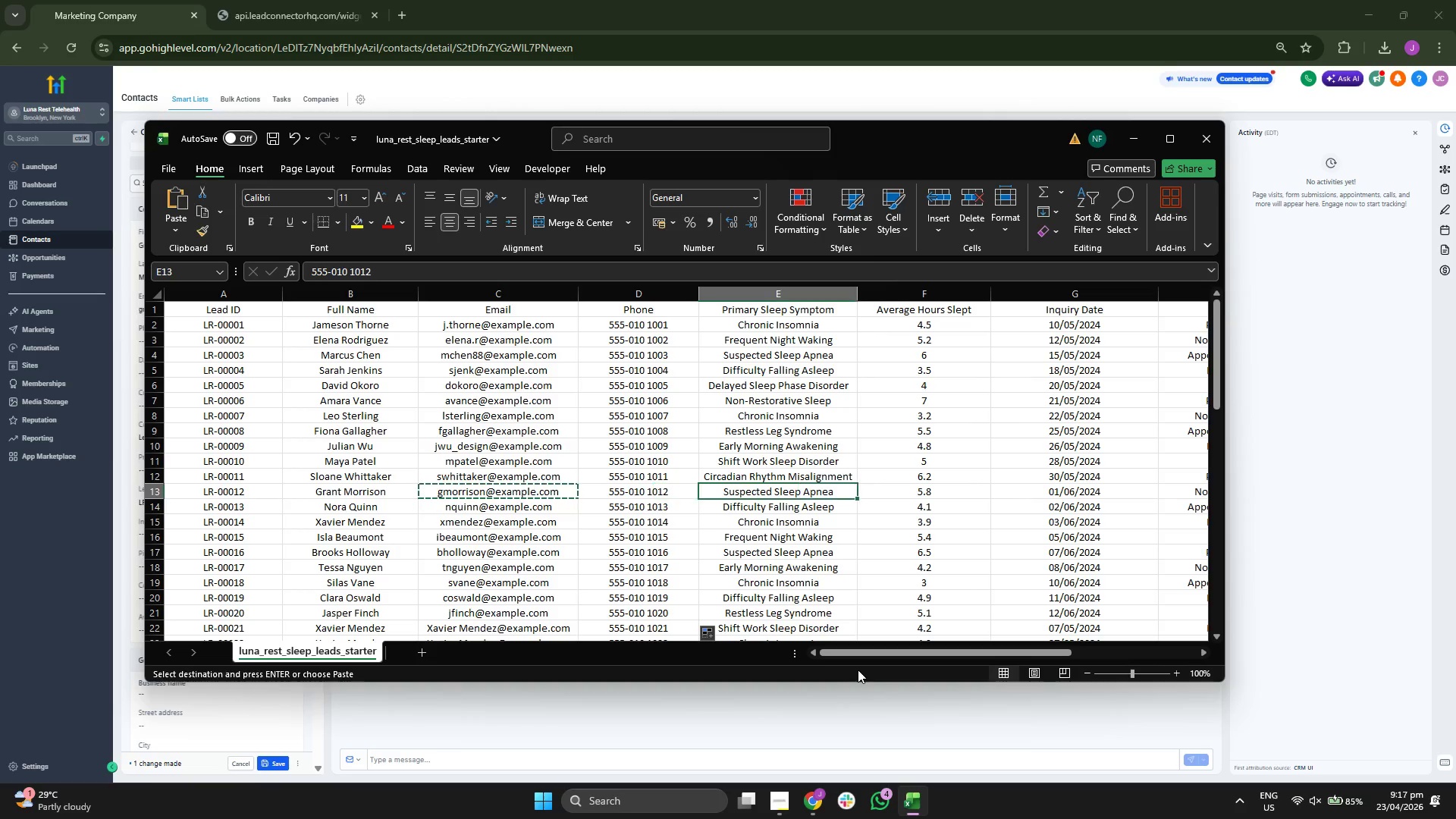 
key(Control+ControlLeft)
 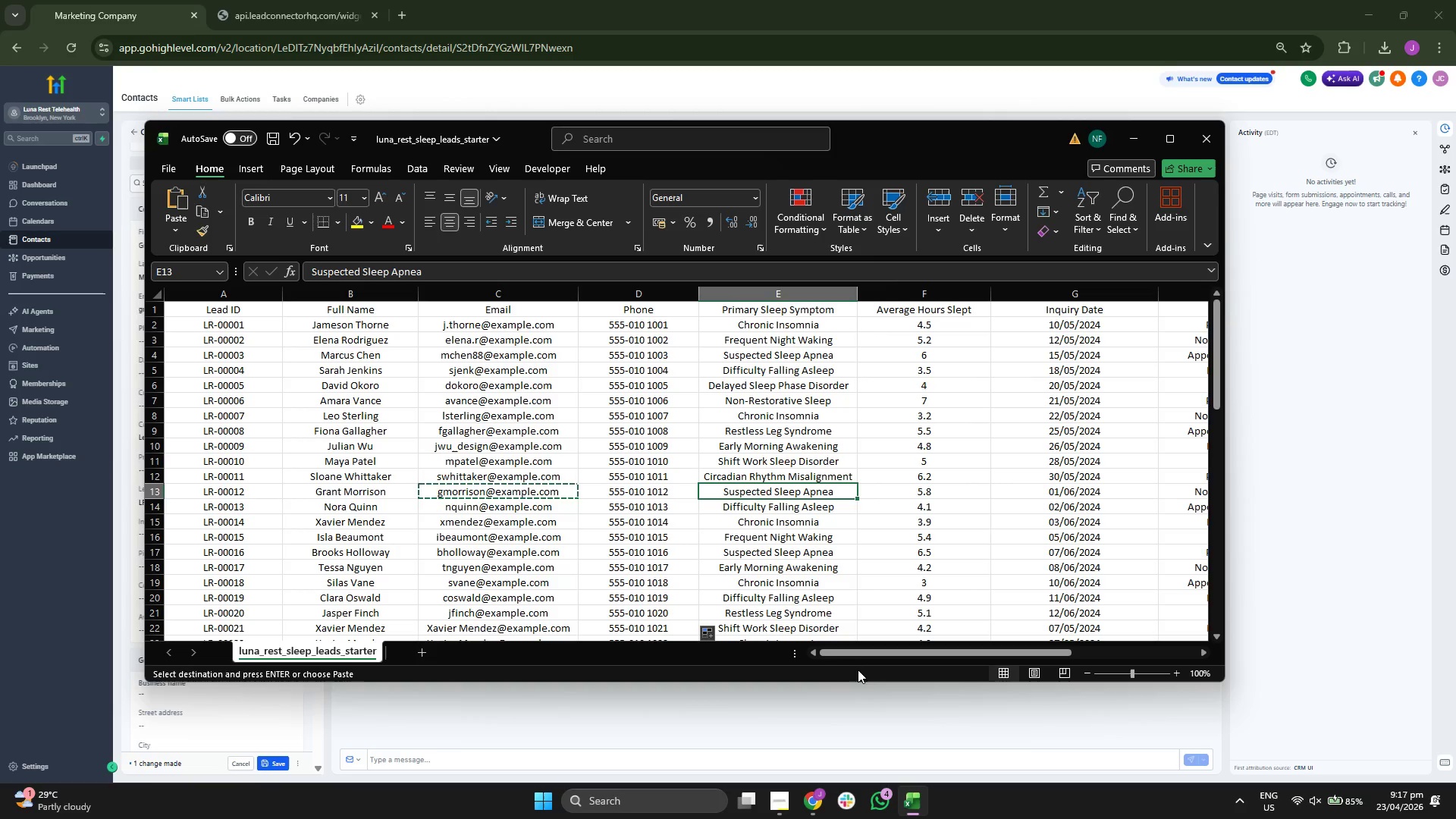 
key(Control+C)
 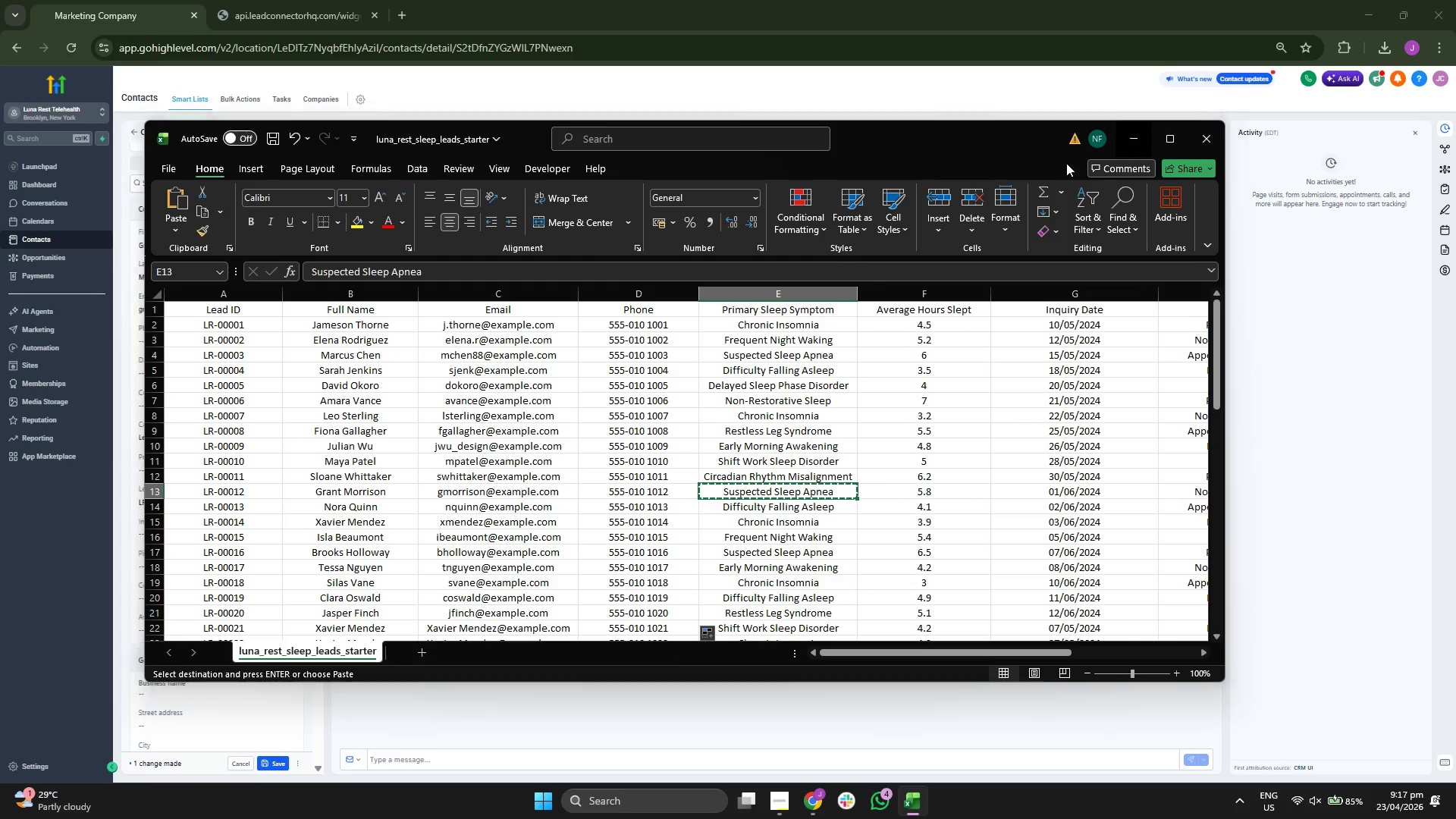 
left_click([188, 472])
 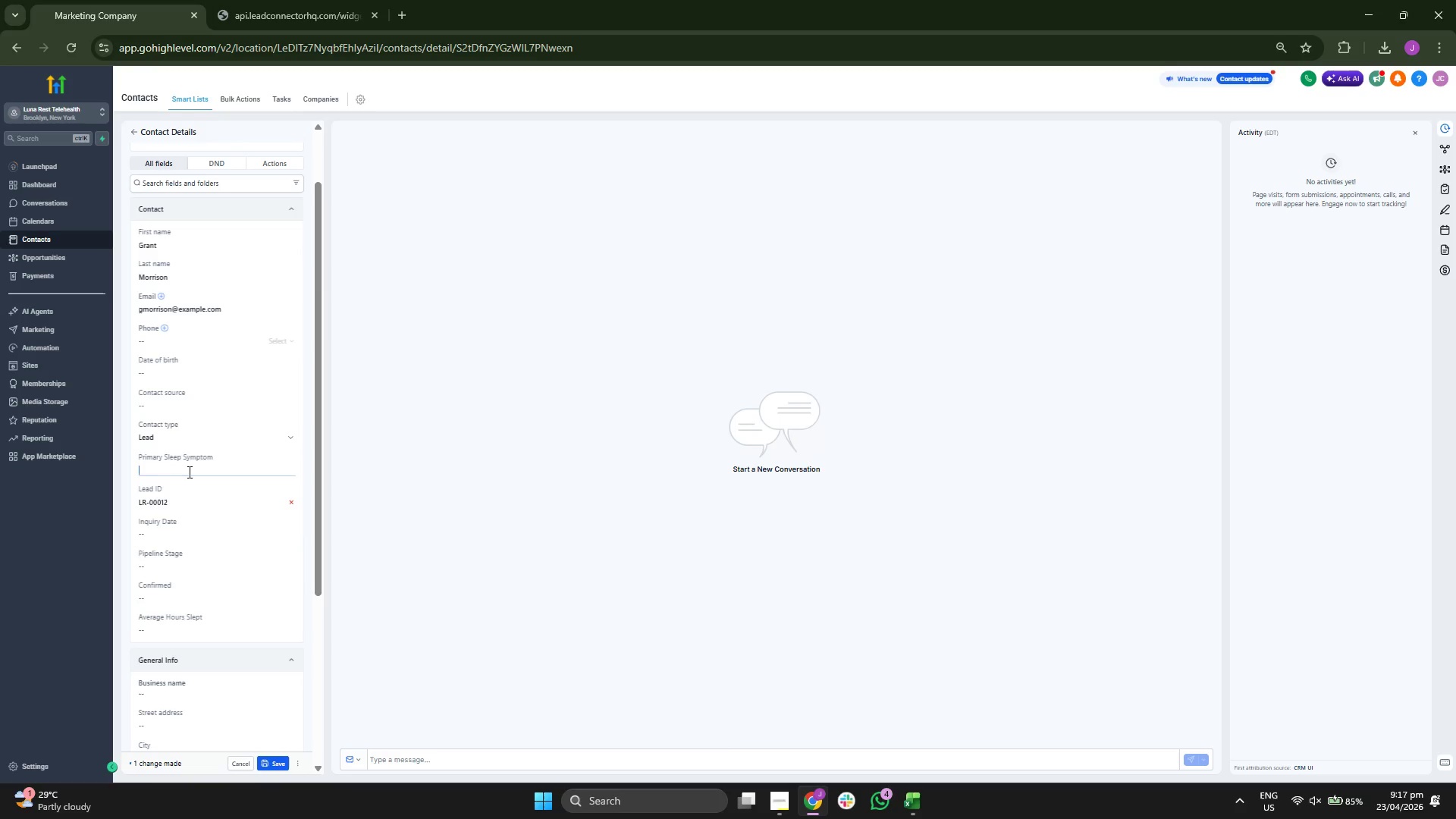 
key(Control+ControlLeft)
 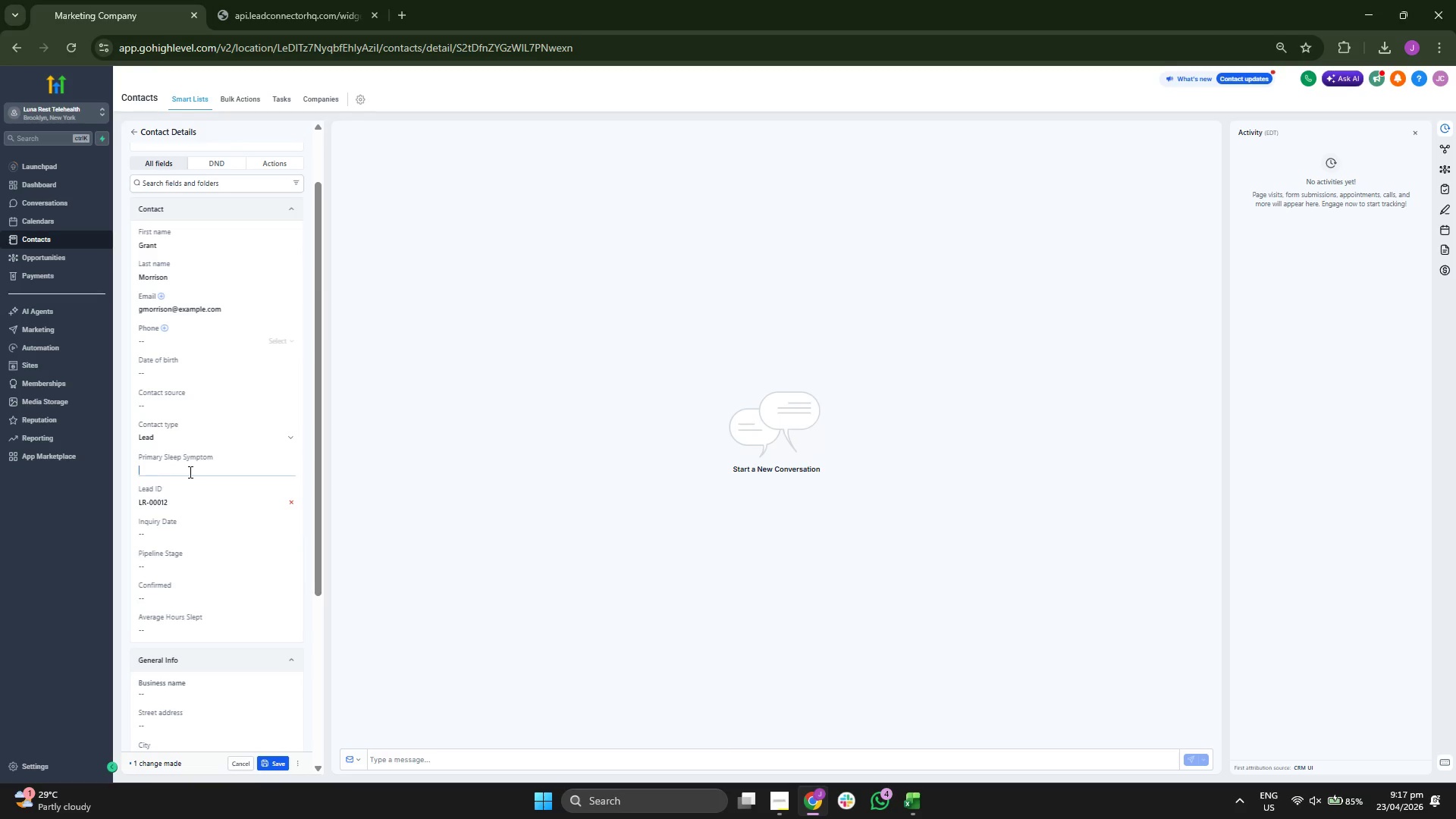 
key(Control+V)
 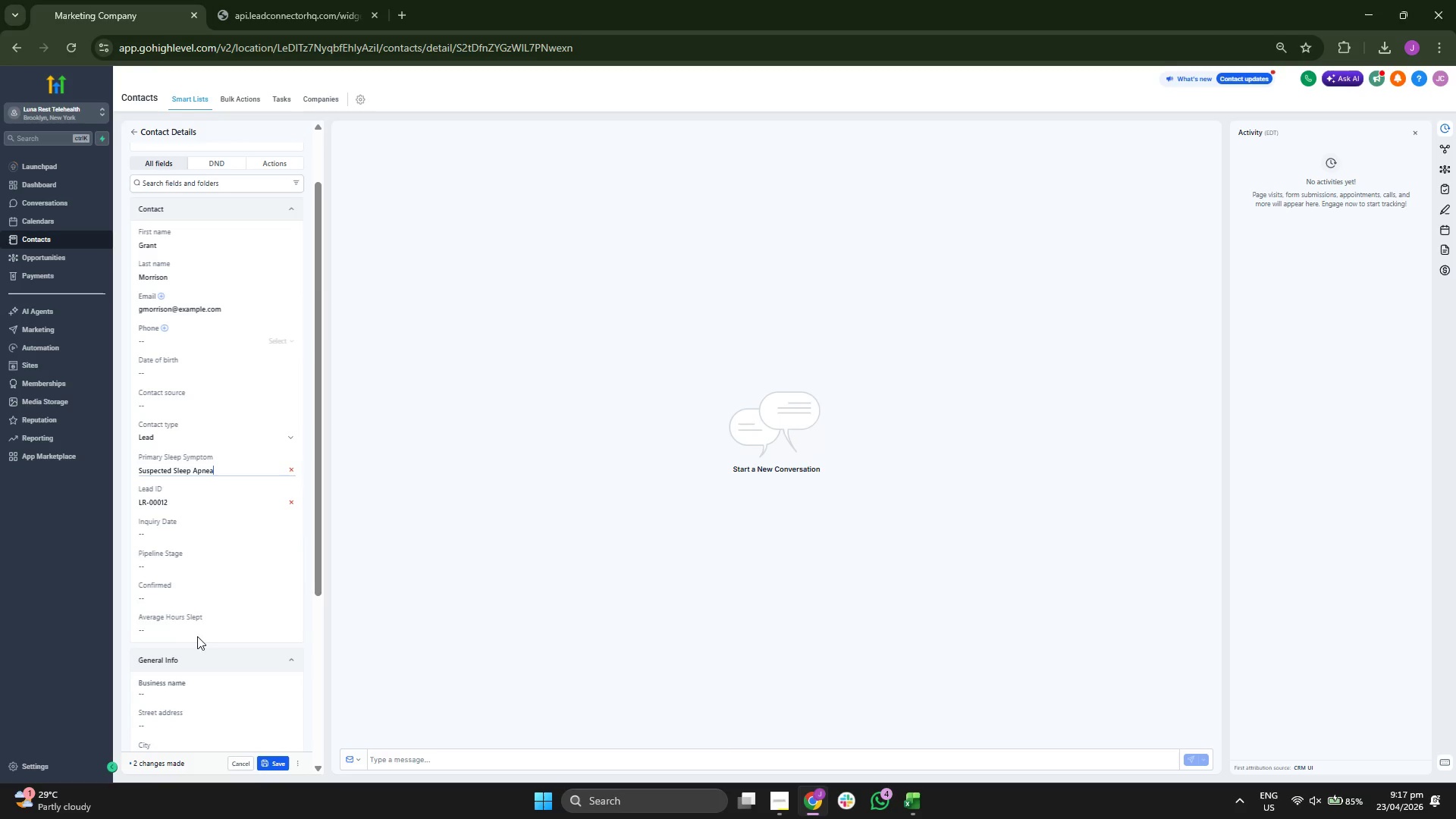 
left_click([199, 629])
 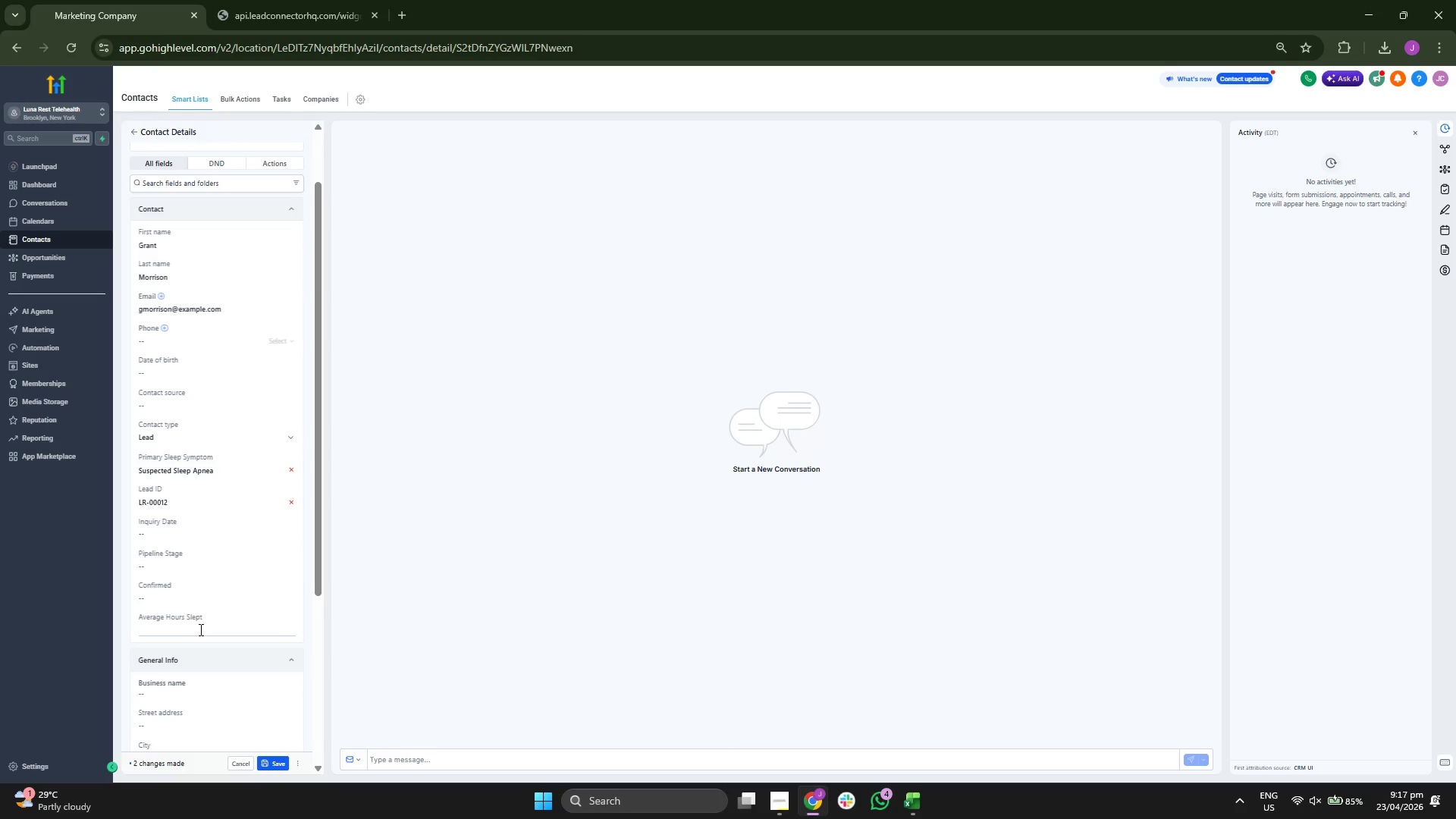 
key(5)
 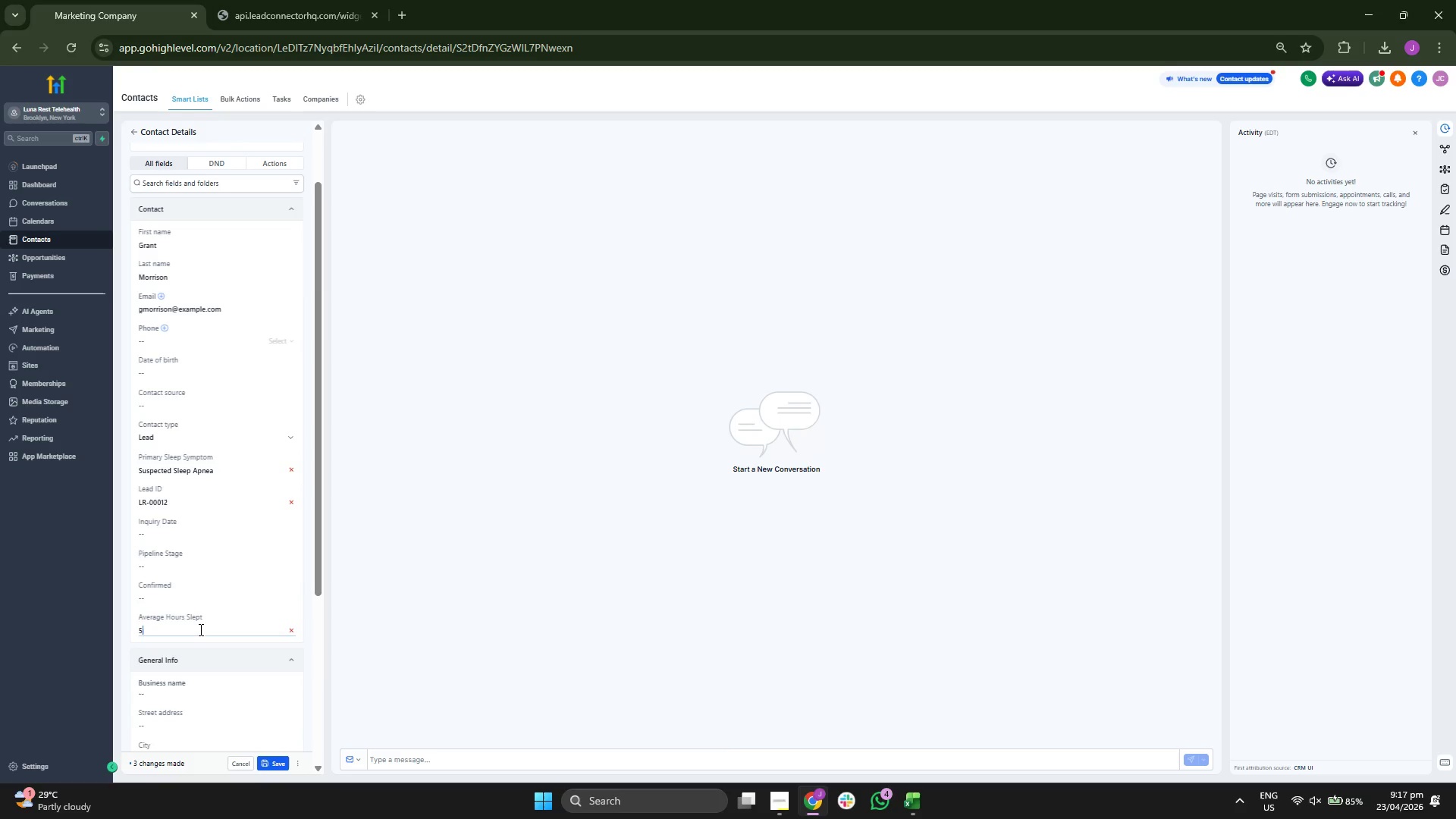 
key(Period)
 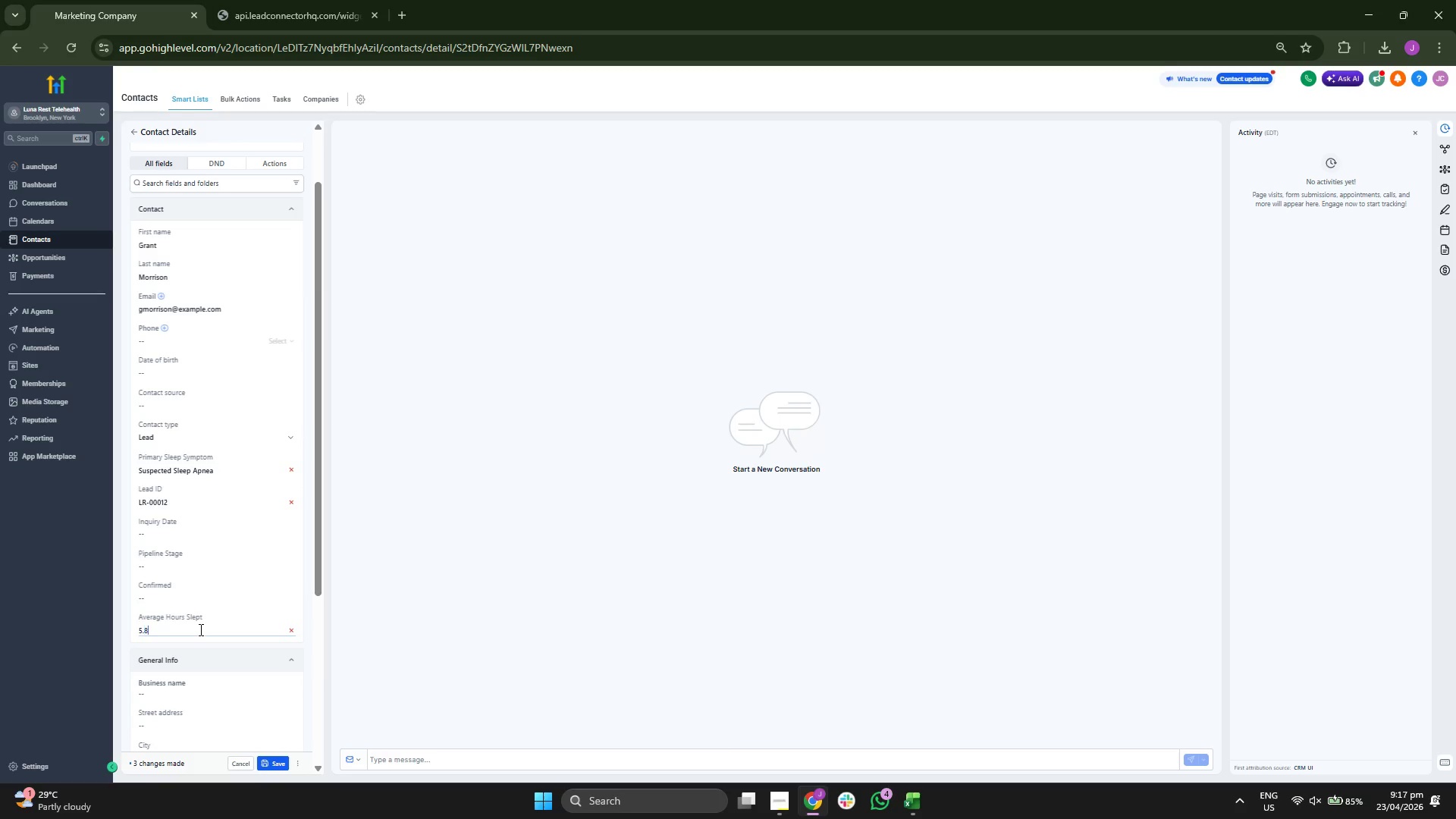 
key(8)
 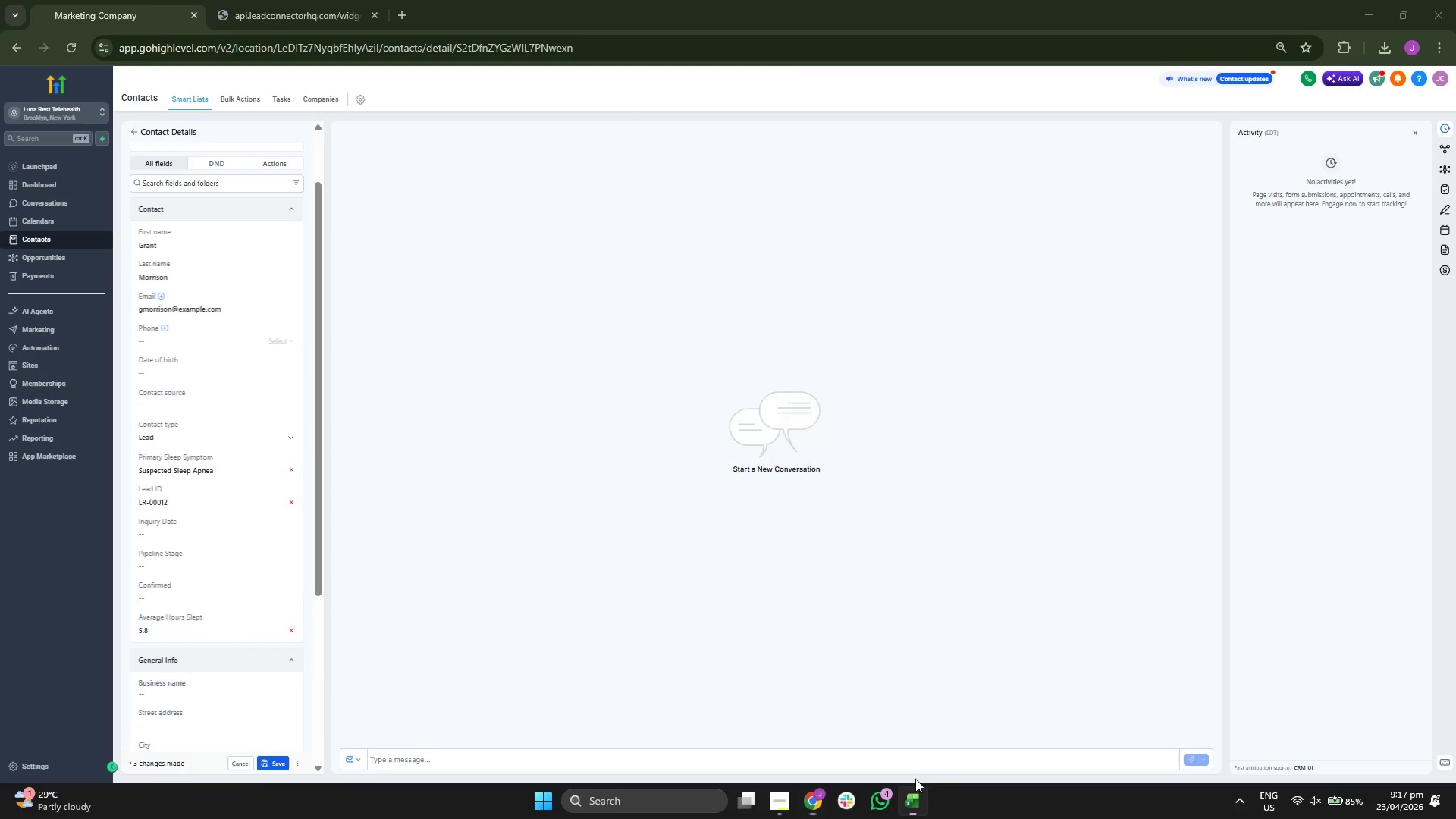 
key(ArrowRight)
 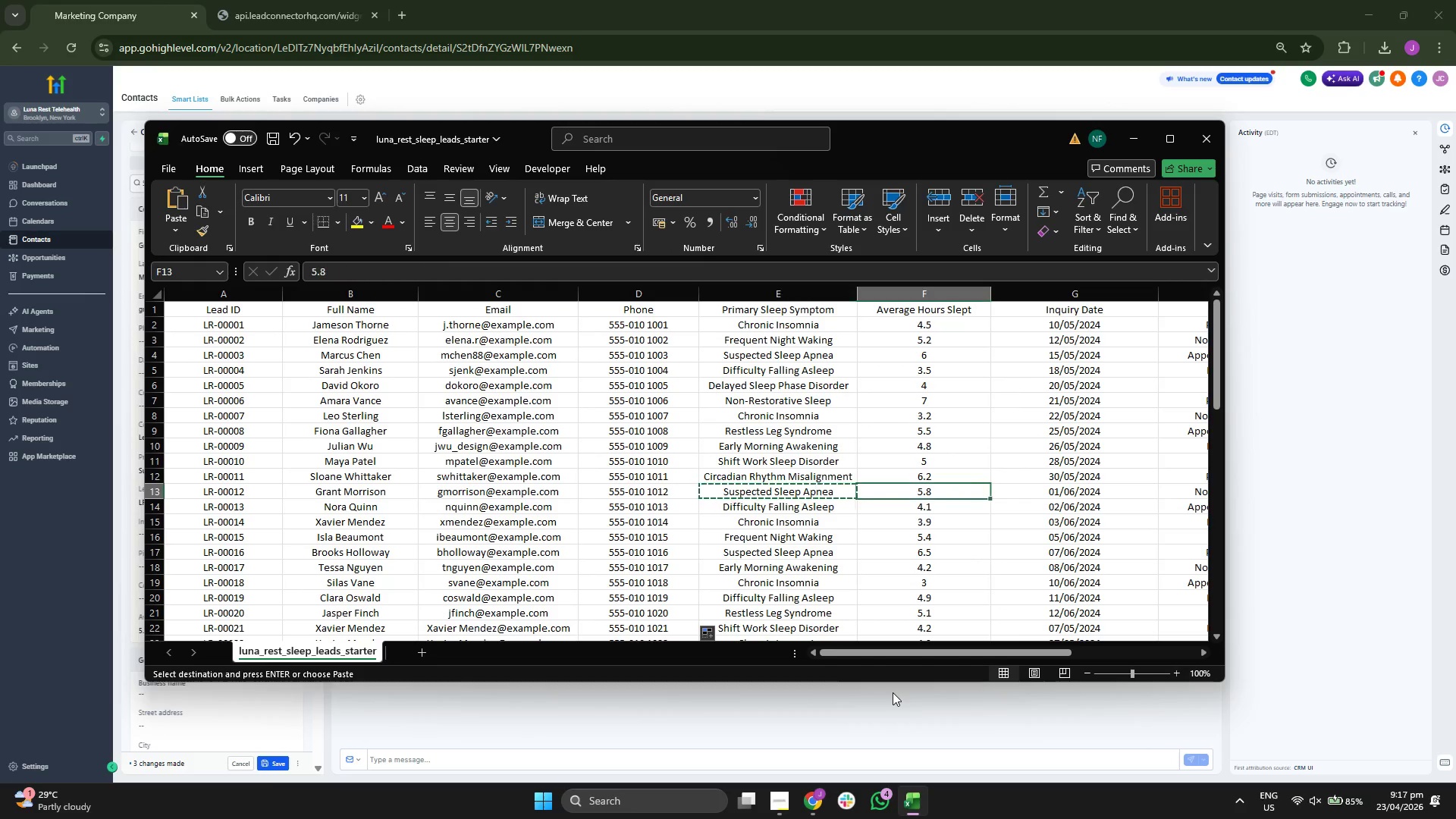 
key(ArrowRight)
 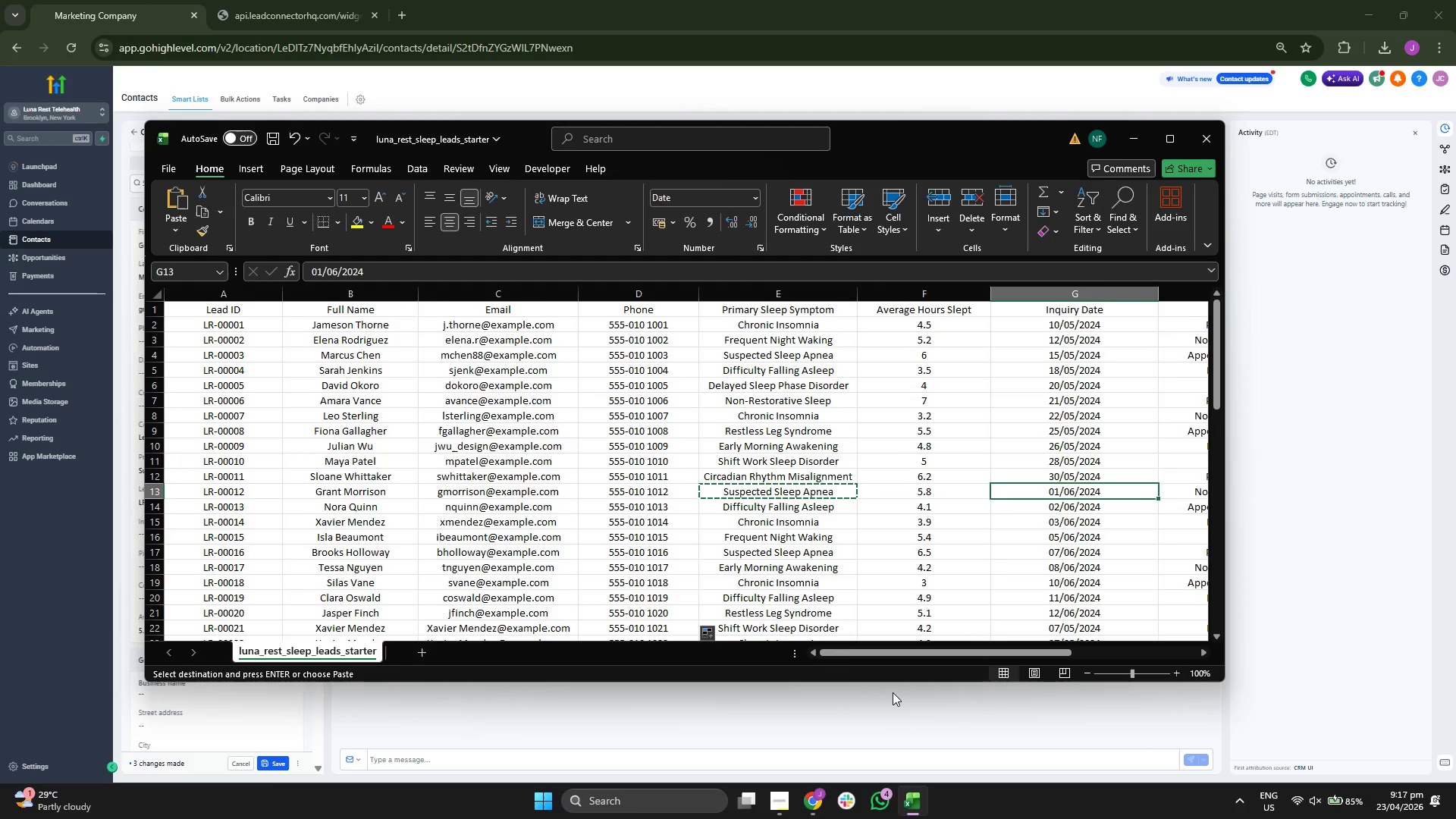 
key(ArrowRight)
 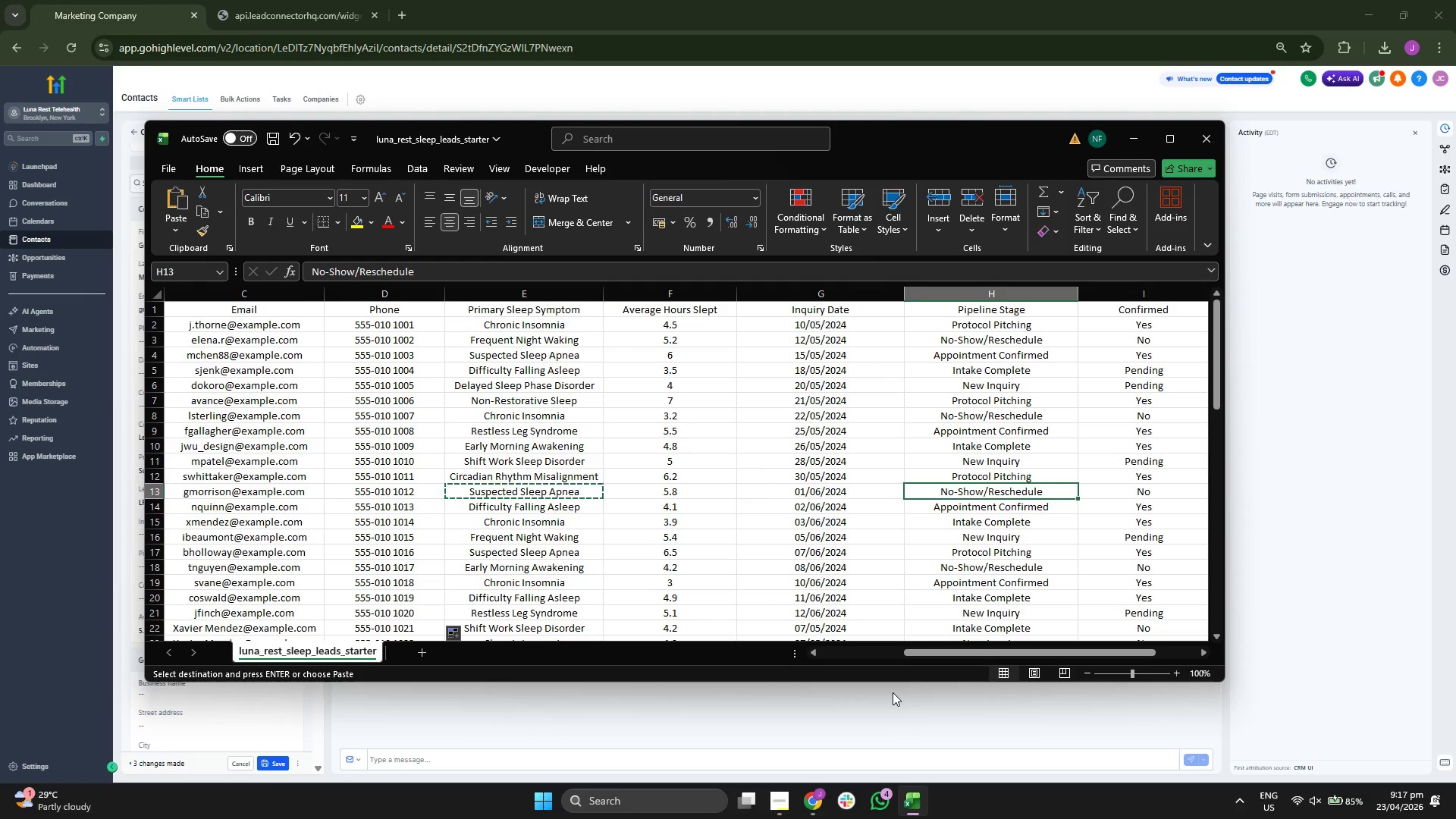 
key(ArrowLeft)
 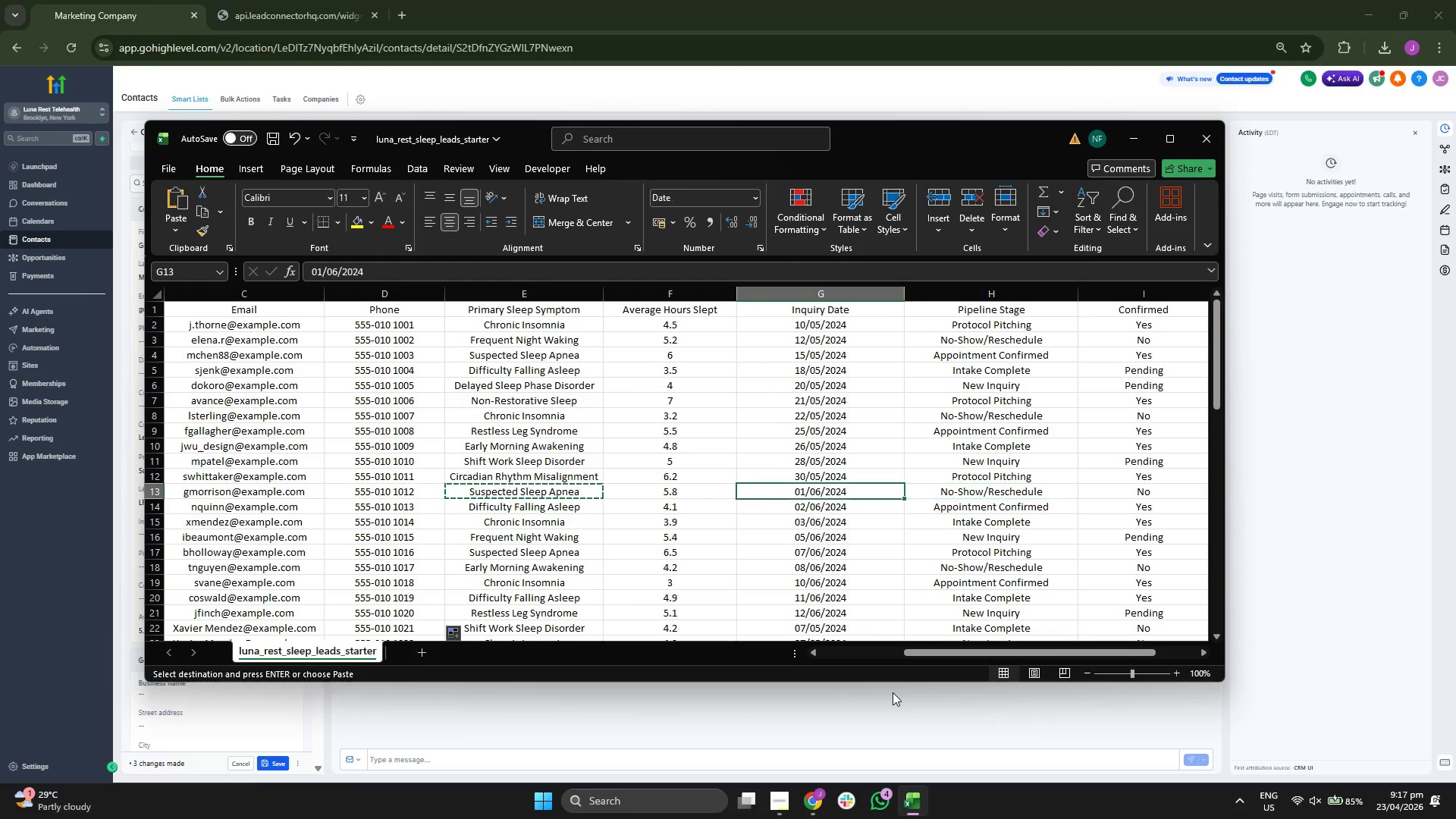 
key(Control+ControlLeft)
 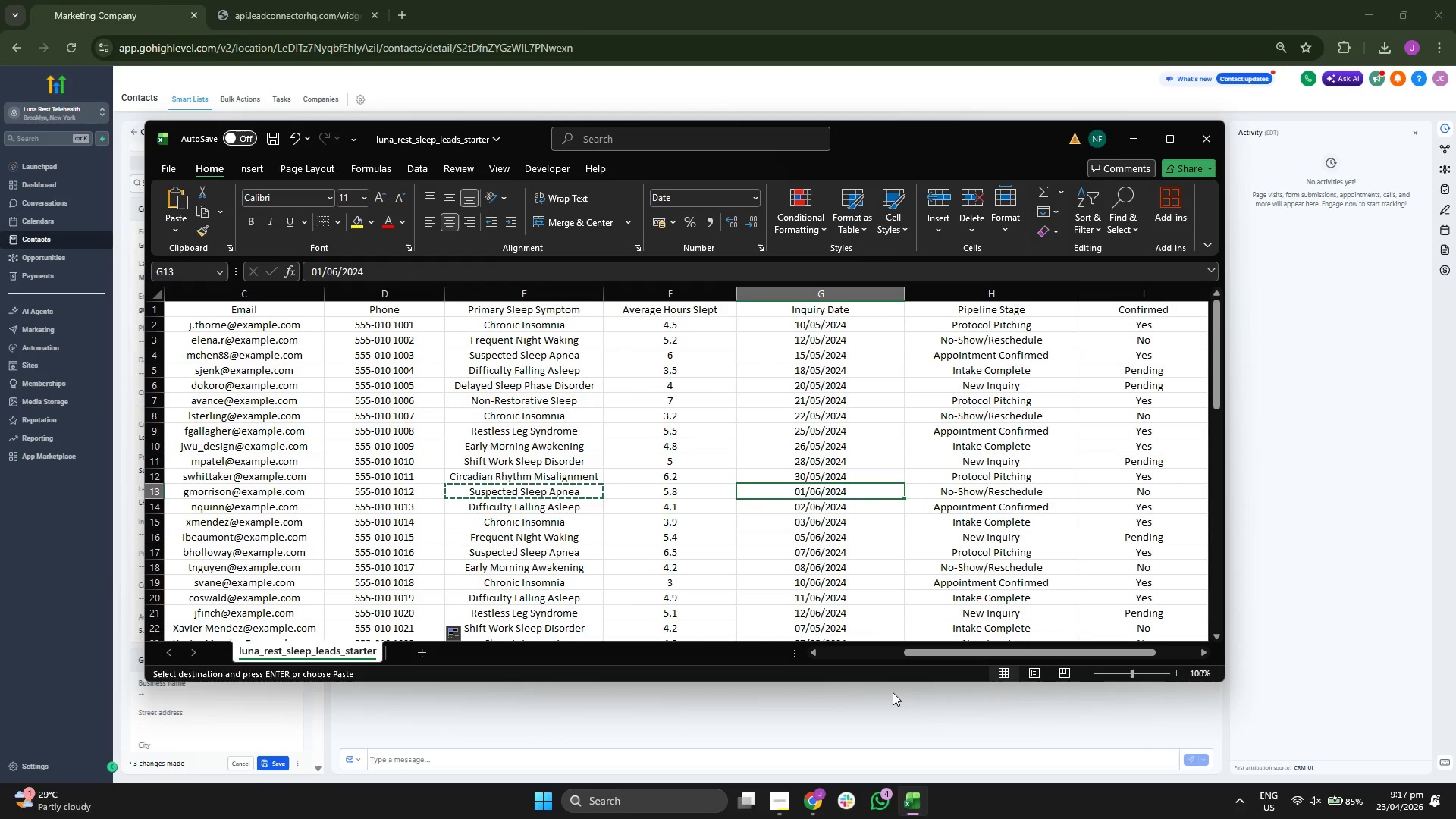 
key(Control+C)
 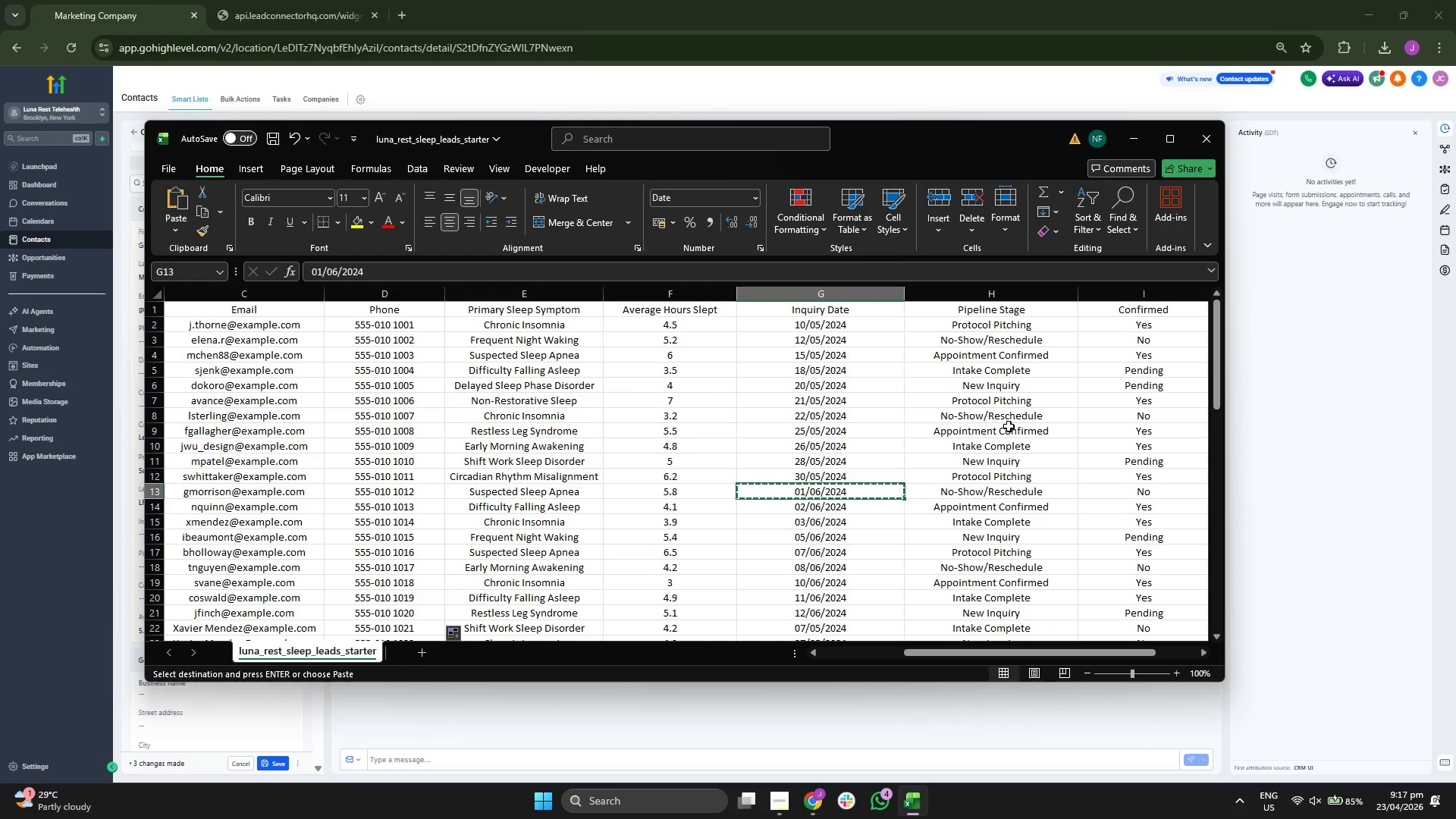 
left_click([1133, 135])
 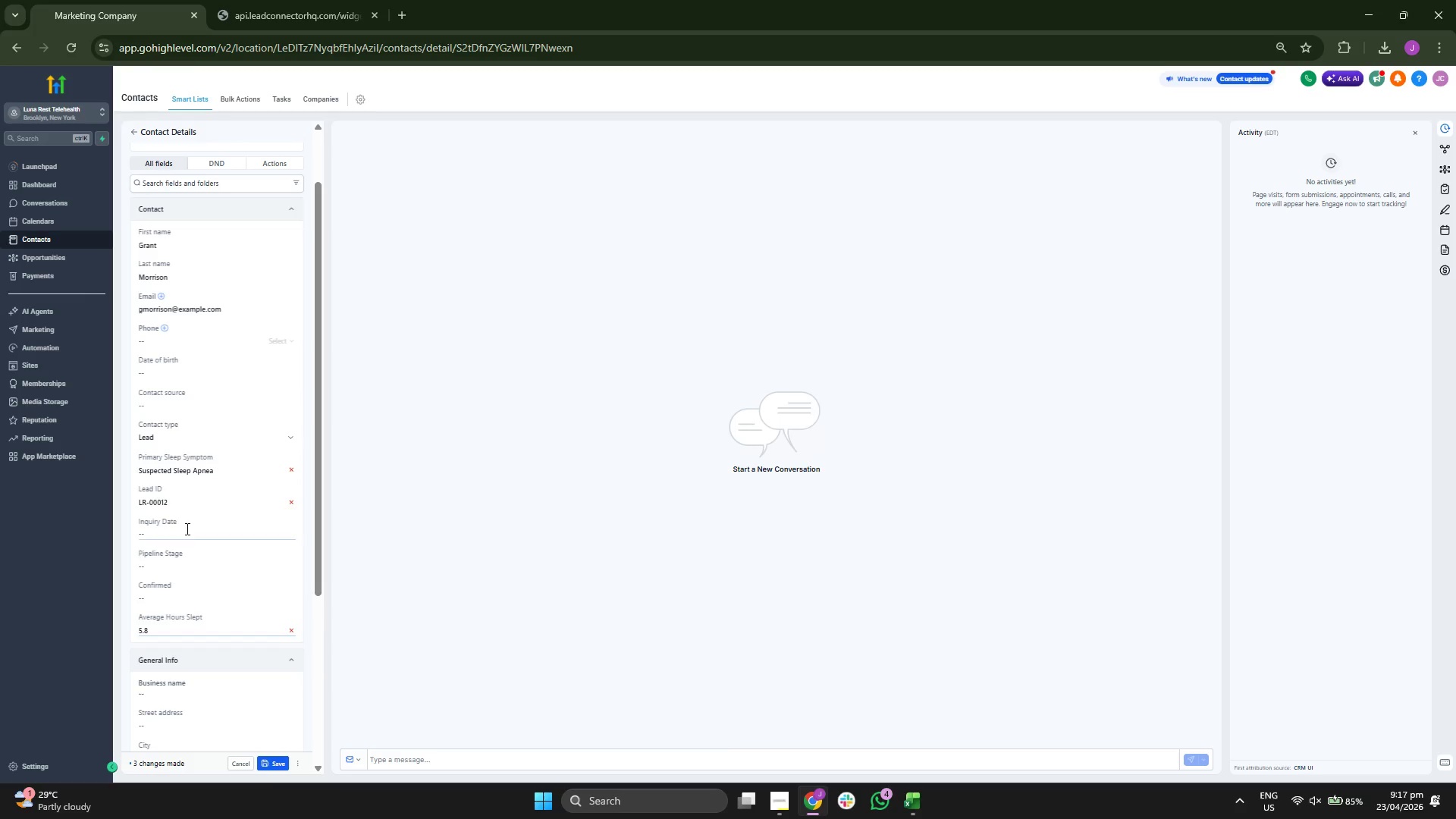 
key(Control+ControlLeft)
 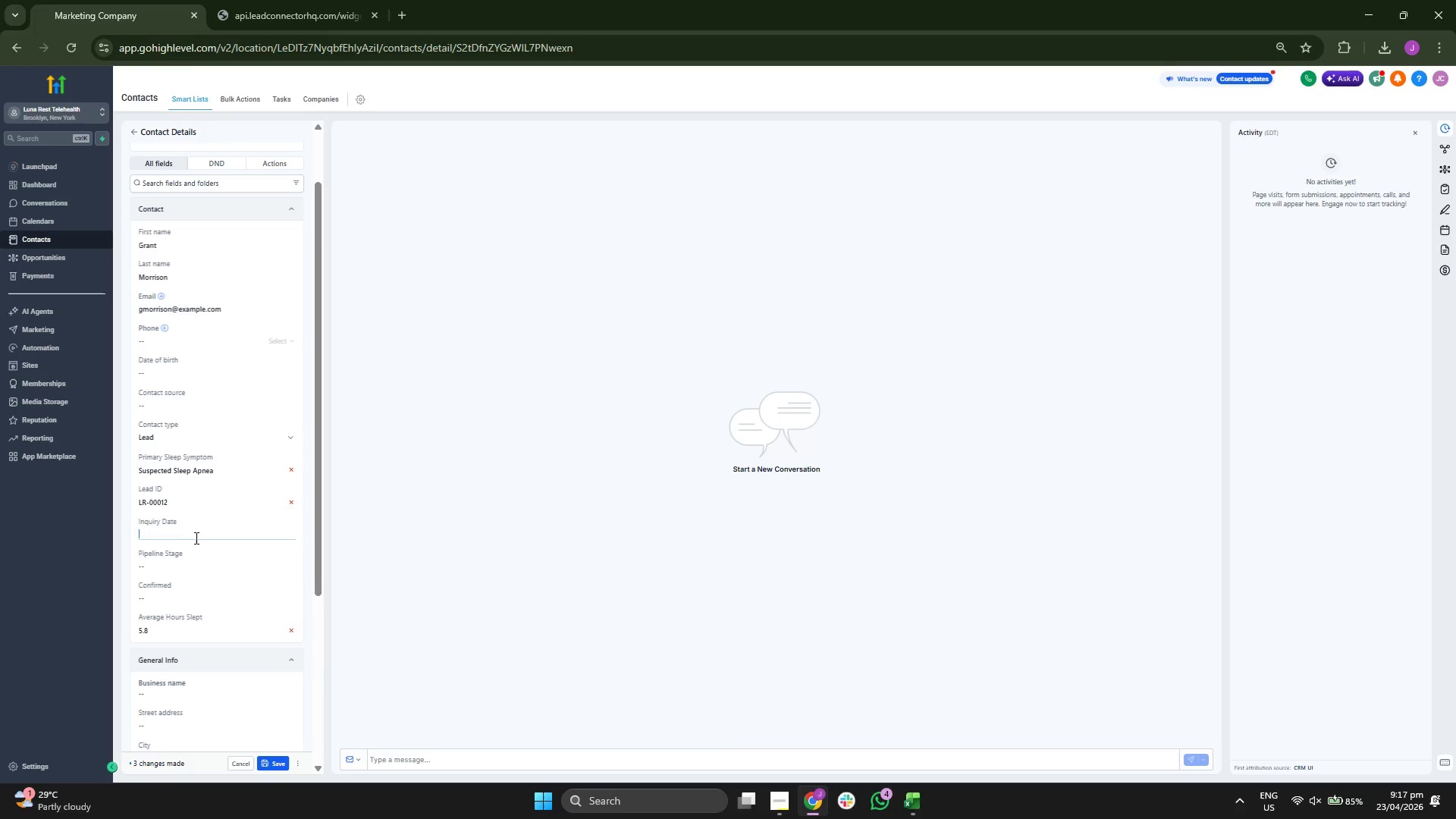 
key(Control+V)
 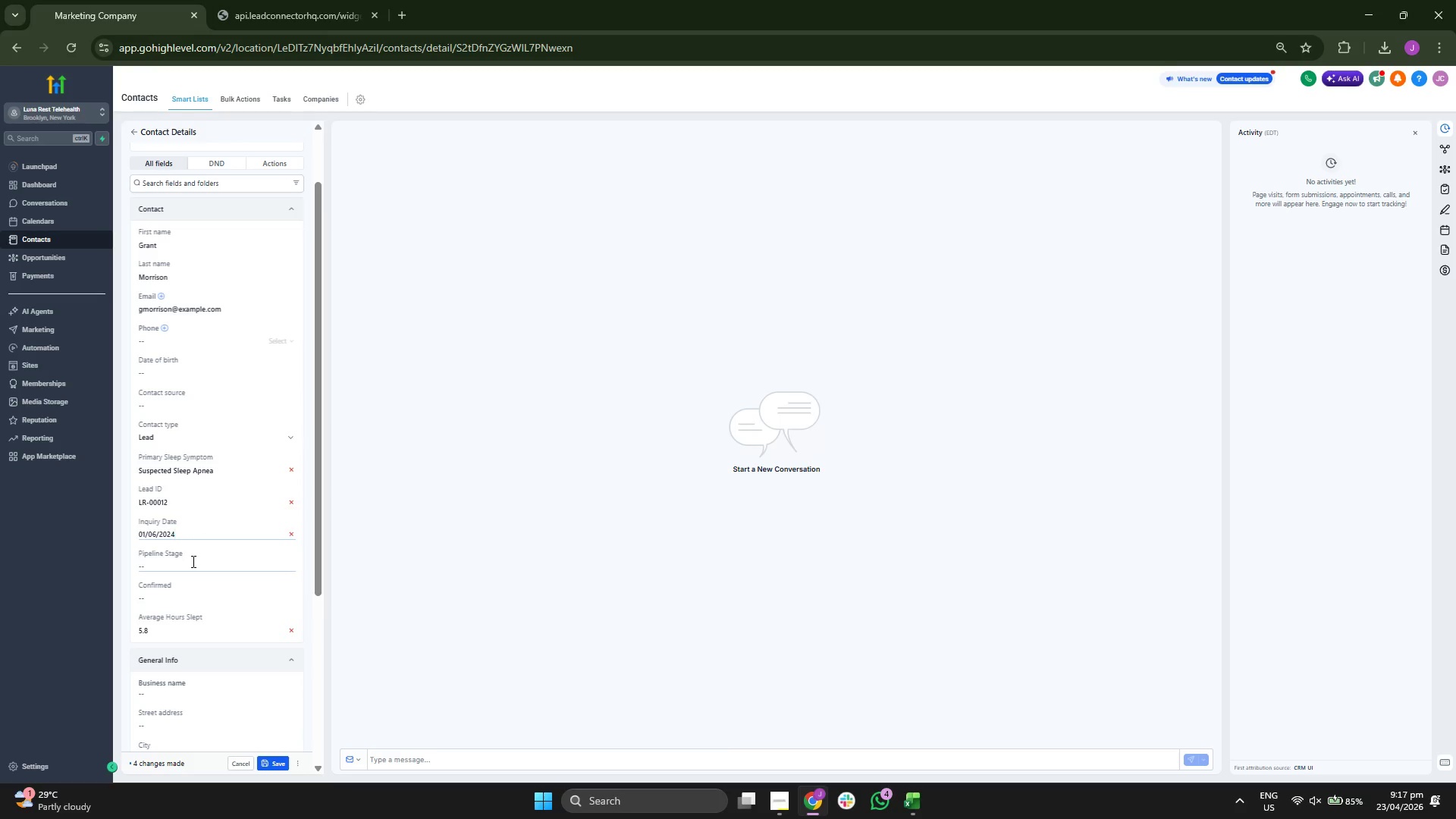 
type(nO)
key(Backspace)
key(Backspace)
type(No SO)
key(Backspace)
type(HO)
key(Backspace)
key(Backspace)
type(how/ )
key(Backspace)
type(Resech)
key(Backspace)
key(Backspace)
key(Backspace)
type(ce)
key(Backspace)
type(hd)
key(Backspace)
type(edule)
 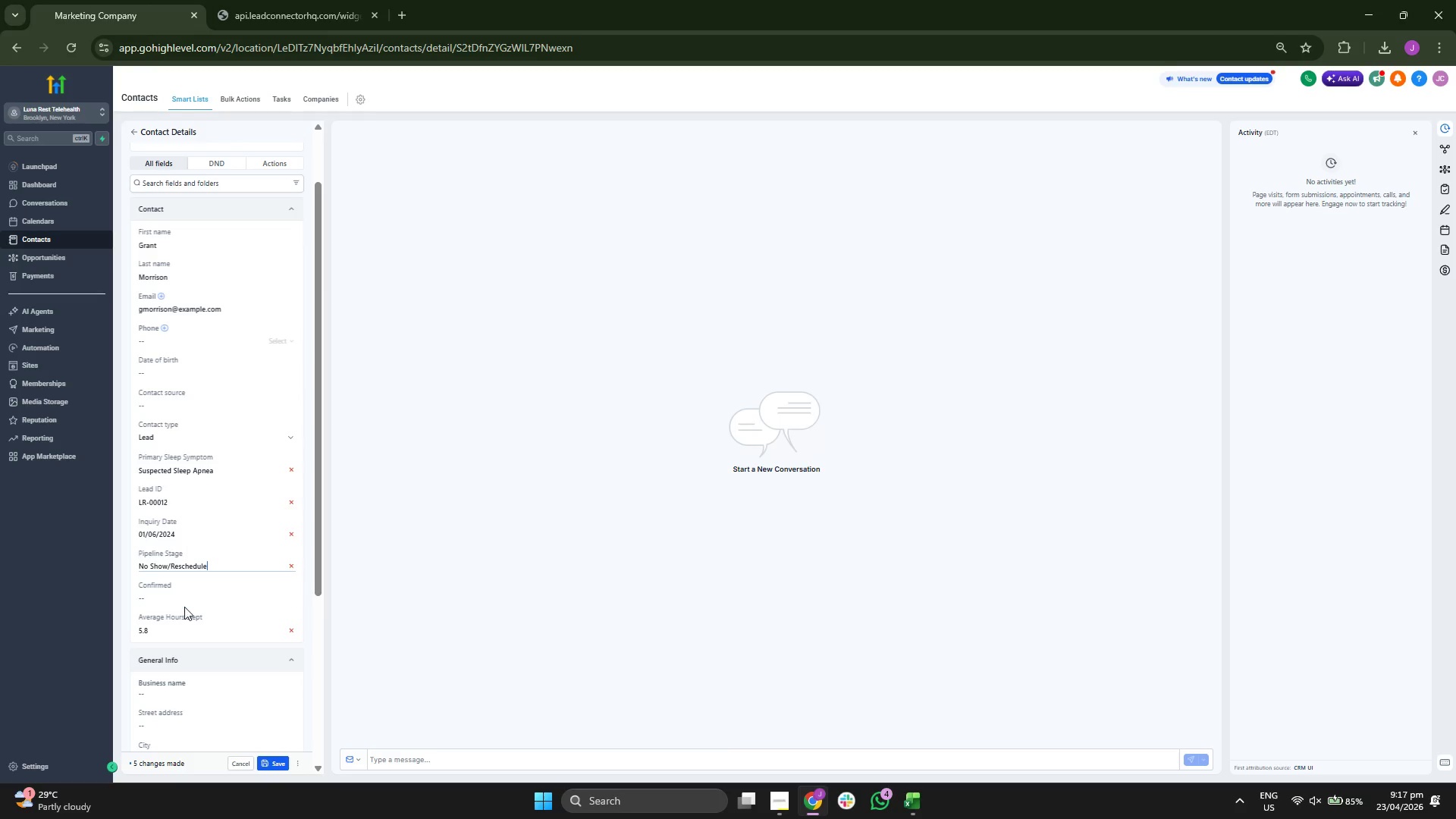 
double_click([186, 601])
 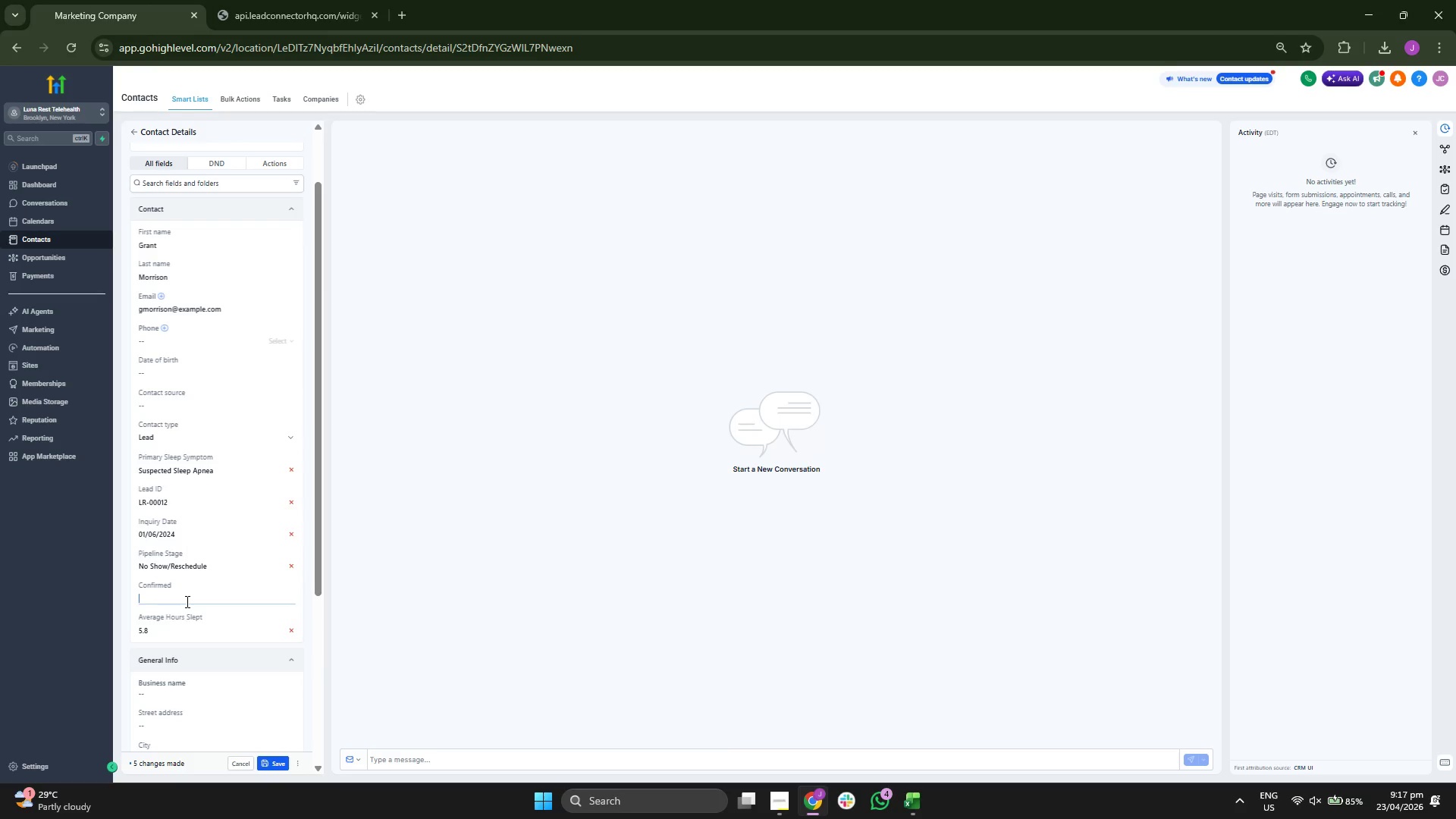 
key(CapsLock)
 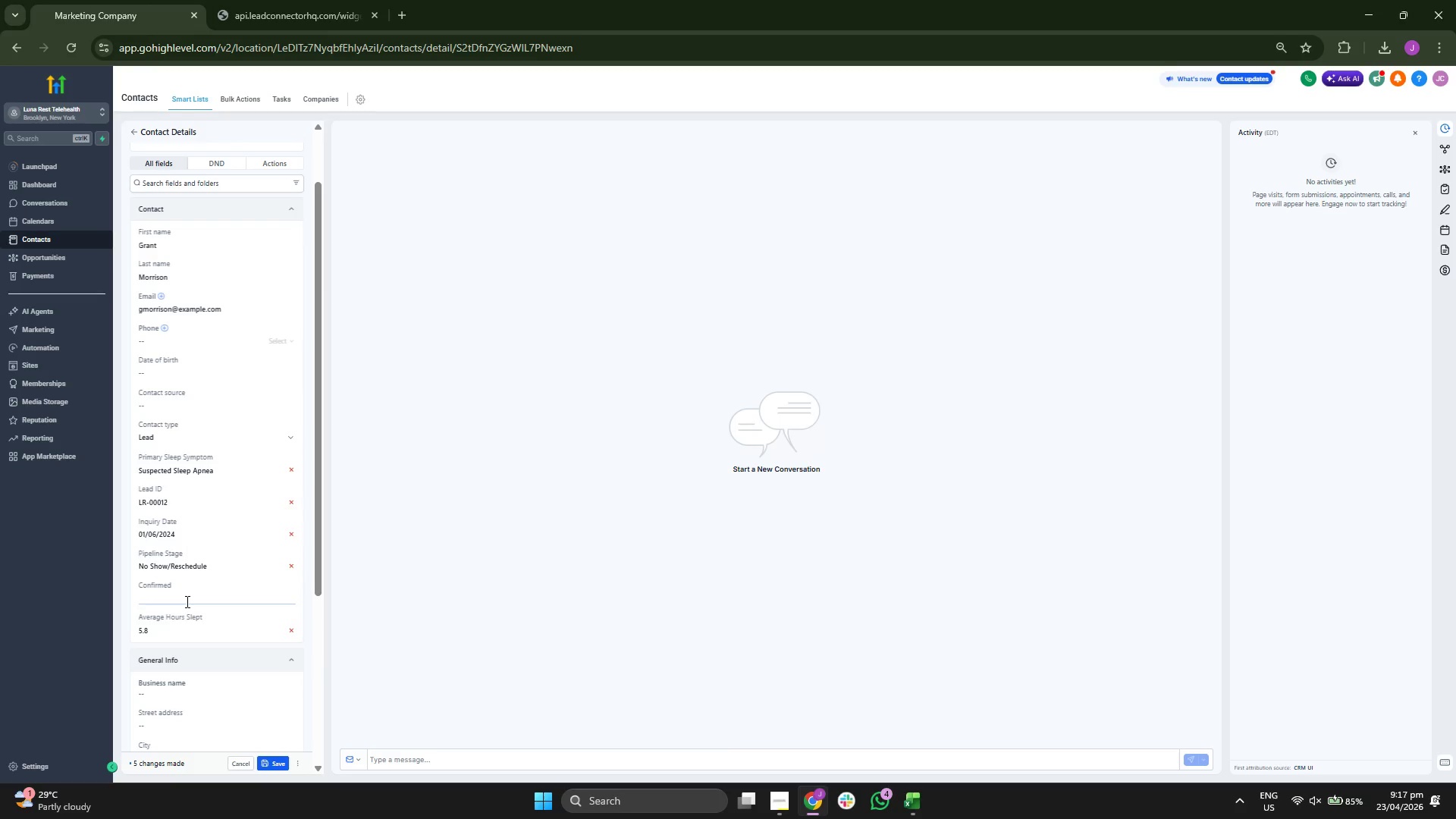 
key(N)
 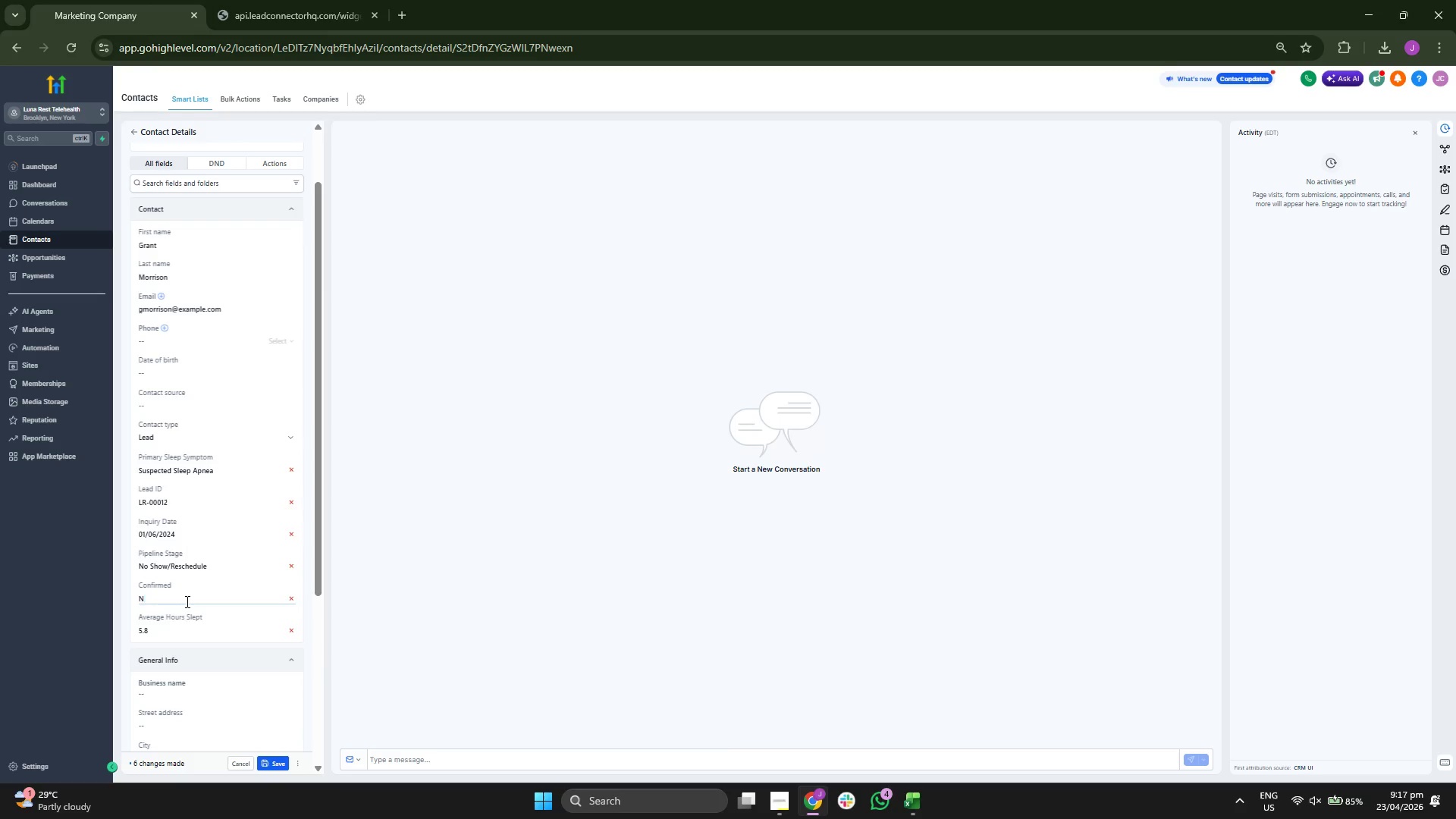 
key(CapsLock)
 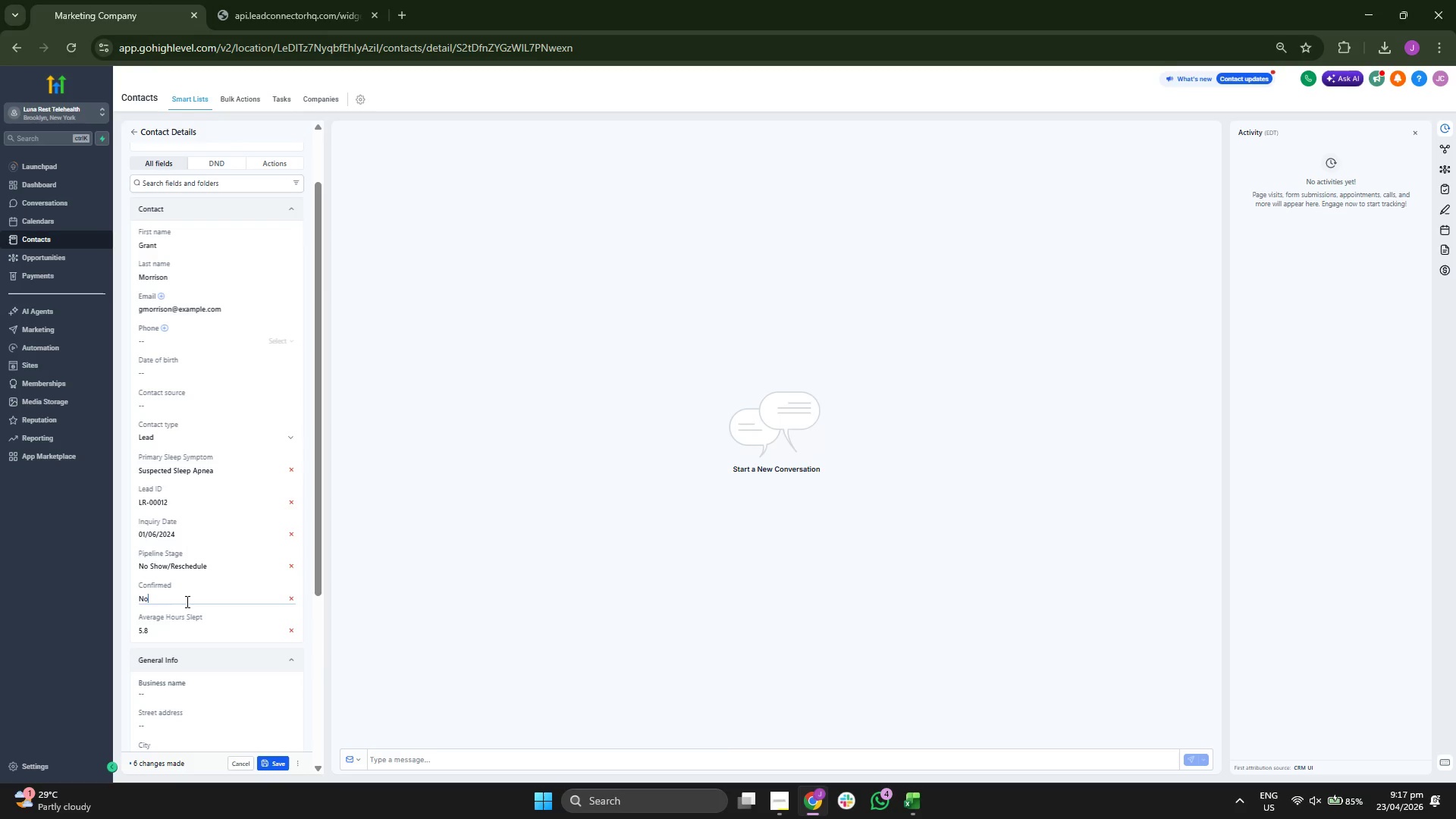 
key(O)
 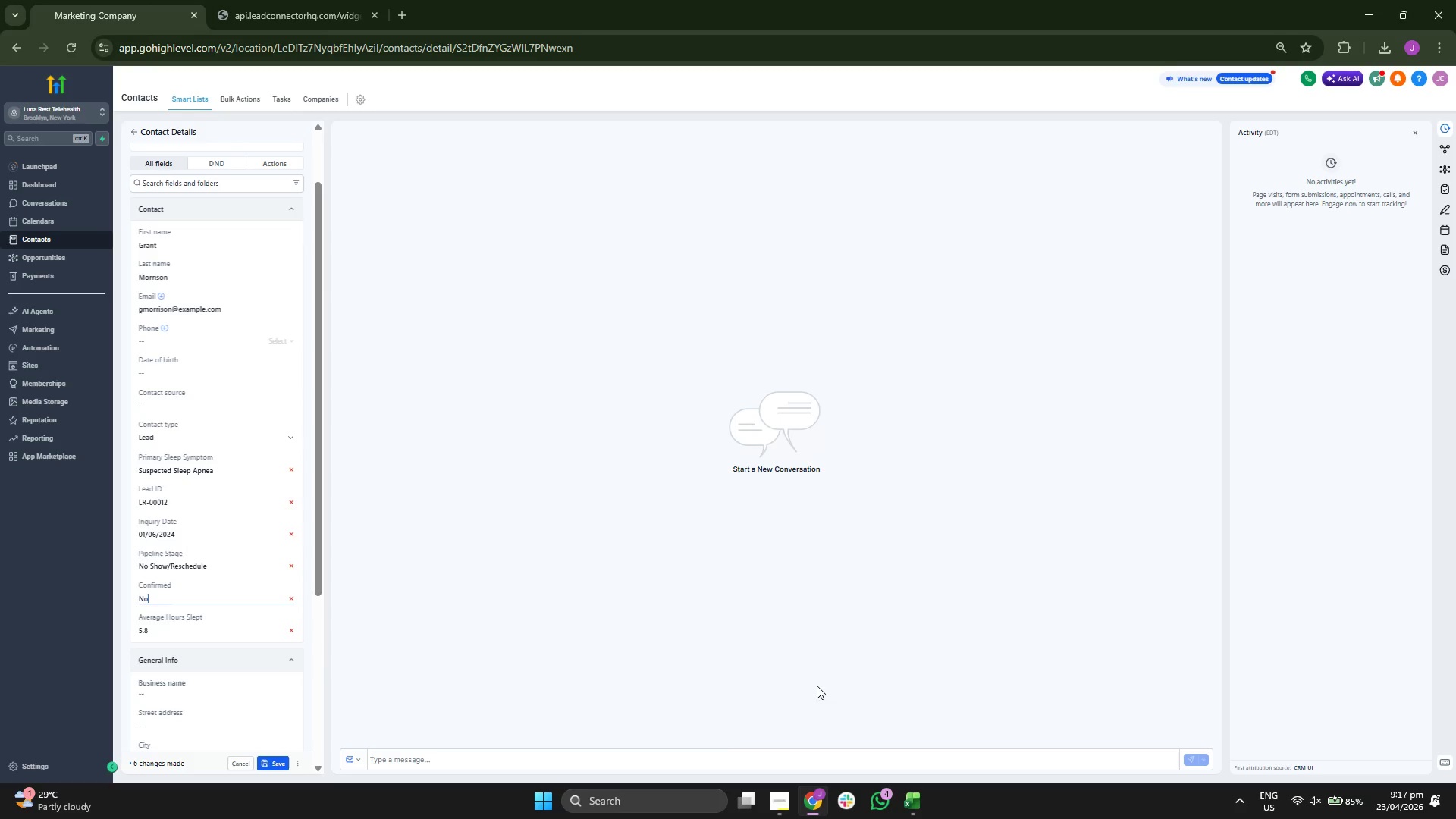 
left_click([907, 799])
 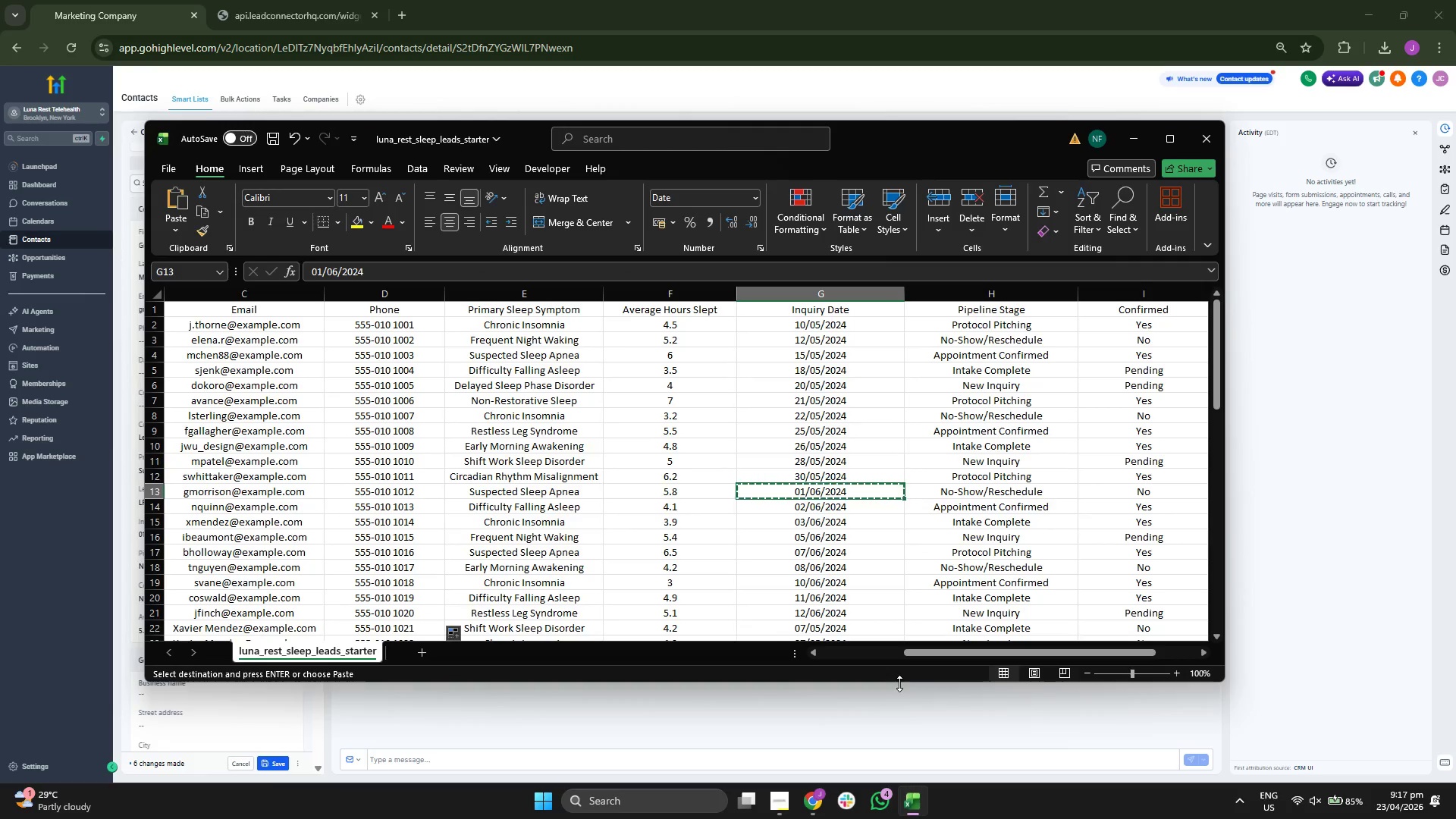 
key(ArrowLeft)
 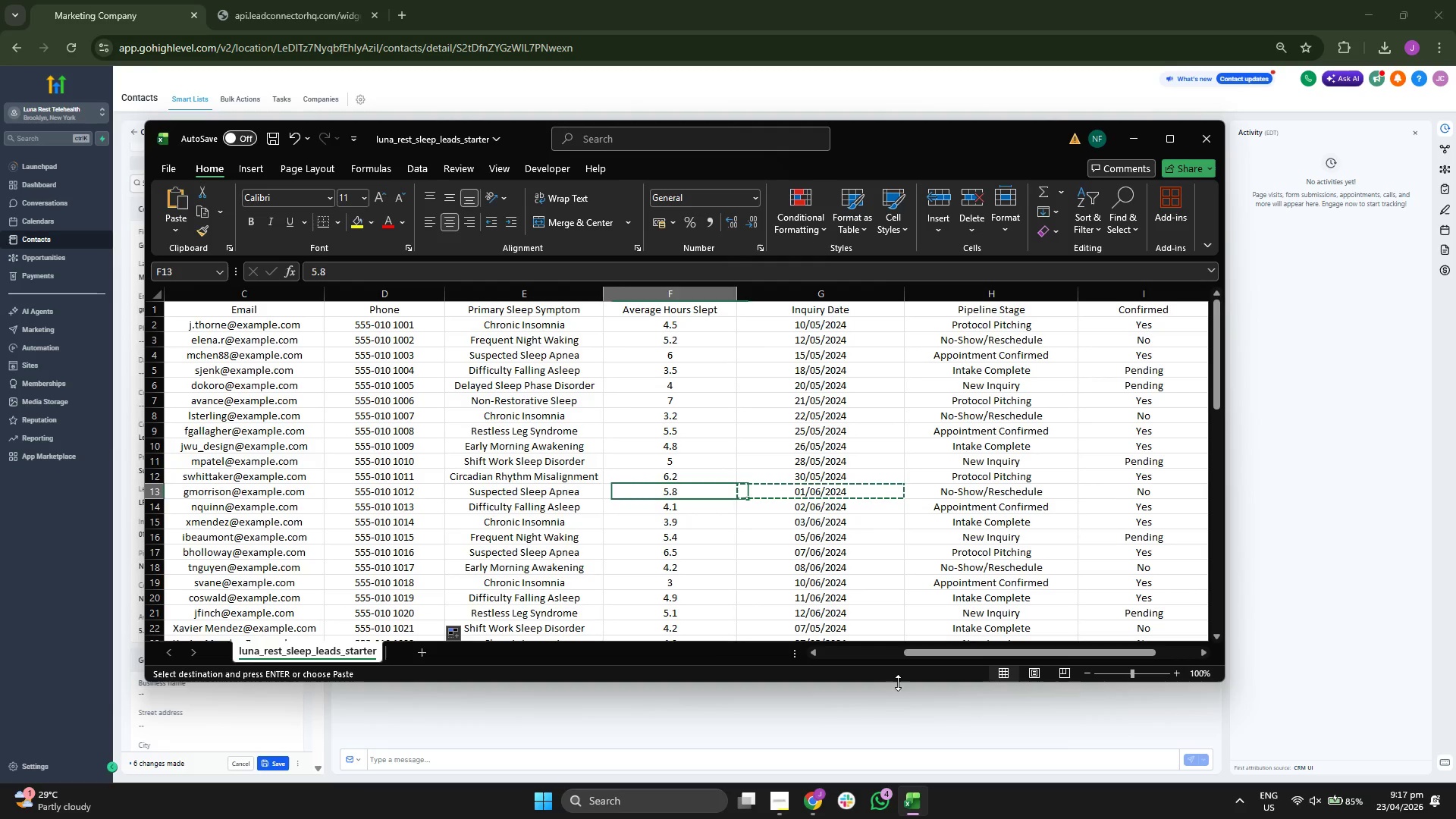 
key(ArrowLeft)
 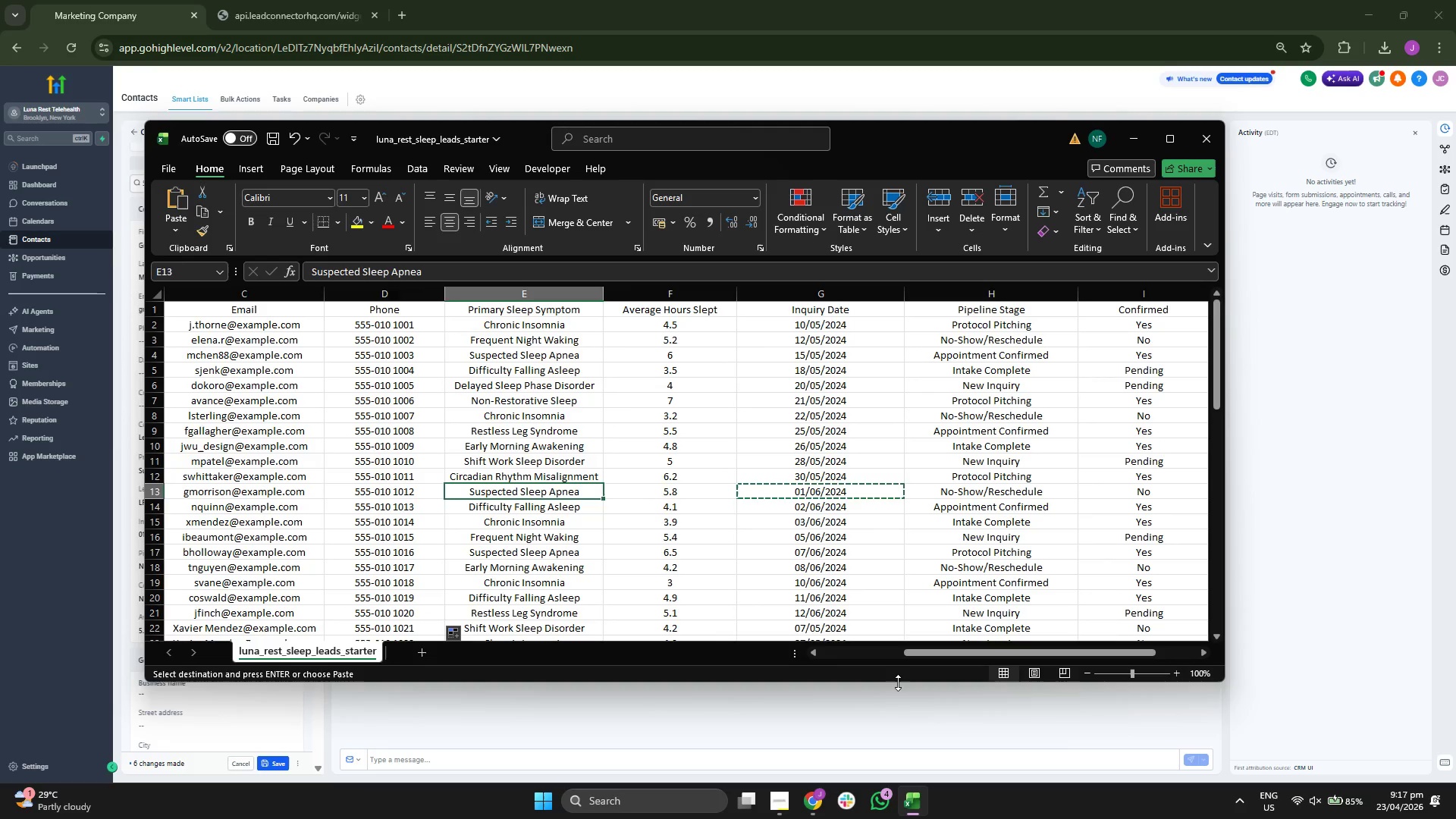 
key(ArrowLeft)
 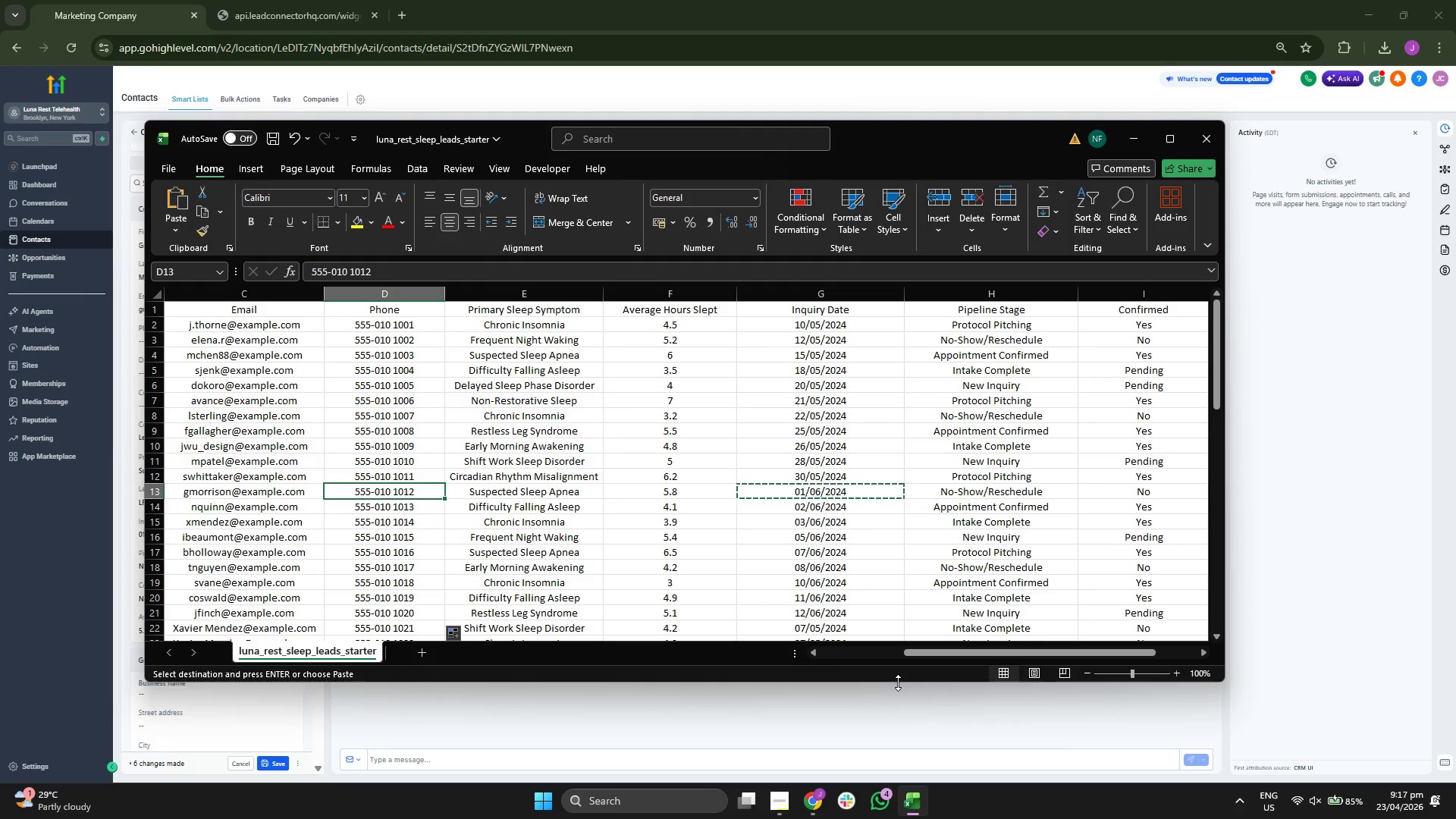 
key(Control+ControlLeft)
 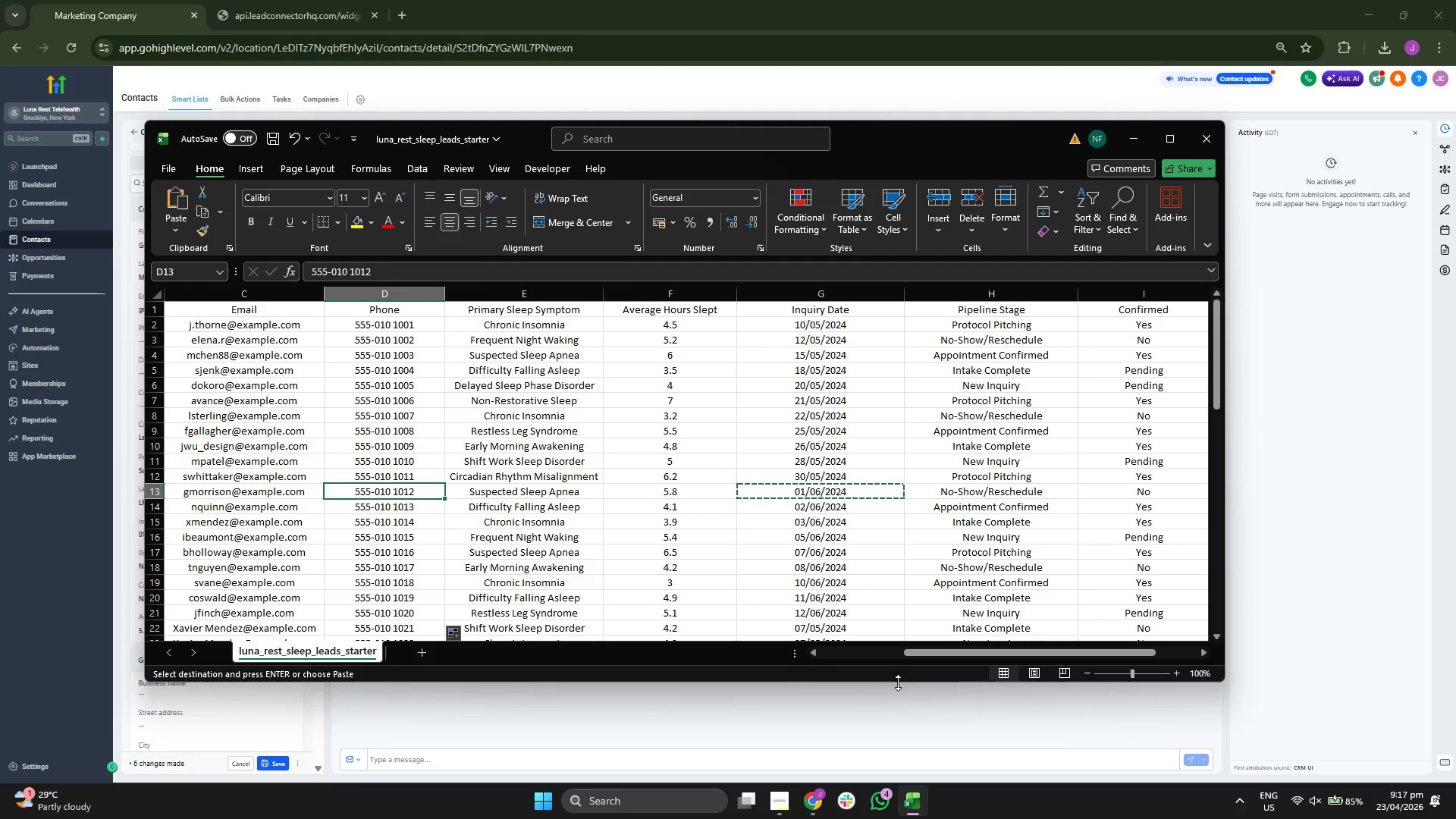 
key(Control+C)
 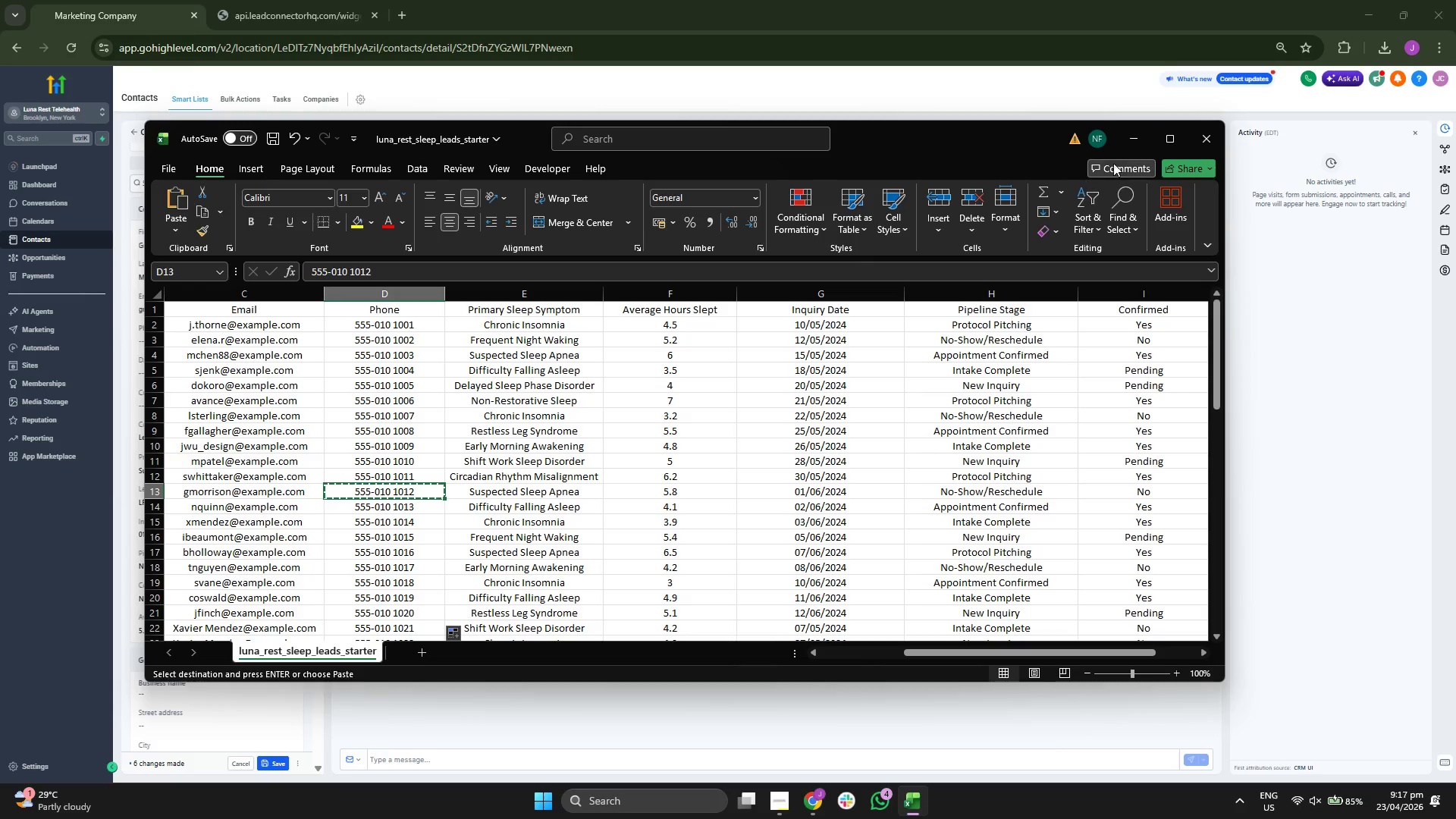 
left_click([1134, 140])
 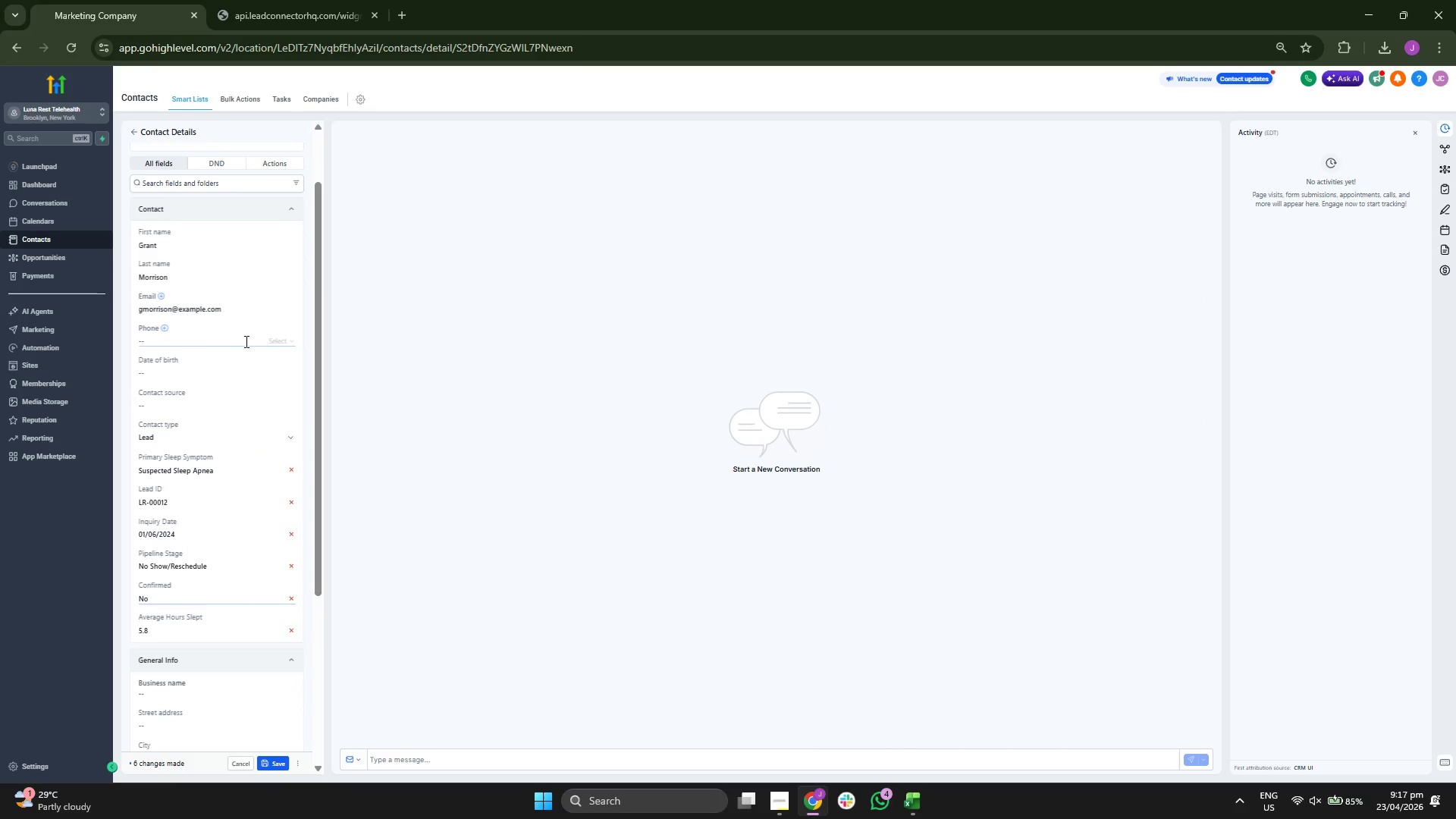 
left_click([202, 336])
 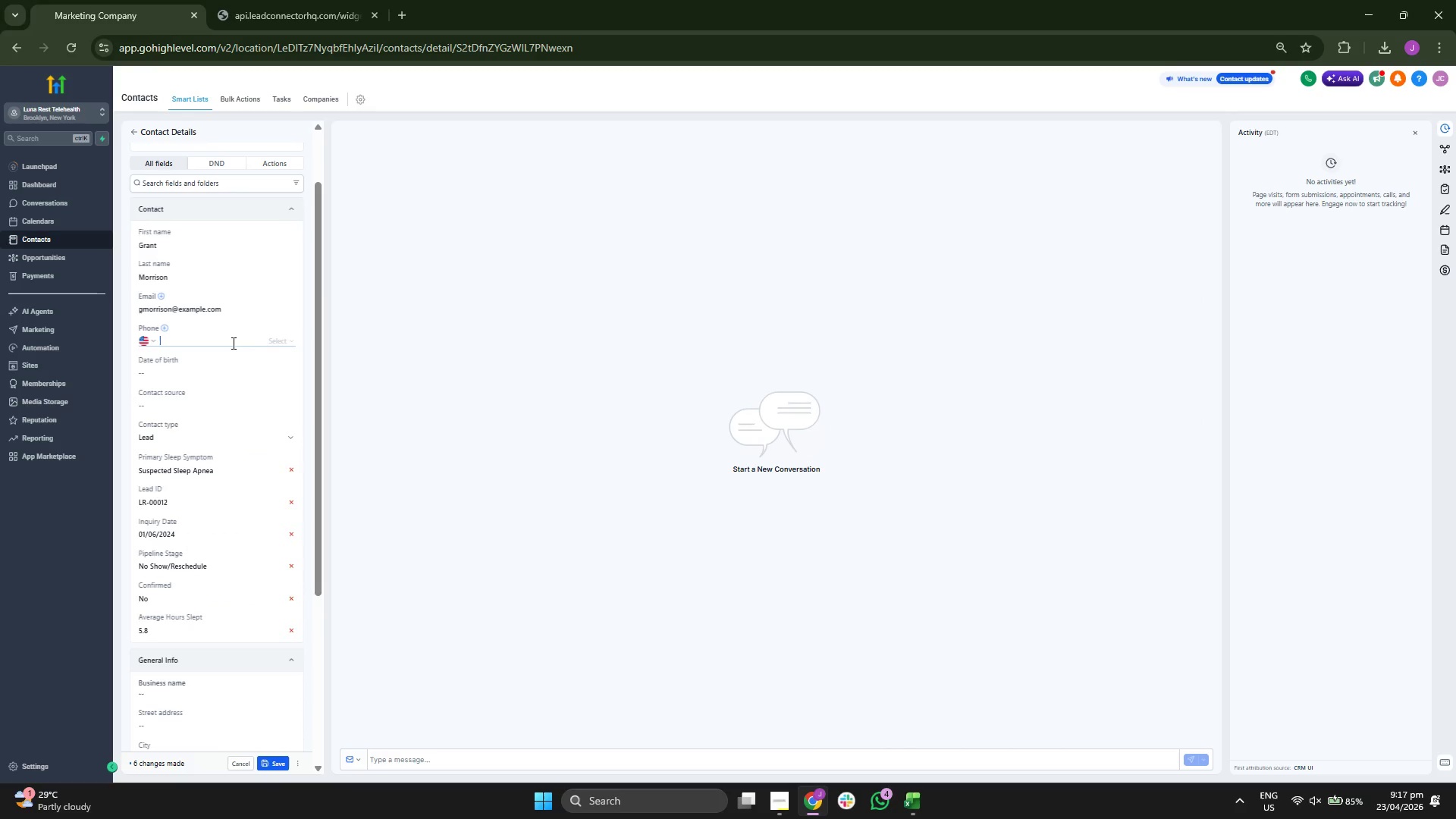 
key(Control+ControlLeft)
 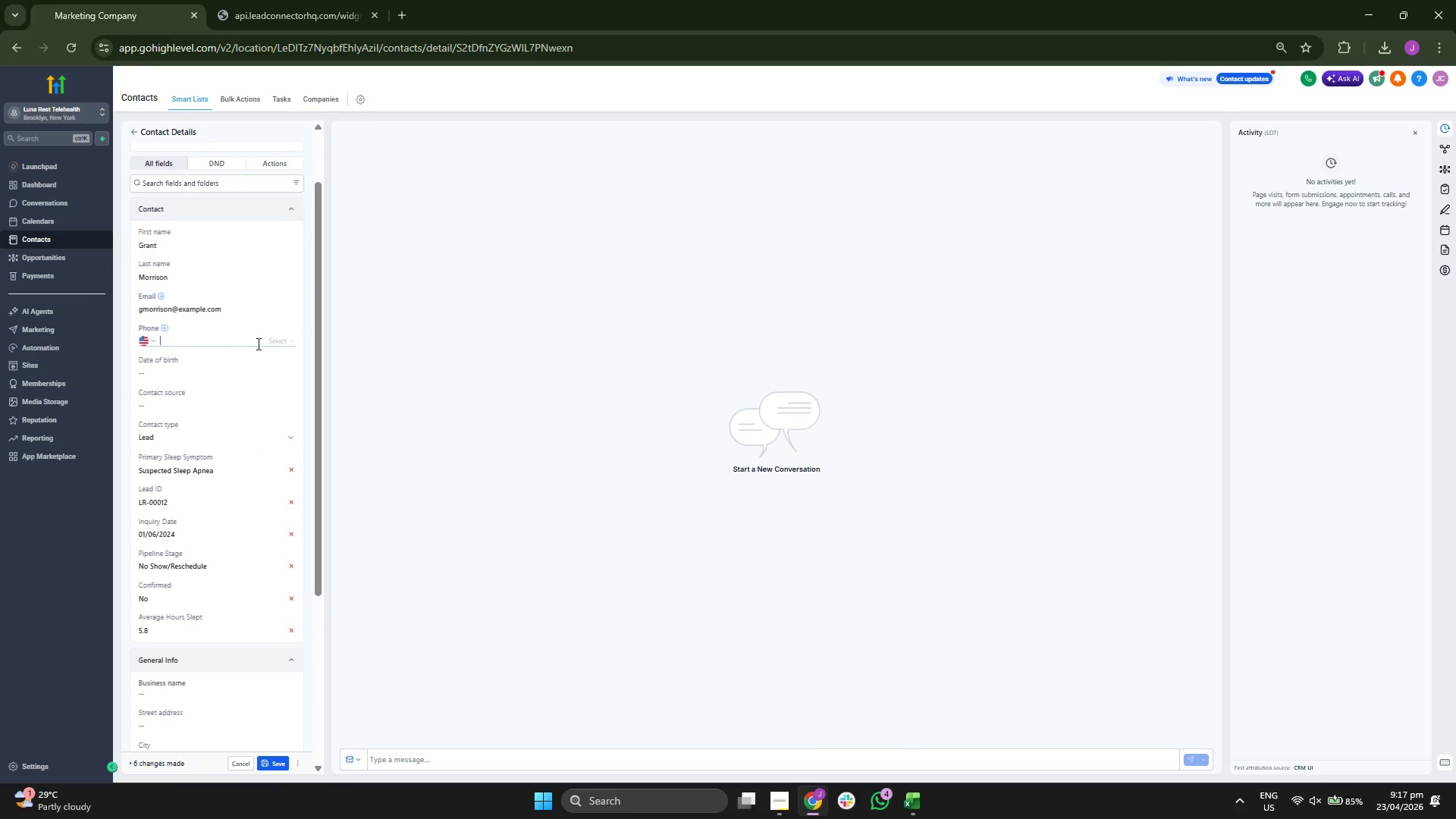 
key(Control+V)
 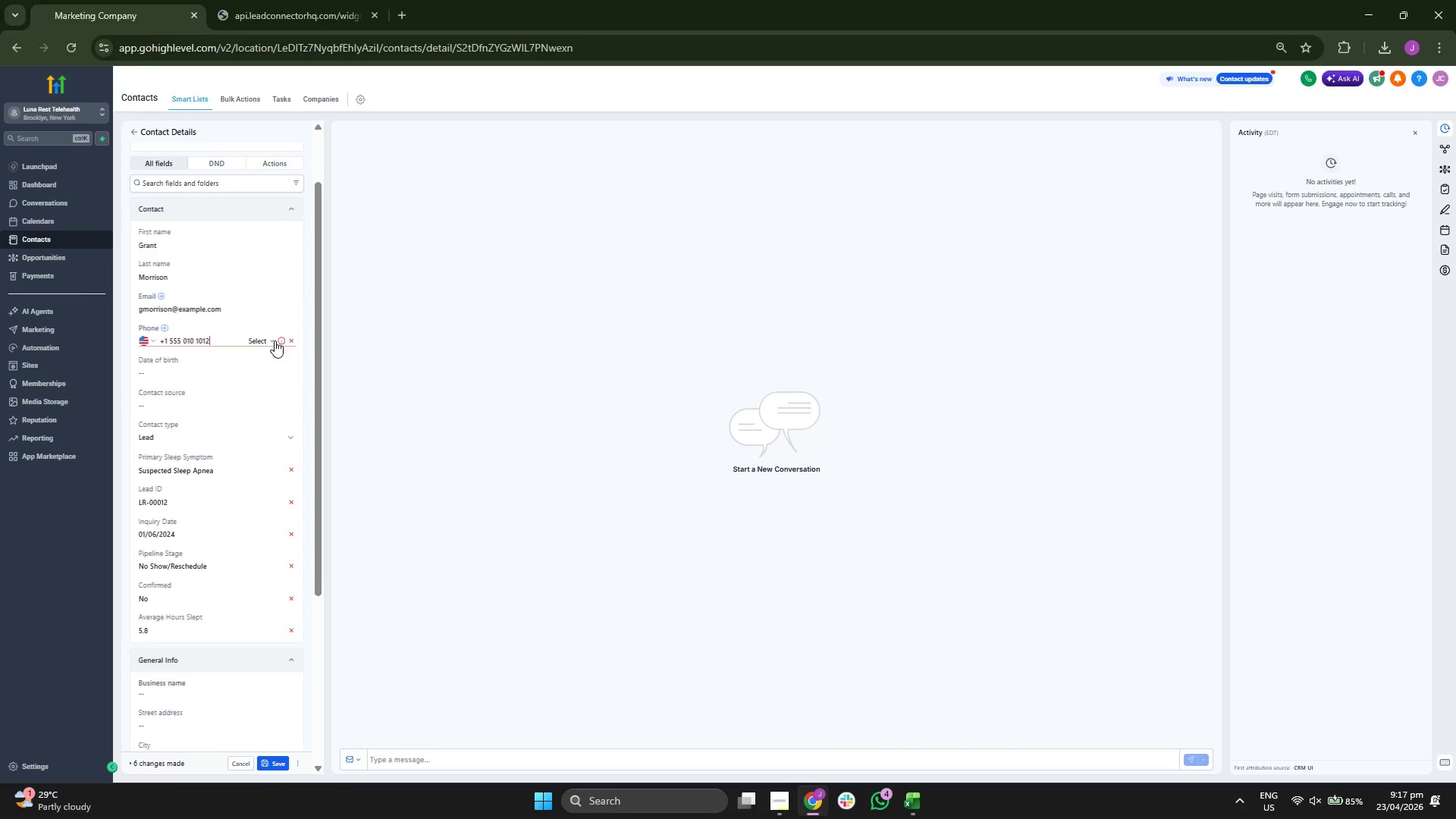 
left_click([275, 340])
 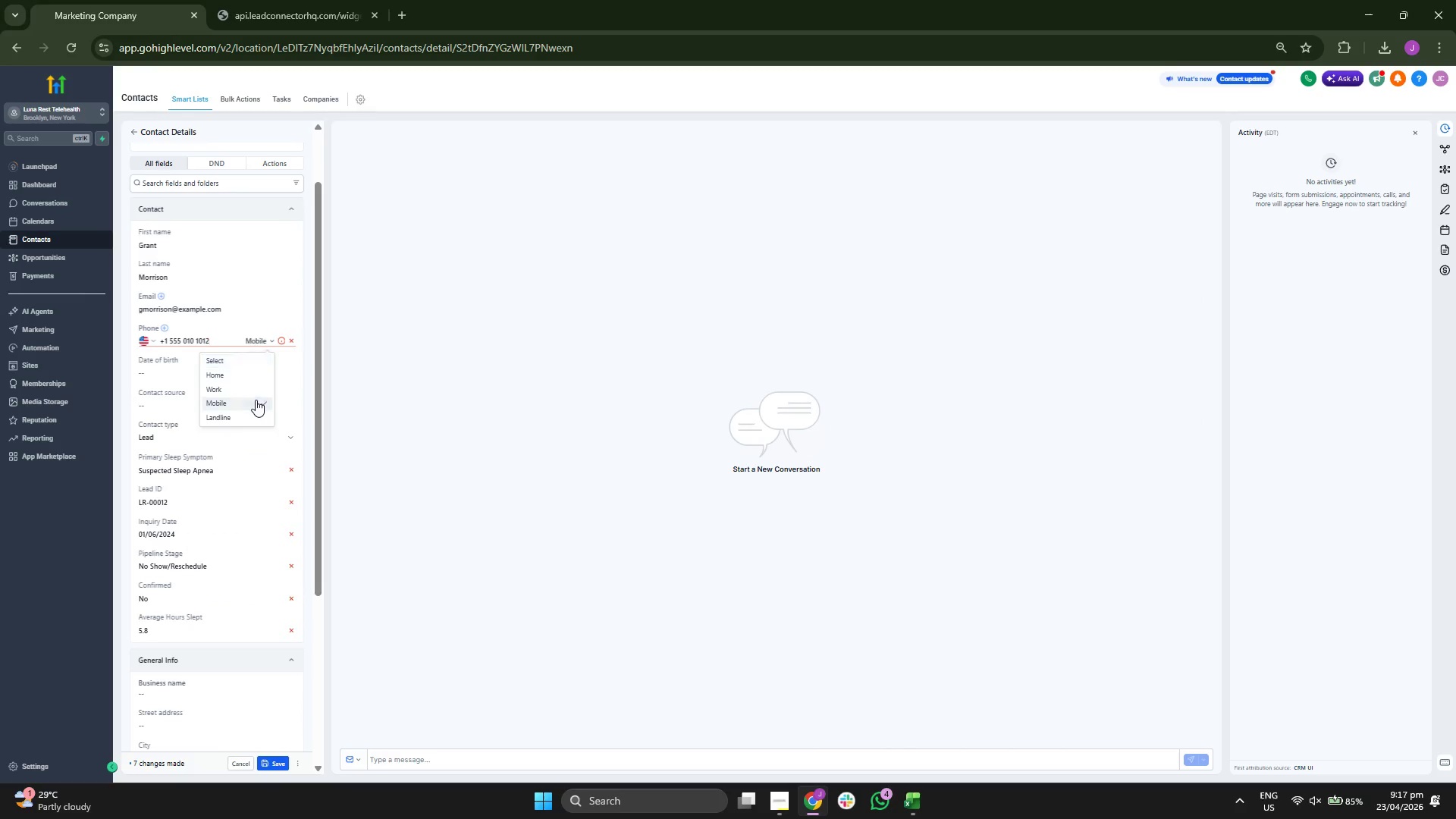 
double_click([302, 378])
 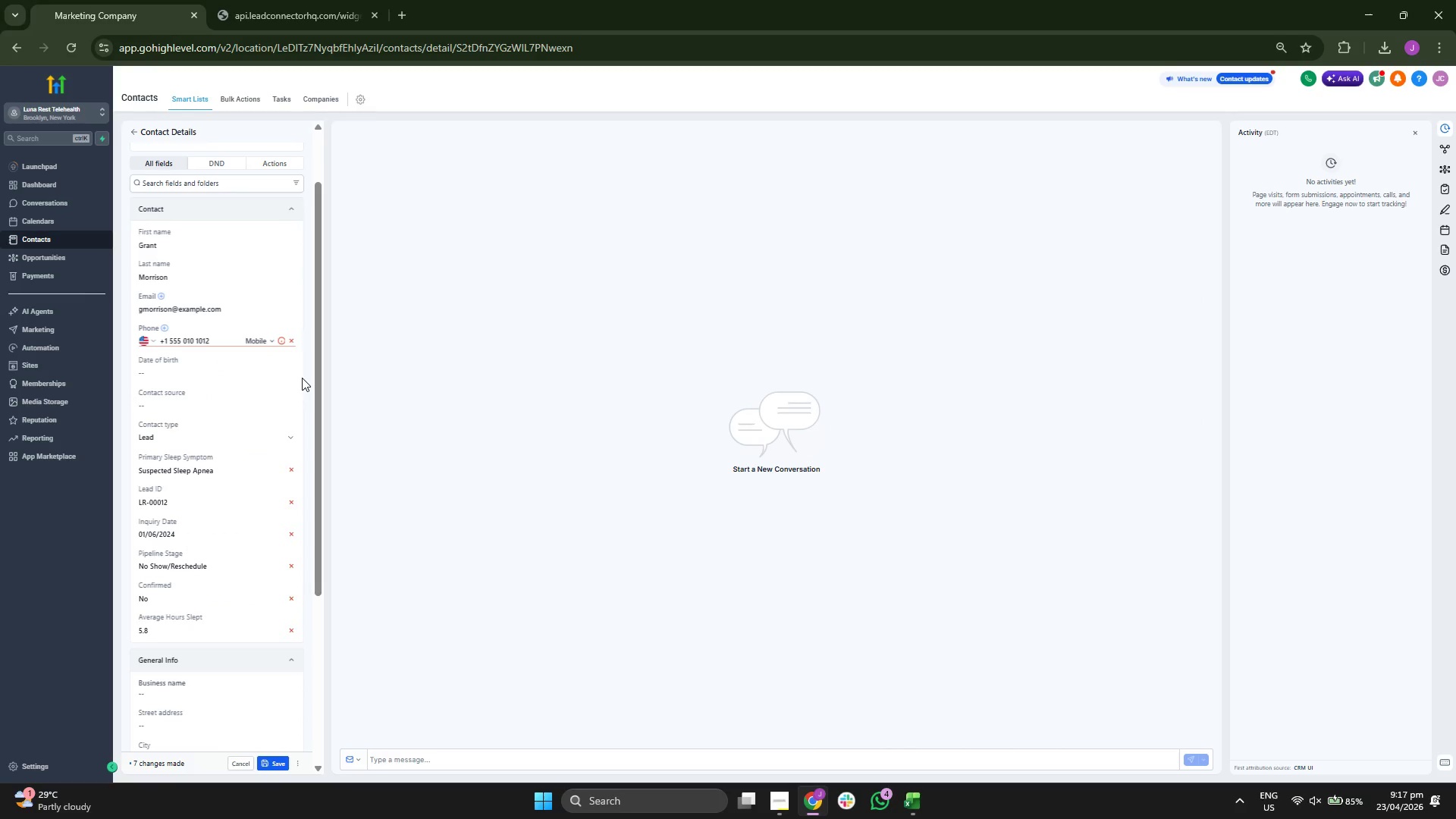 
scroll: coordinate [302, 378], scroll_direction: up, amount: 1.0
 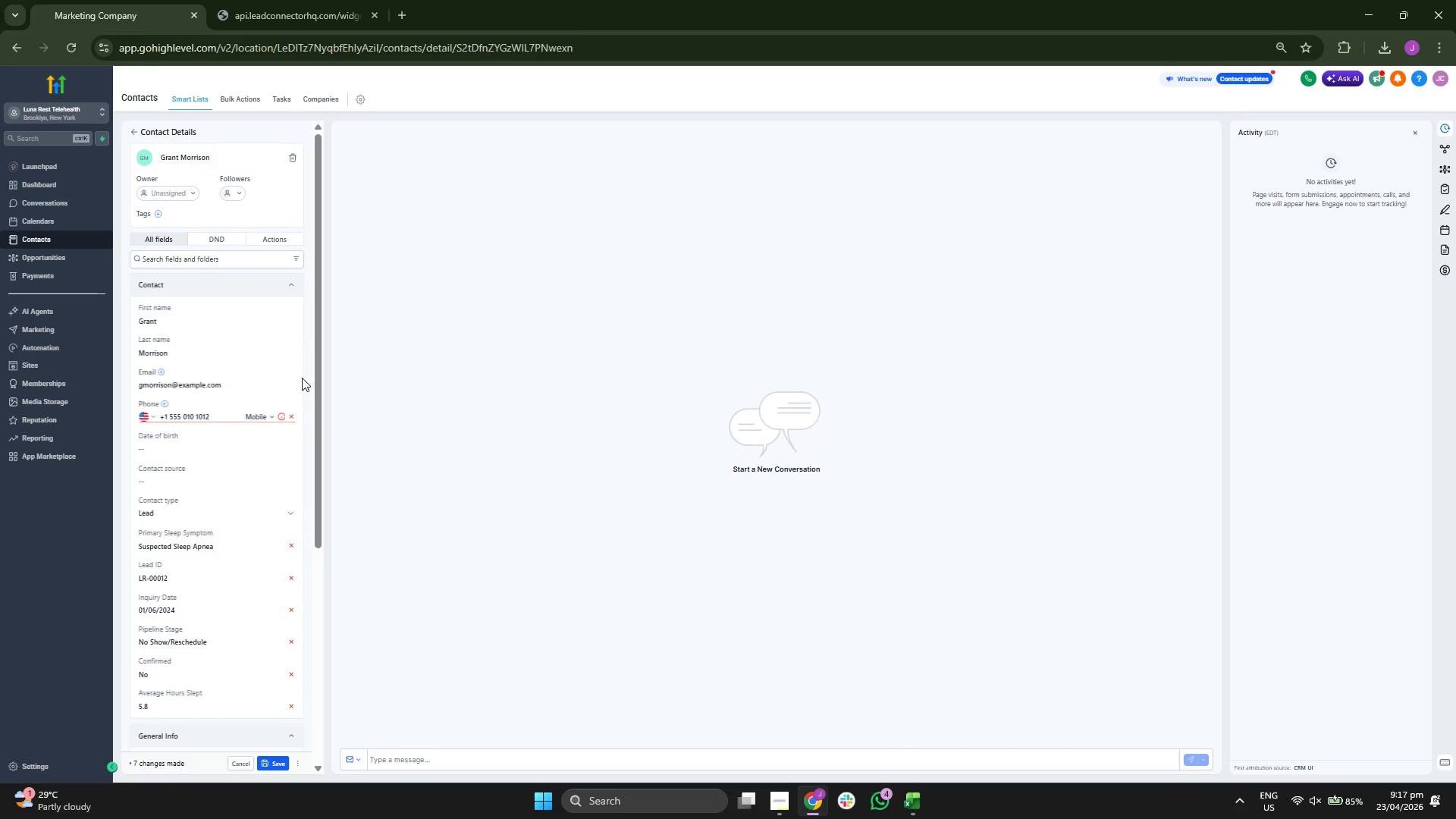 
scroll: coordinate [302, 378], scroll_direction: down, amount: 1.0
 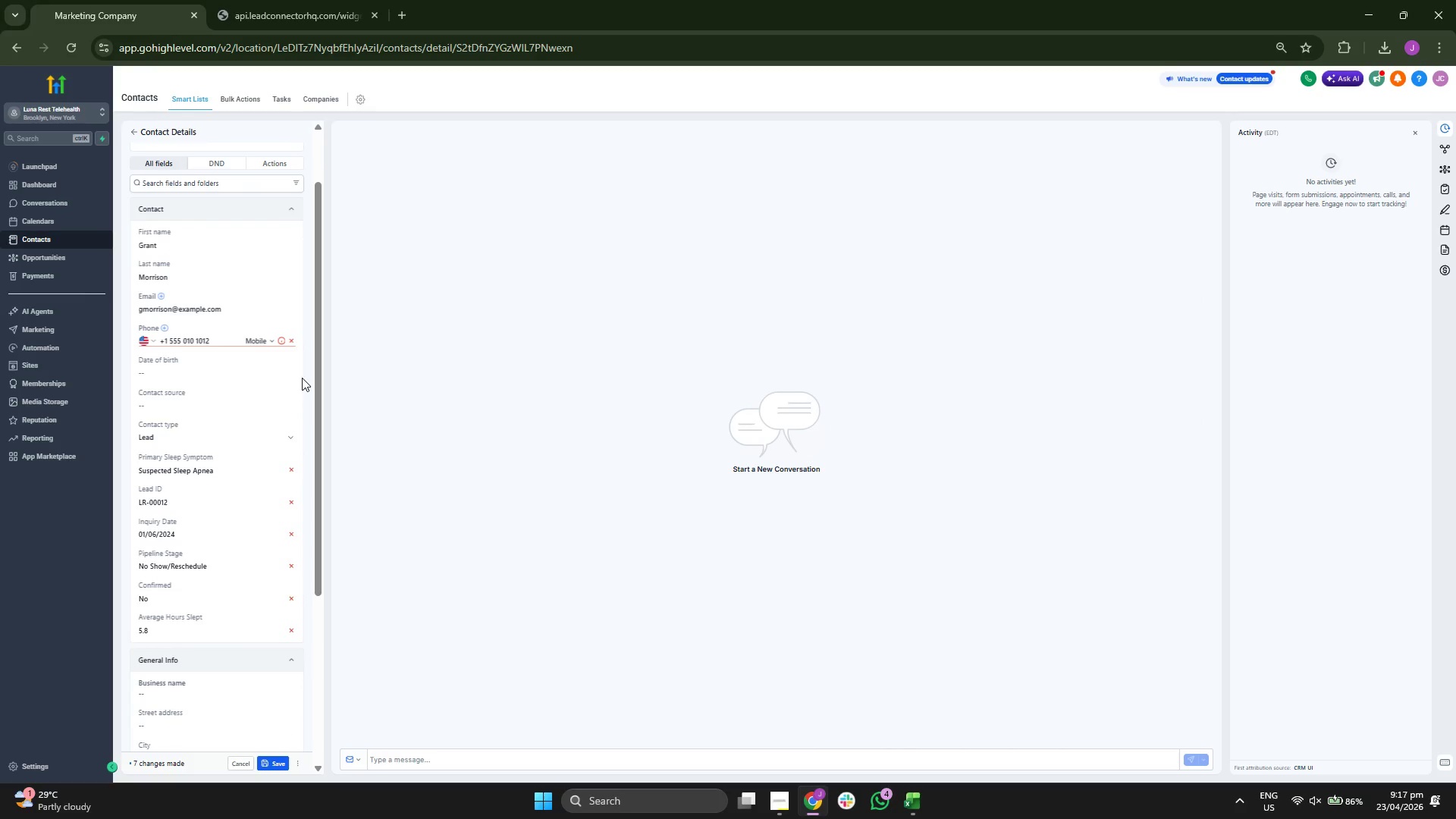 
scroll: coordinate [302, 378], scroll_direction: up, amount: 2.0
 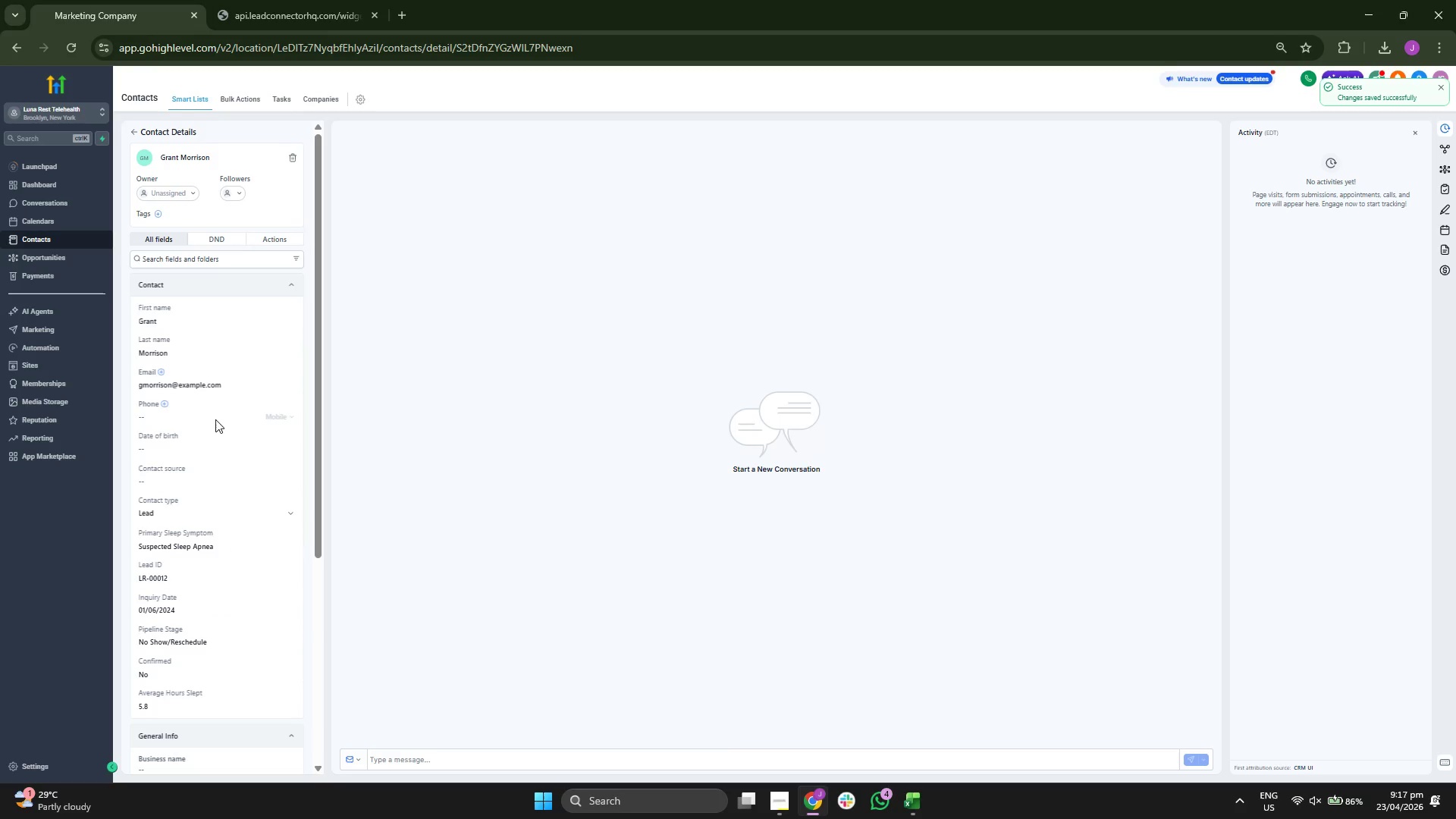 
left_click([130, 129])
 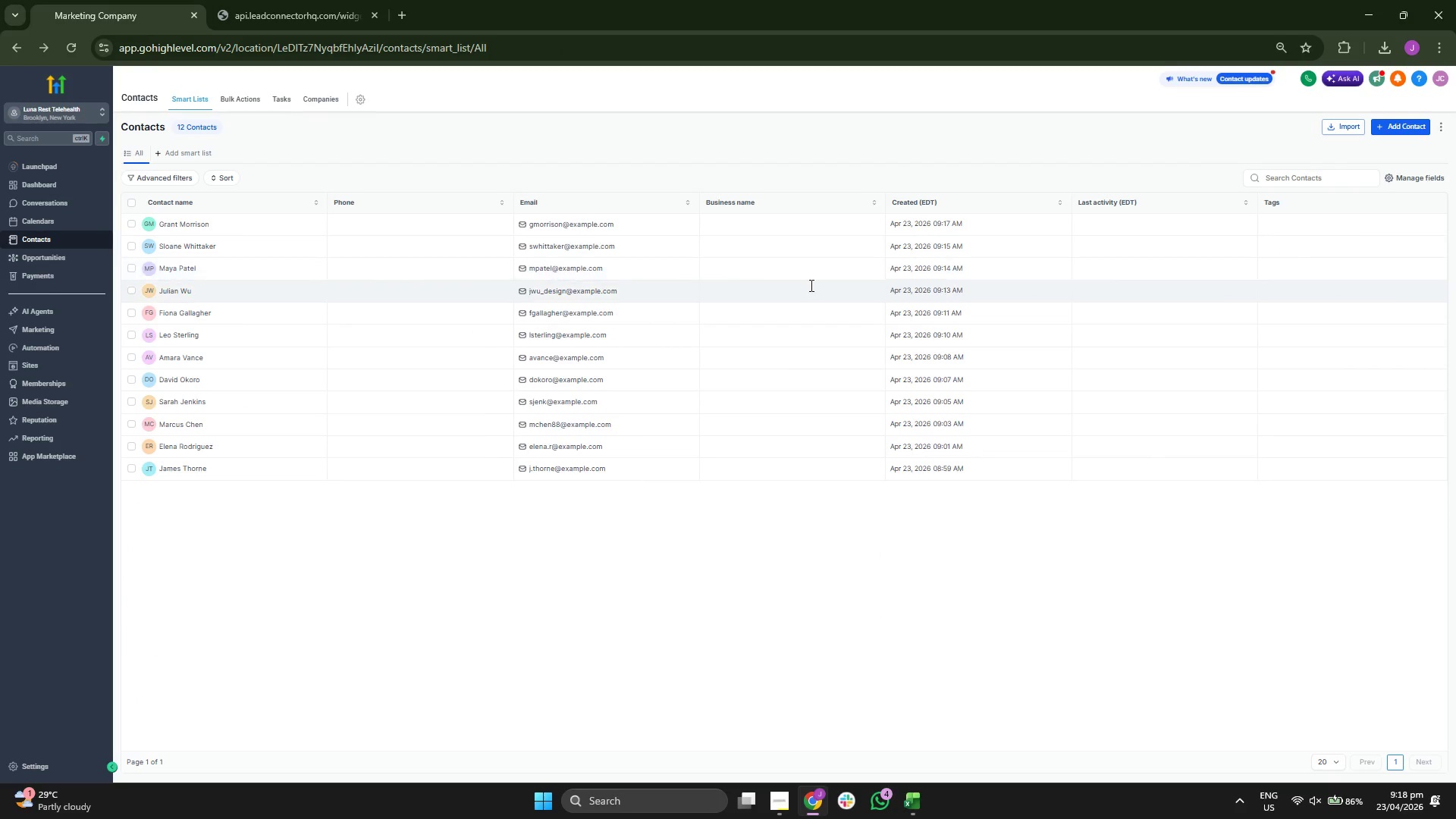 
wait(7.88)
 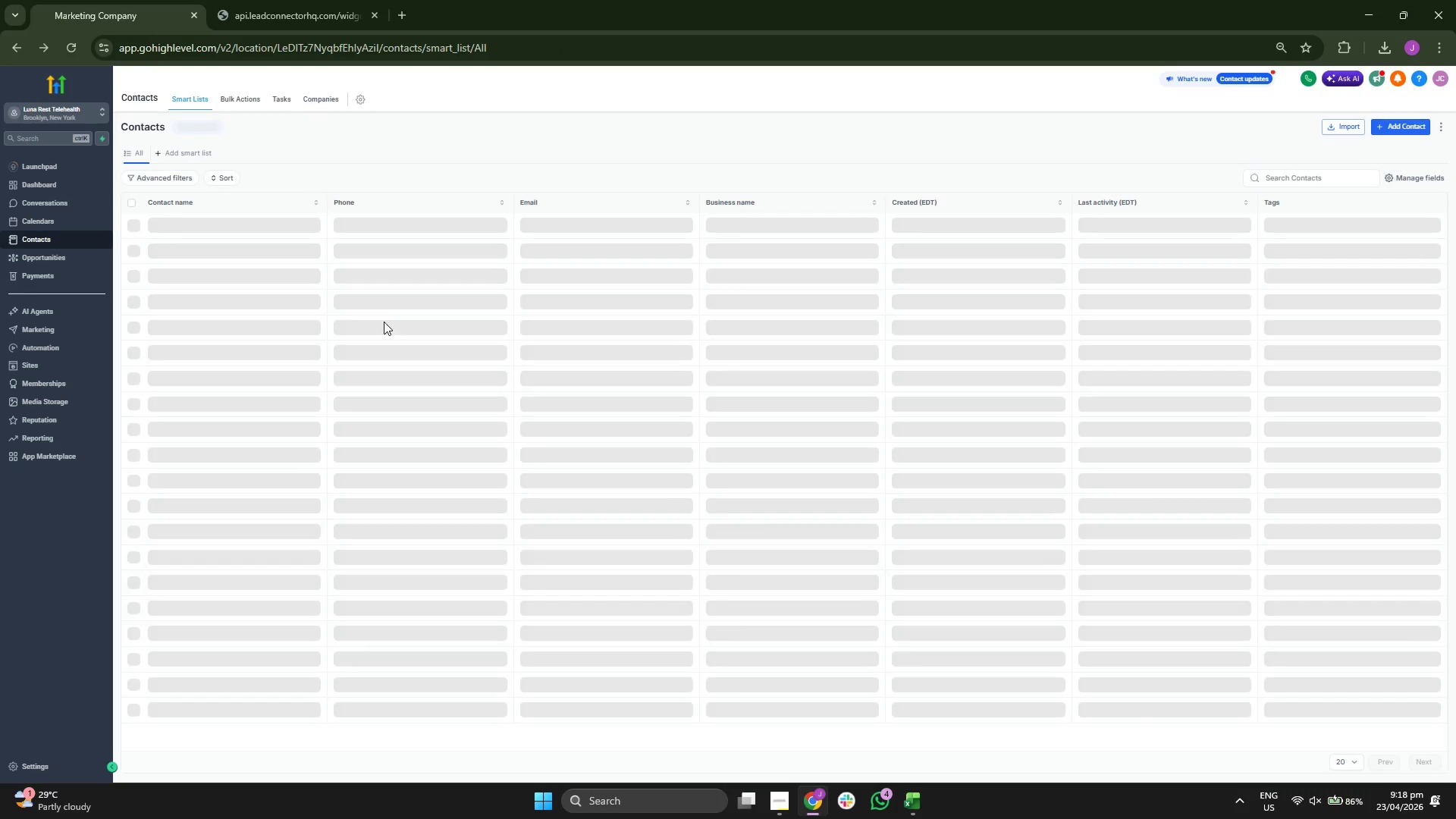 
left_click([1387, 127])
 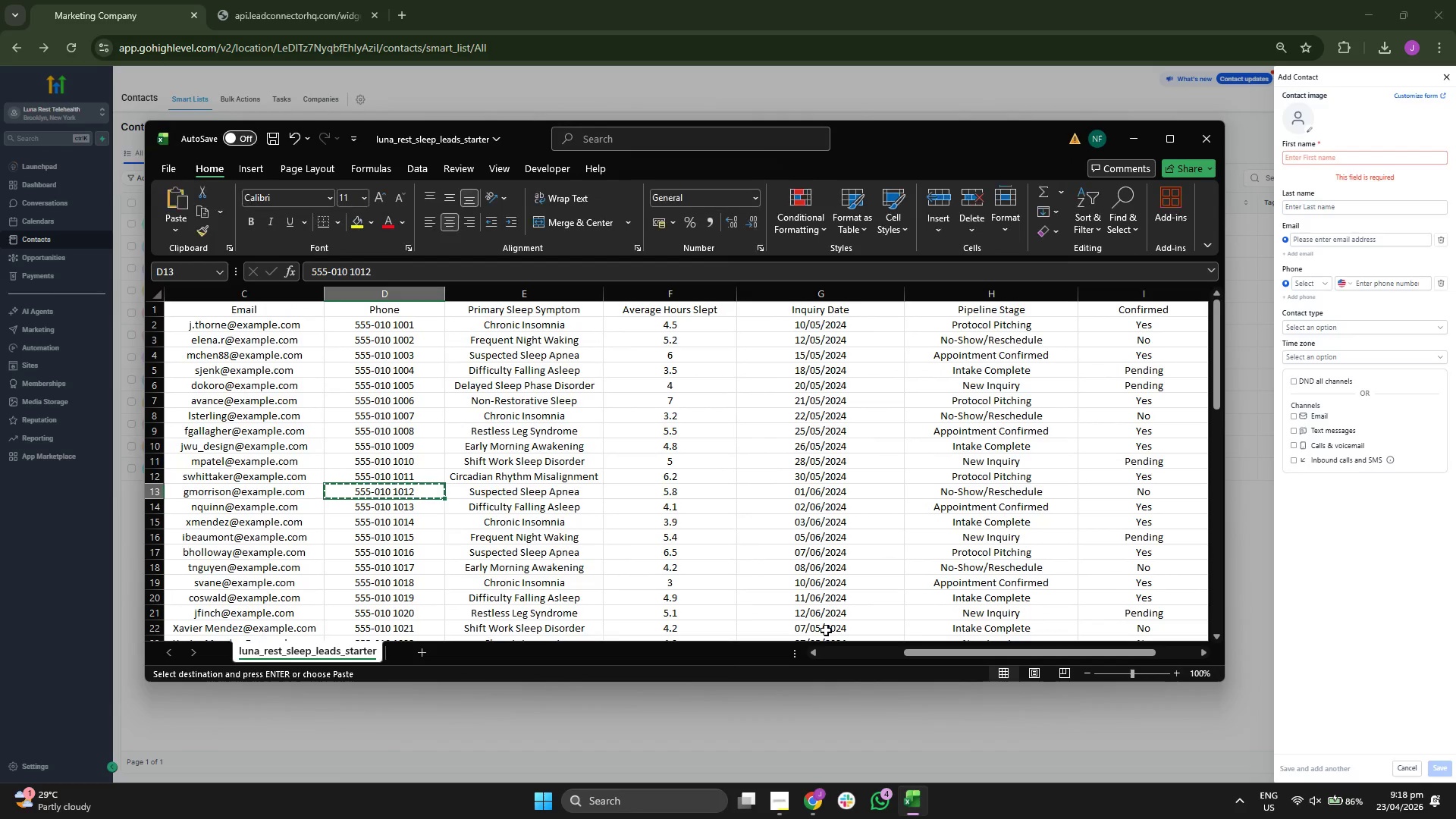 
key(ArrowLeft)
 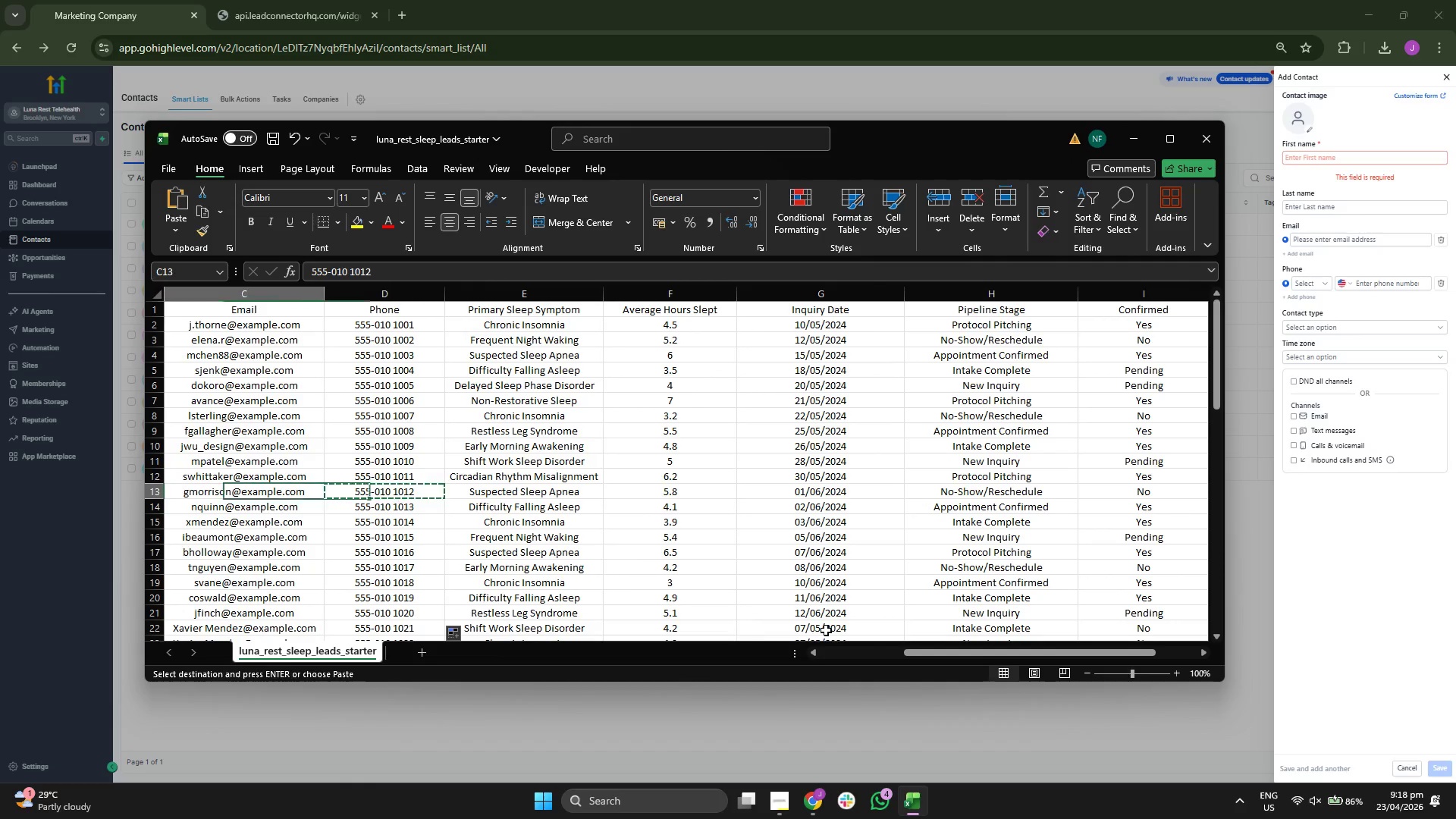 
key(ArrowLeft)
 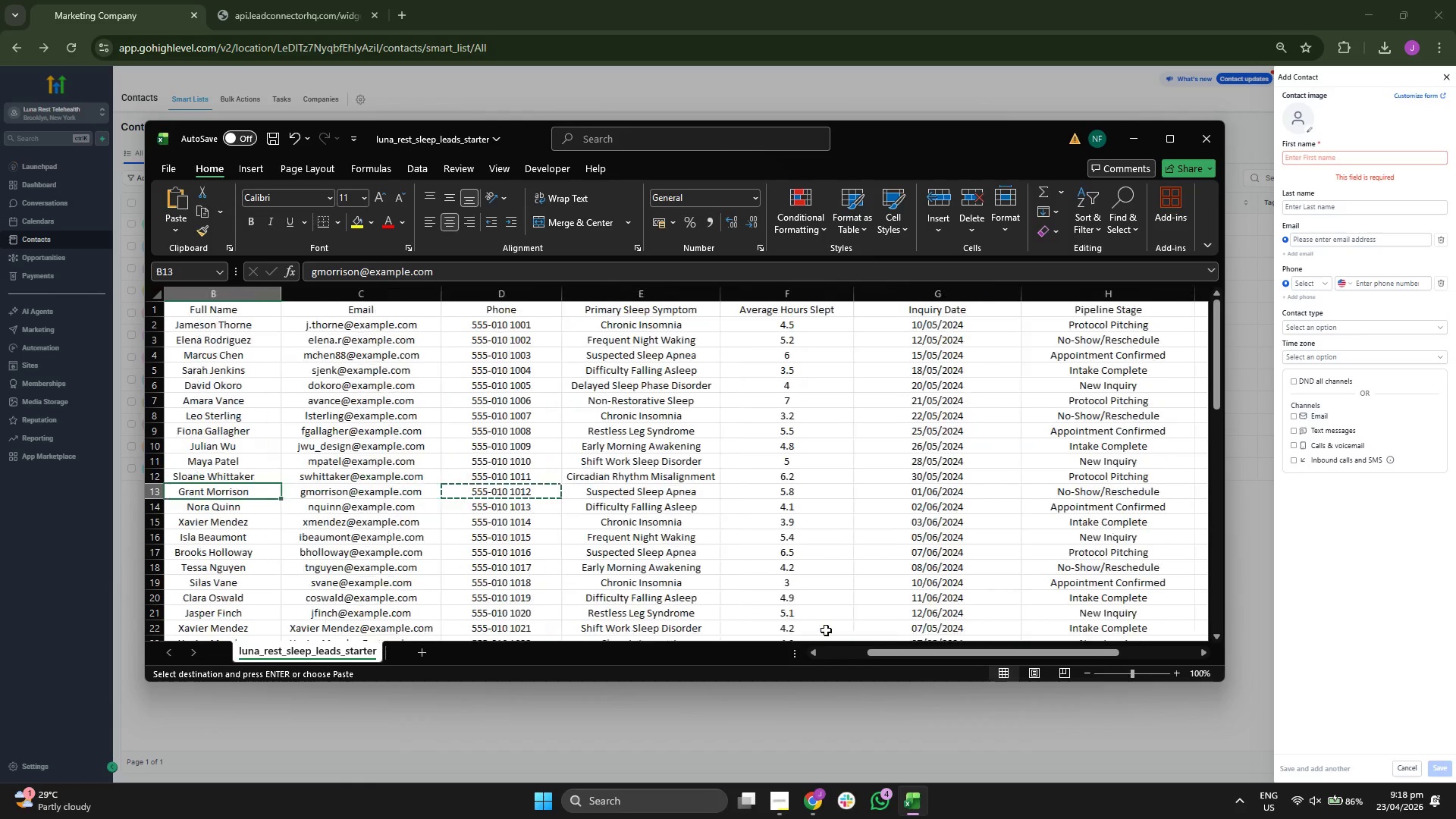 
key(ArrowLeft)
 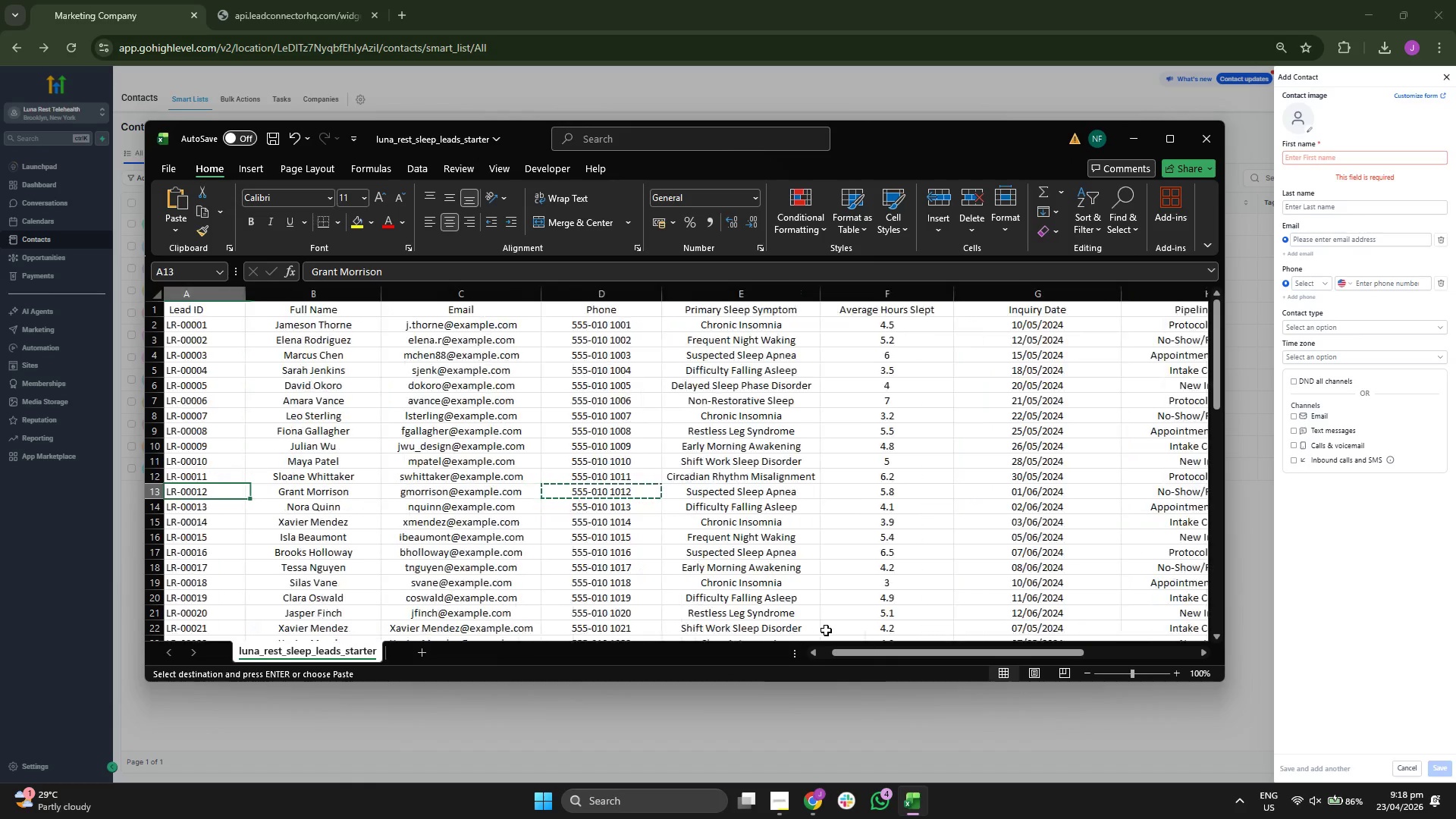 
key(ArrowLeft)
 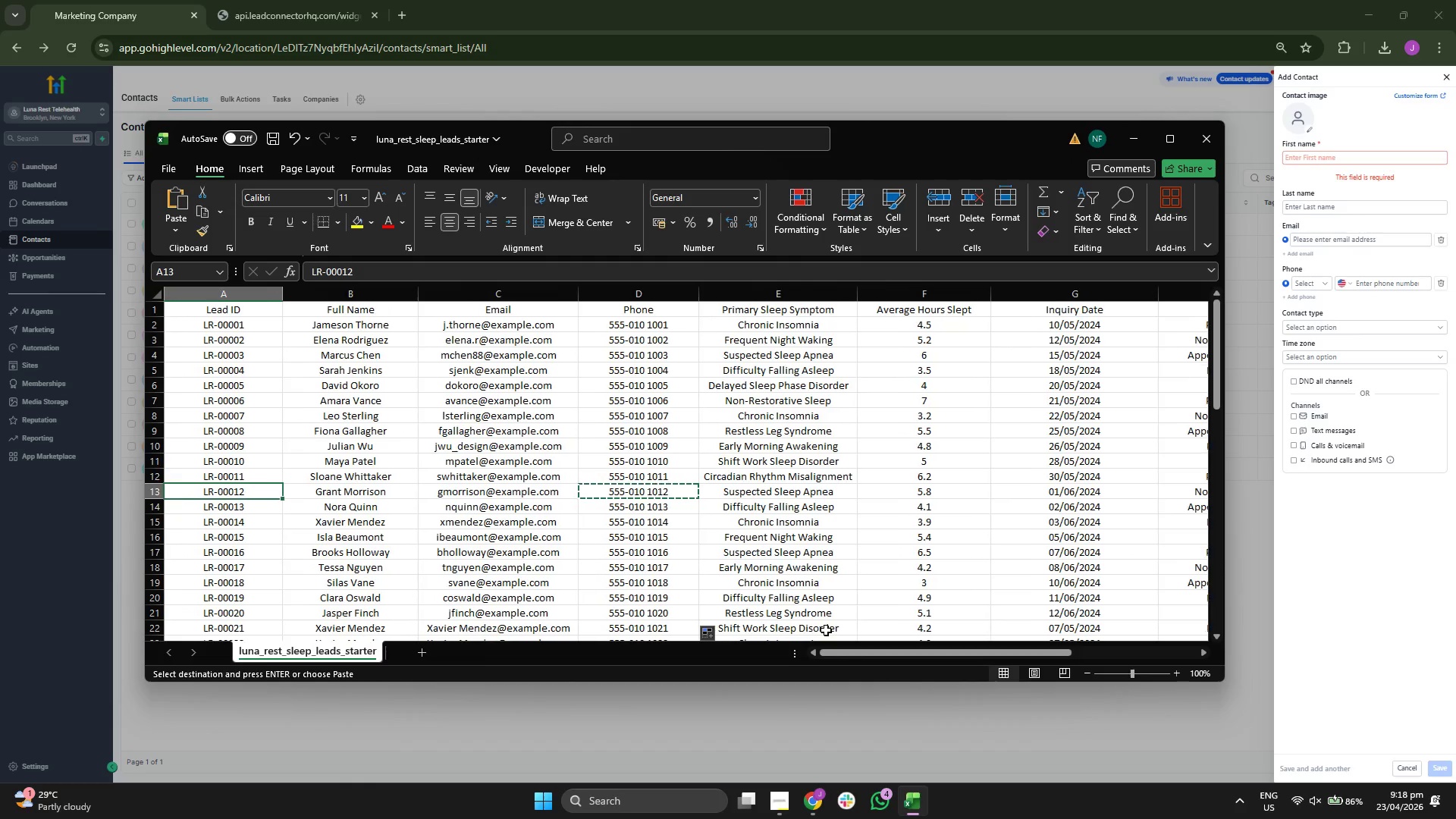 
key(ArrowDown)
 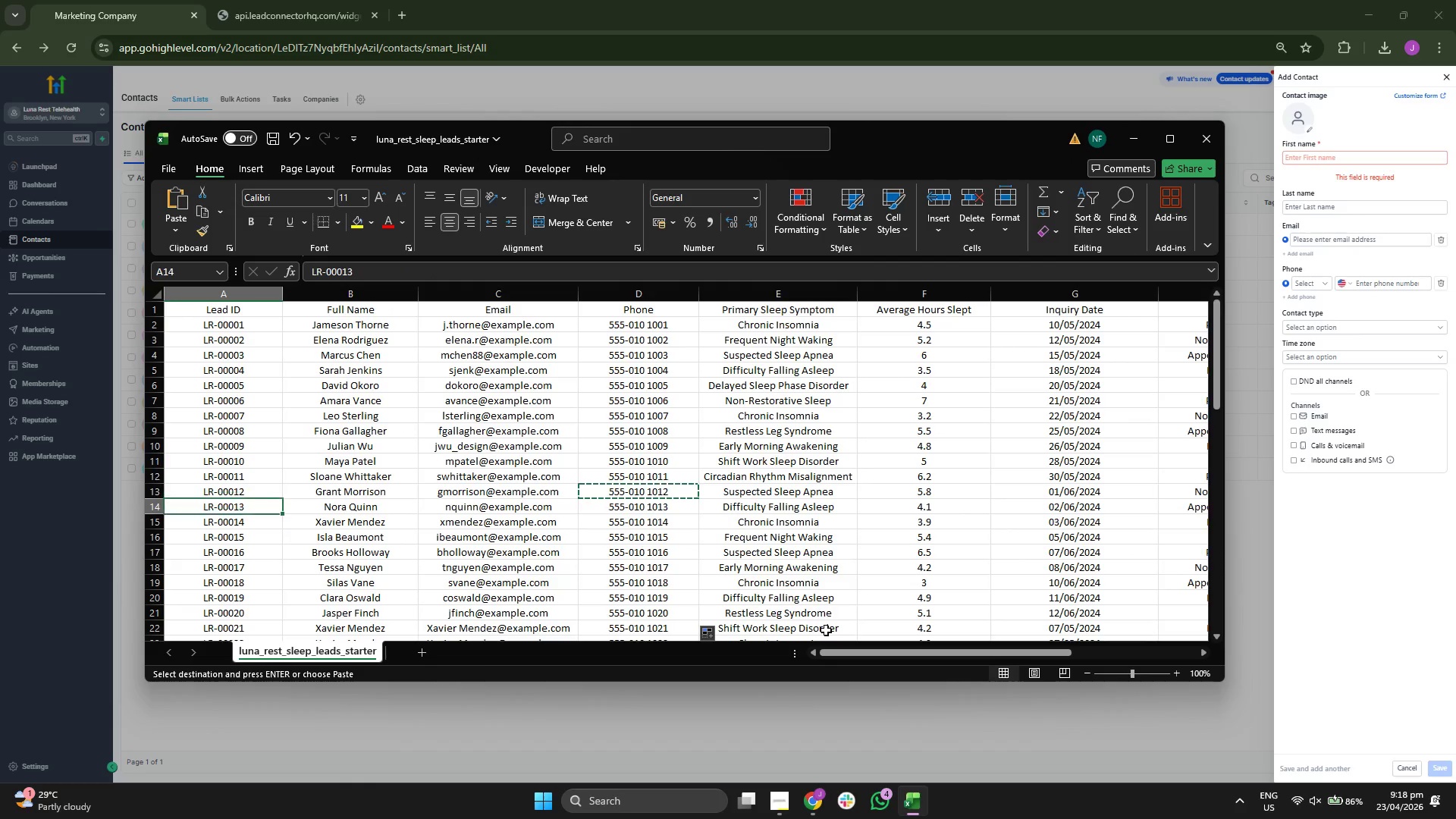 
key(ArrowRight)
 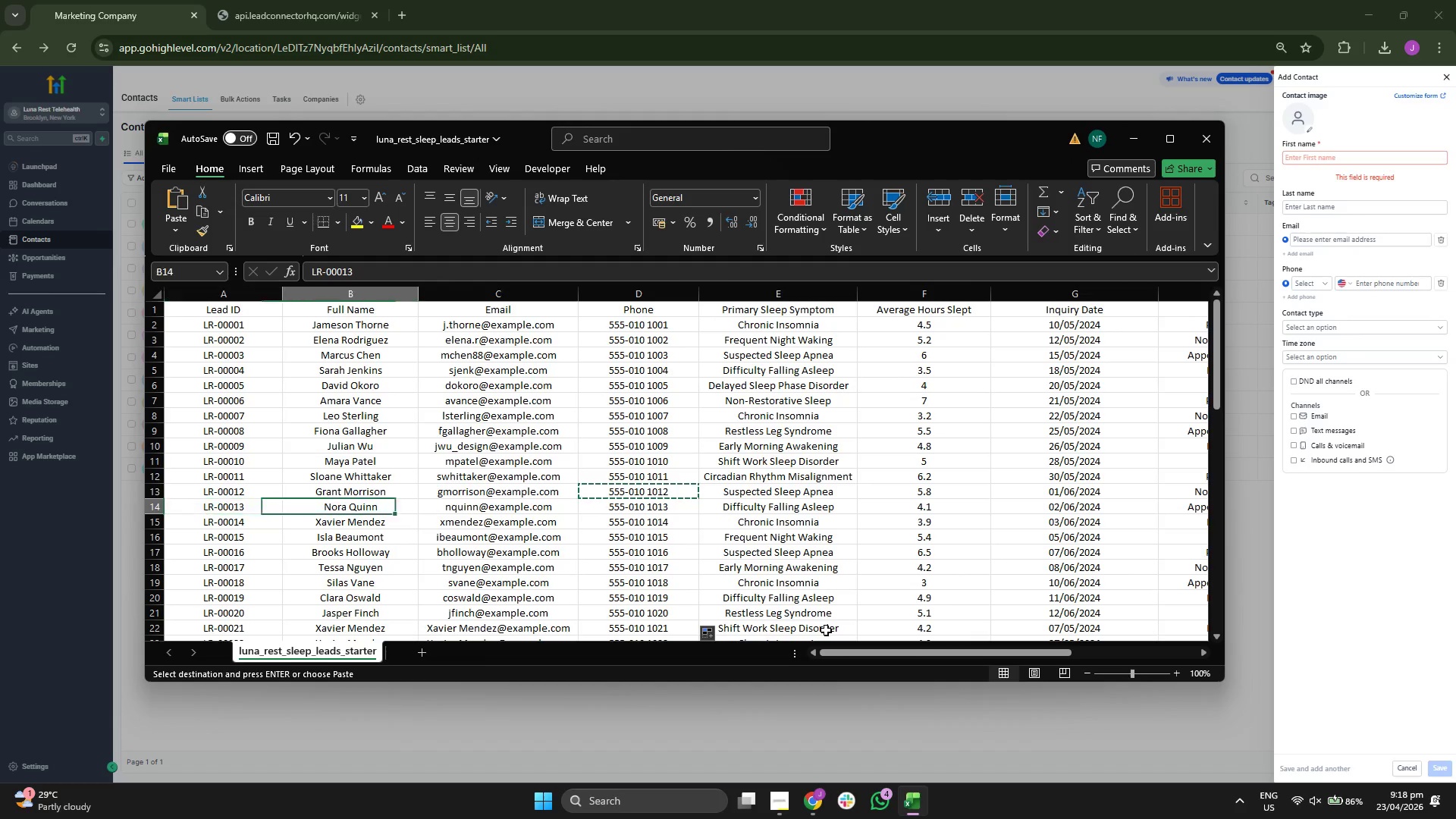 
key(ArrowRight)
 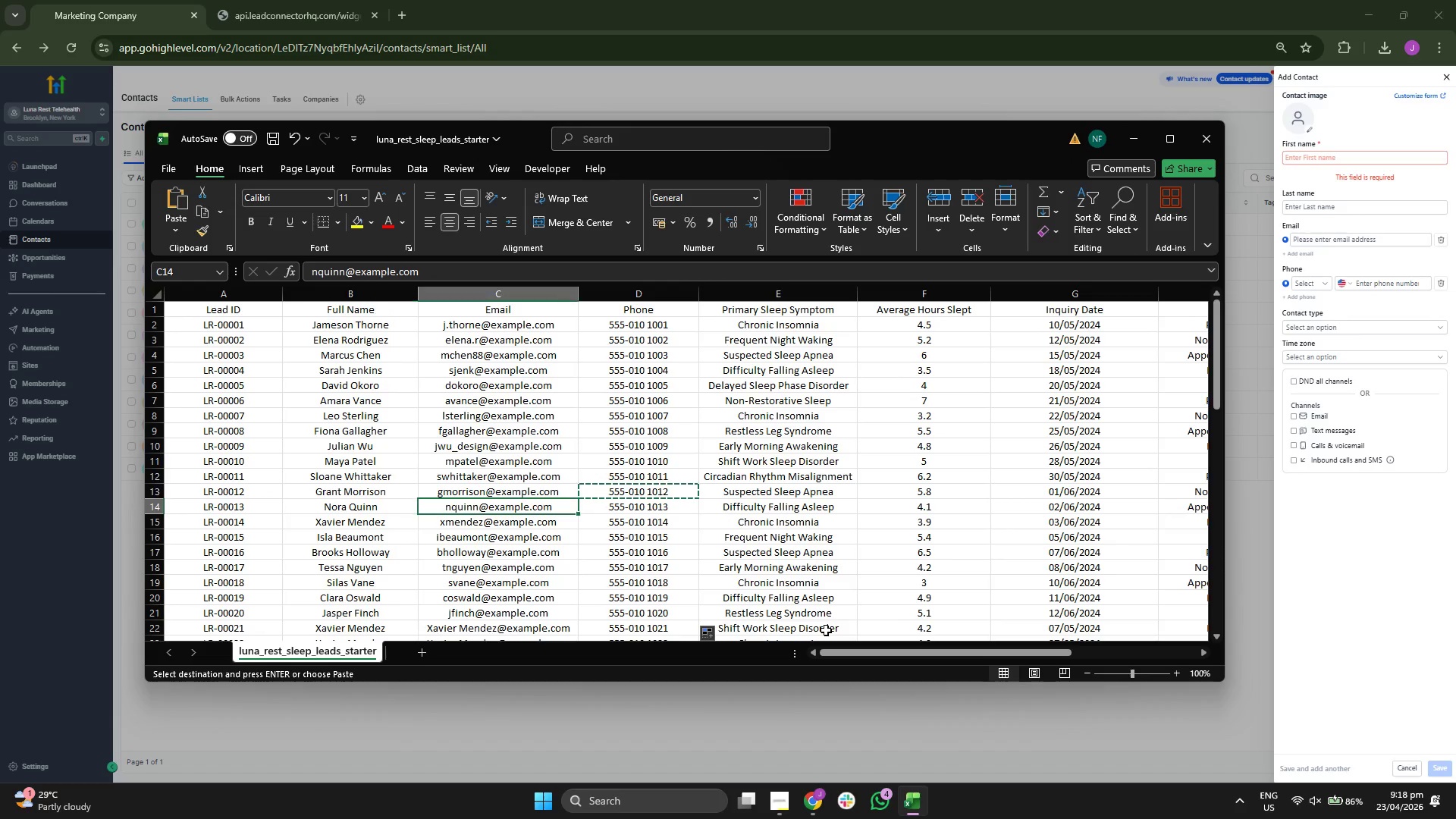 
key(ArrowRight)
 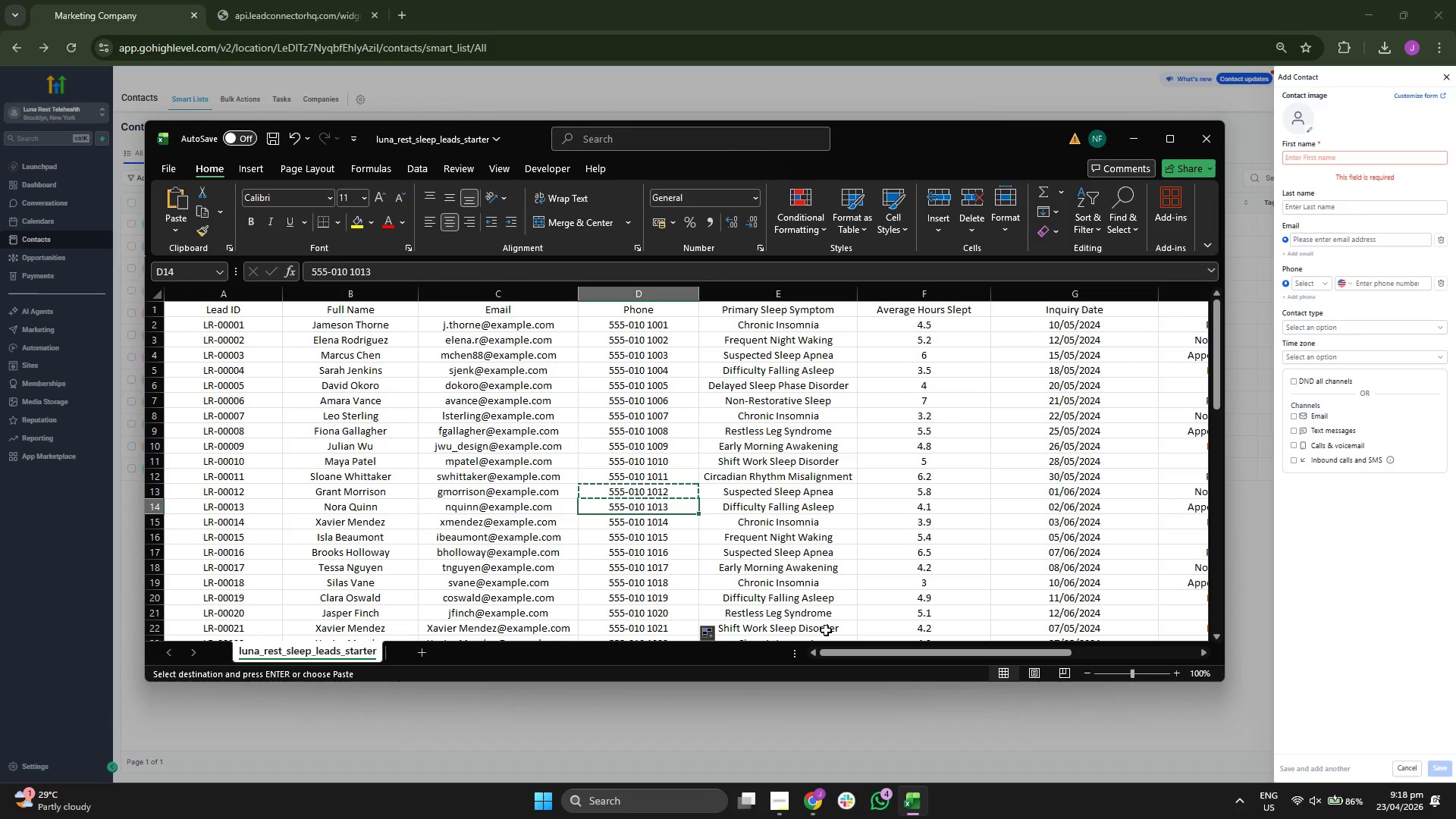 
key(ArrowLeft)
 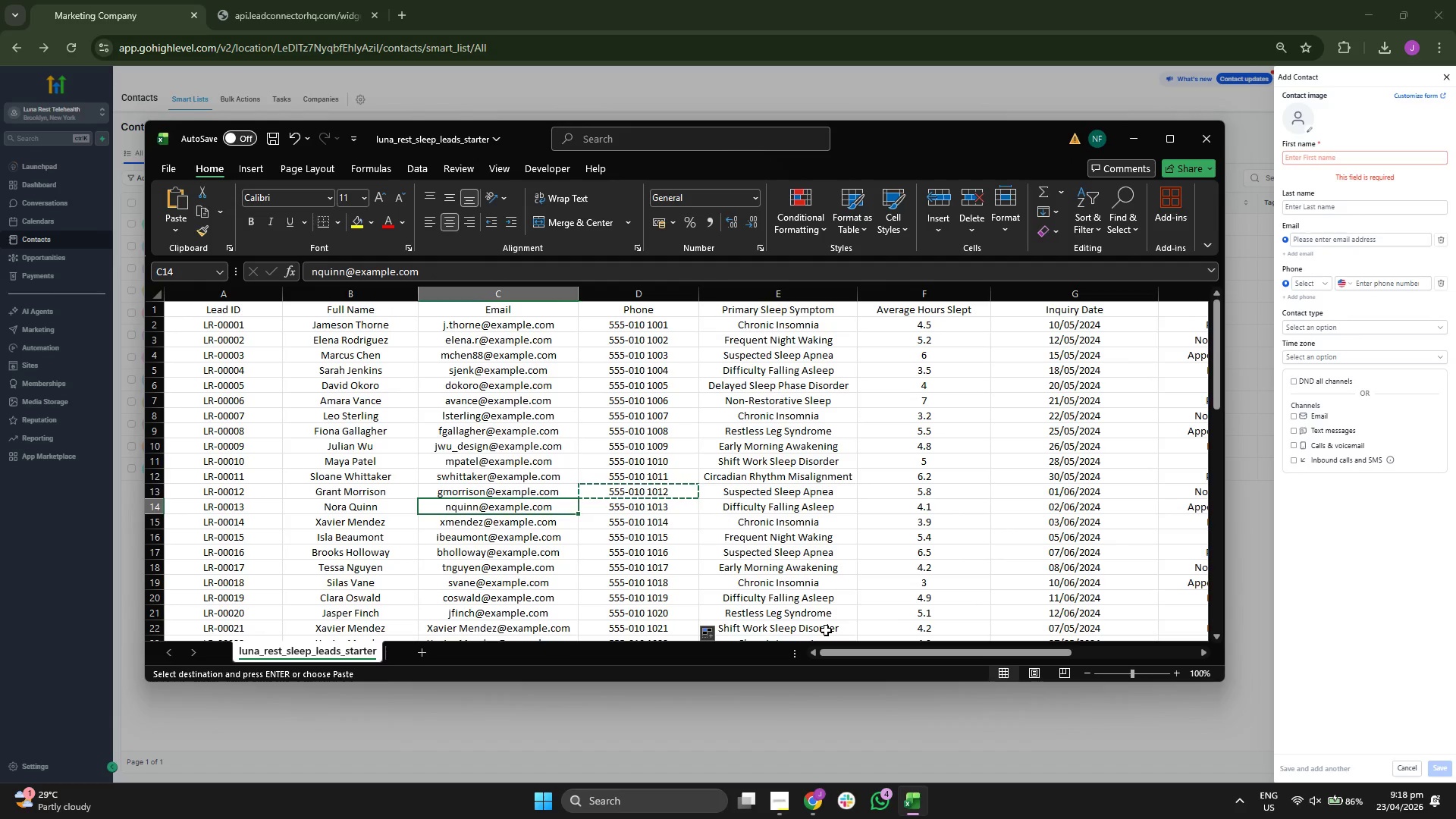 
key(Control+C)
 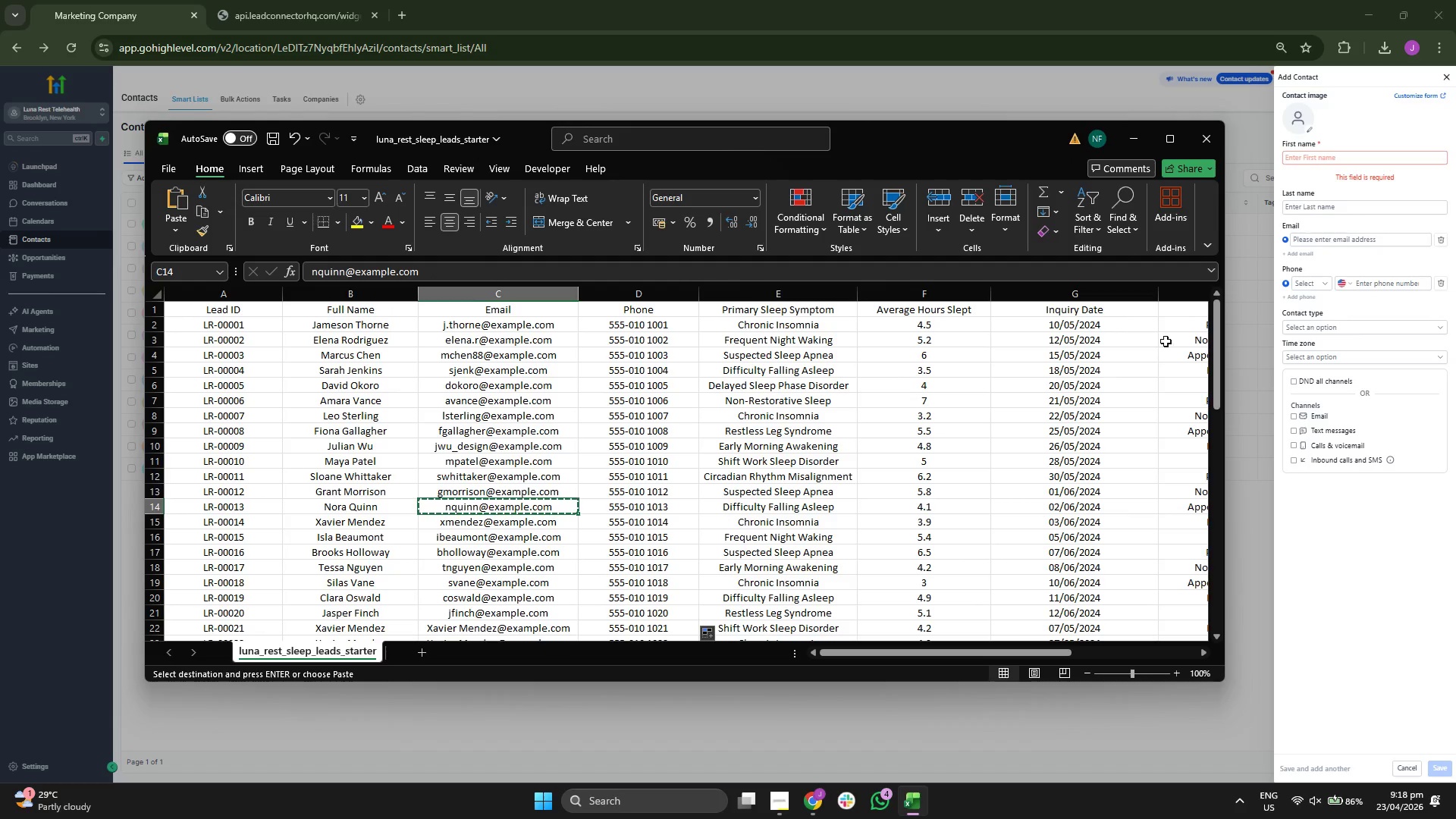 
left_click([1326, 244])
 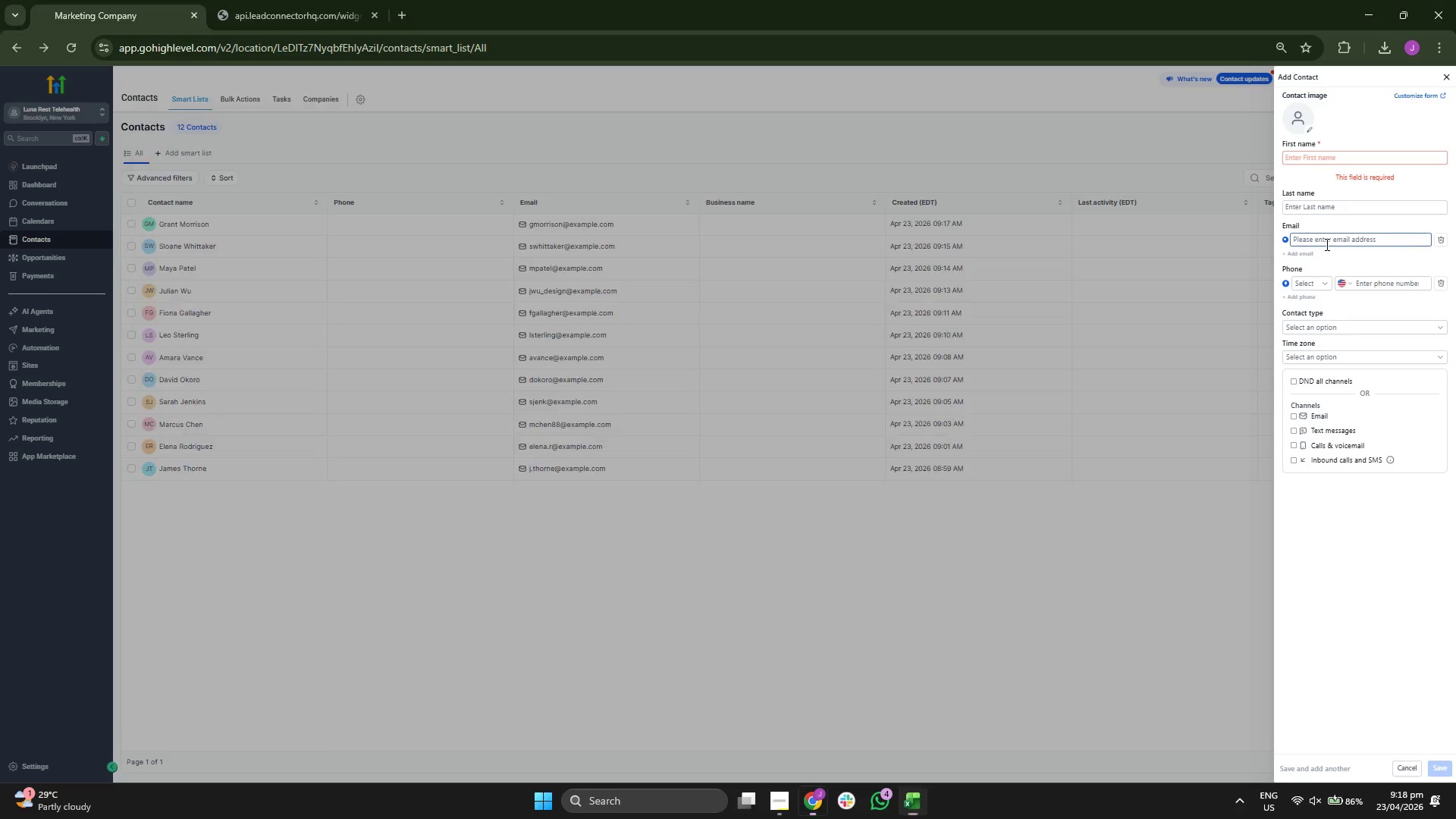 
key(Control+ControlLeft)
 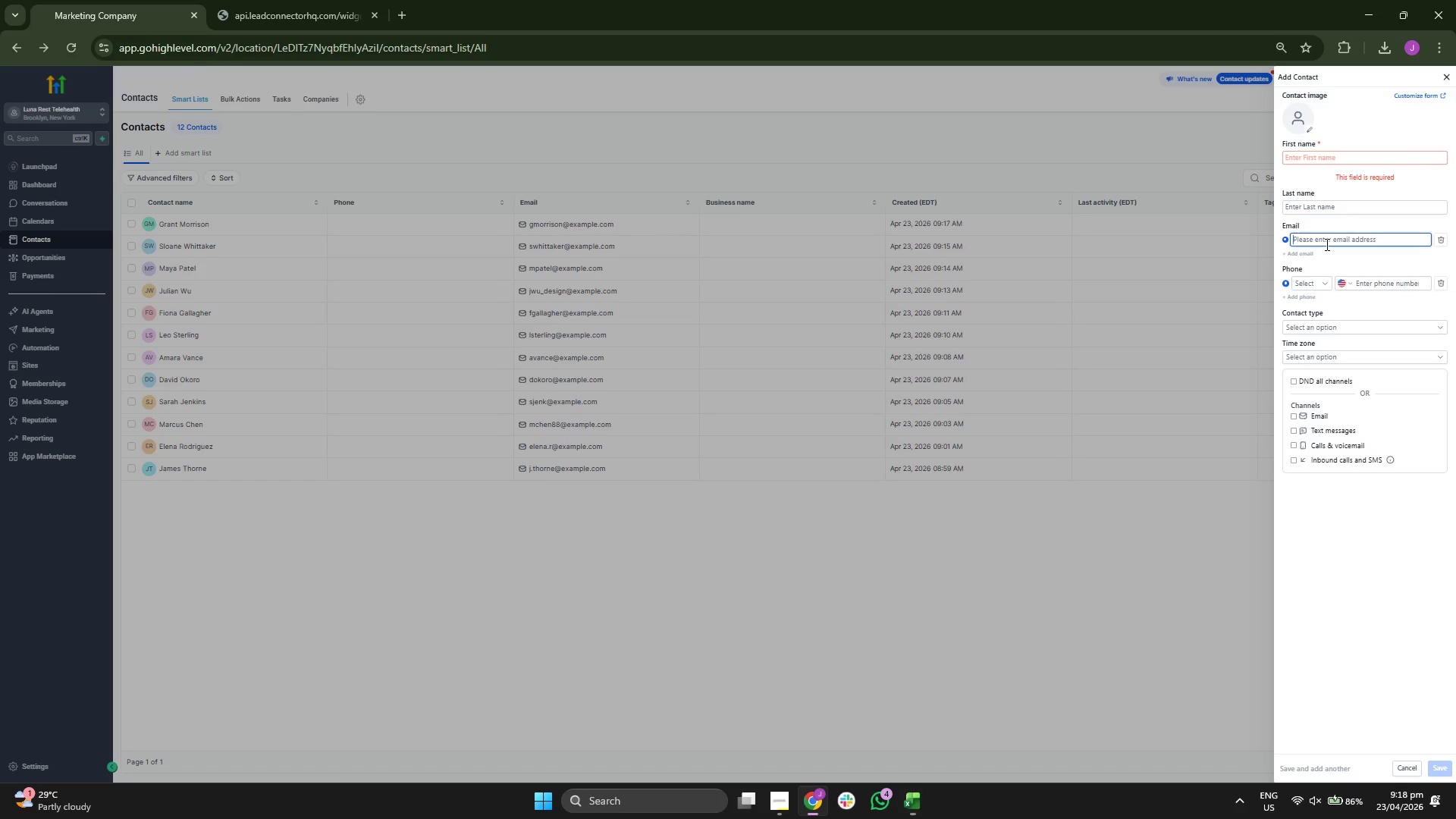 
key(Control+V)
 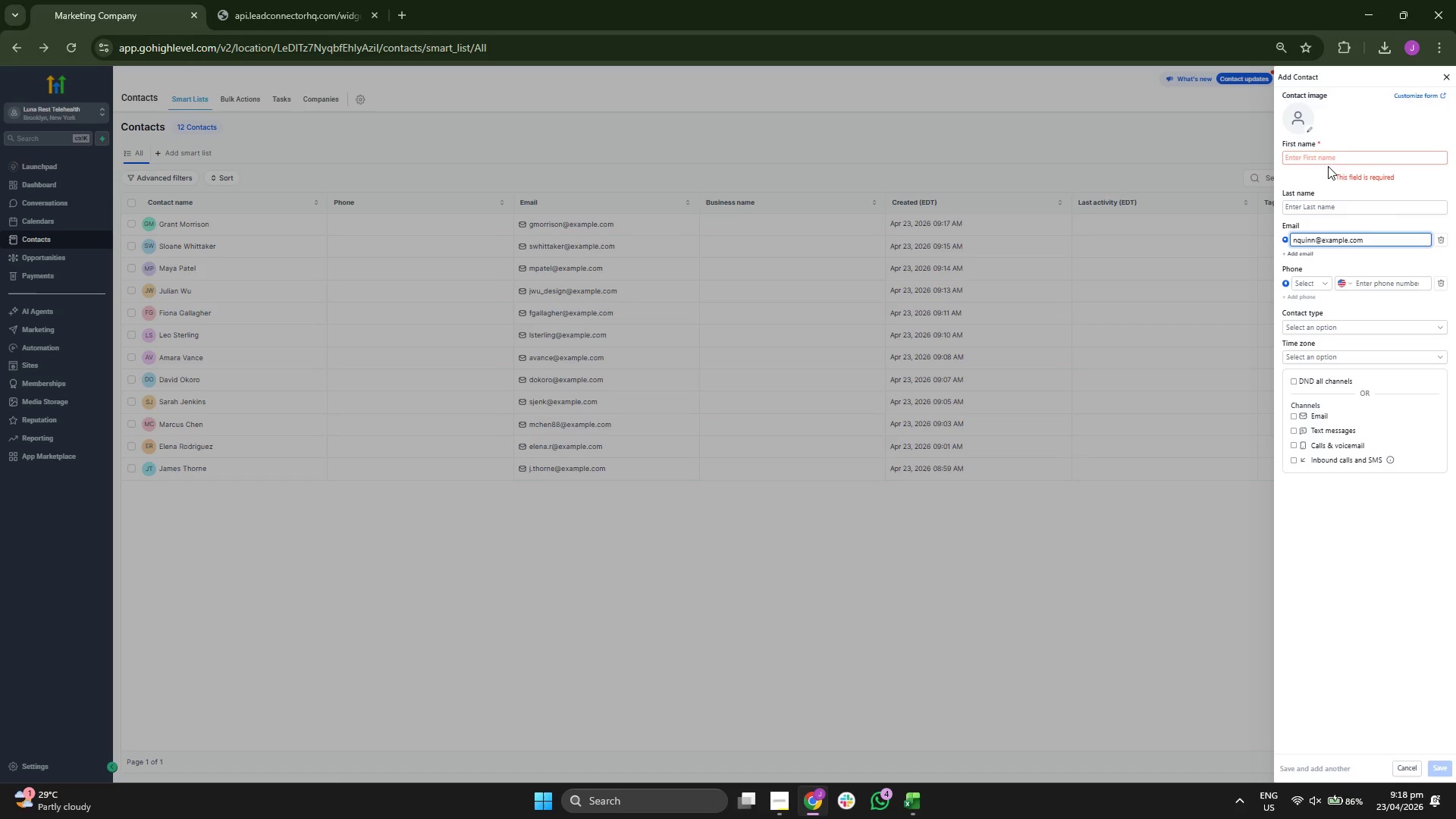 
left_click([1328, 159])
 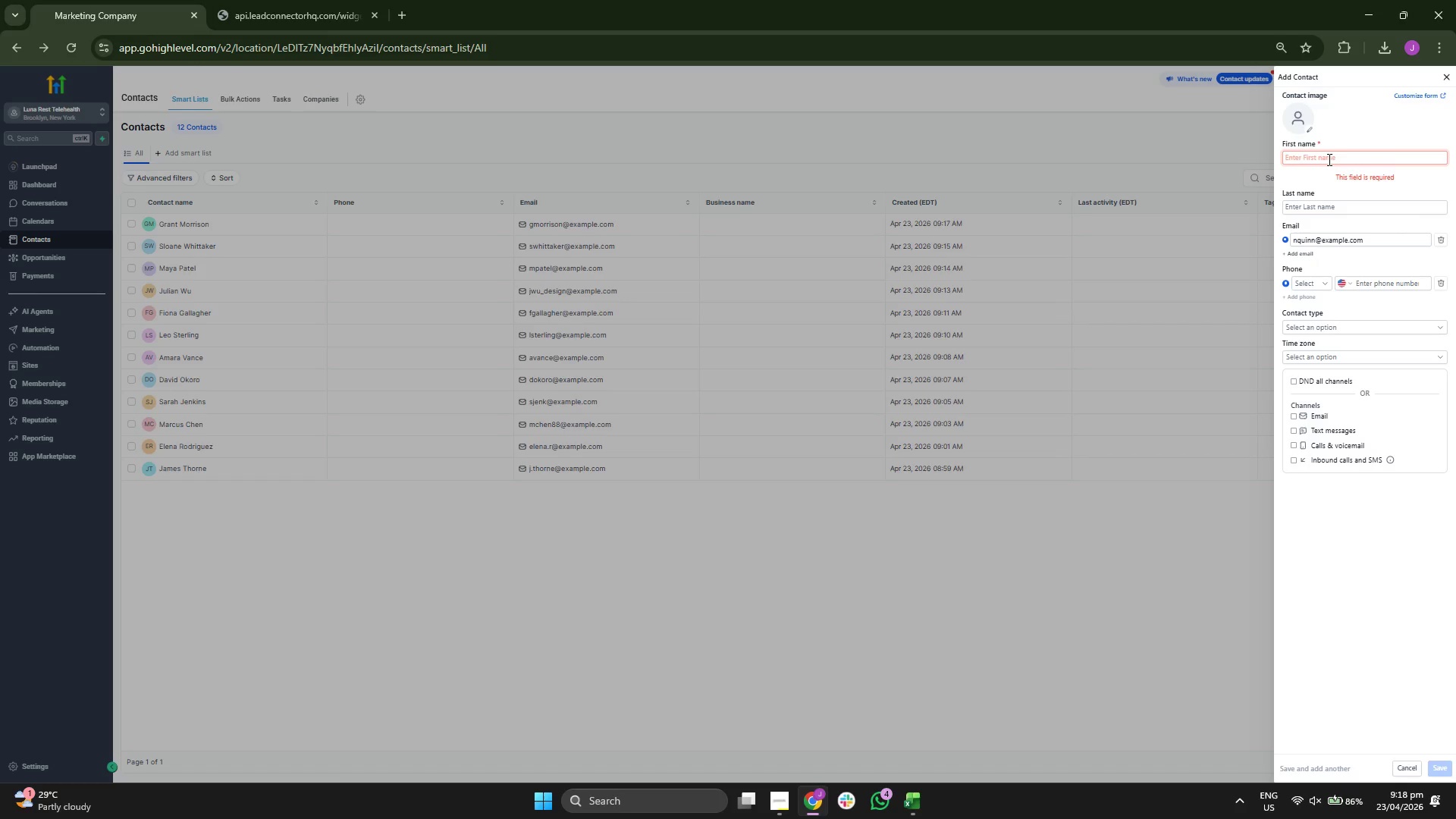 
type(Nora)
key(Tab)
key(Tab)
type(u)
 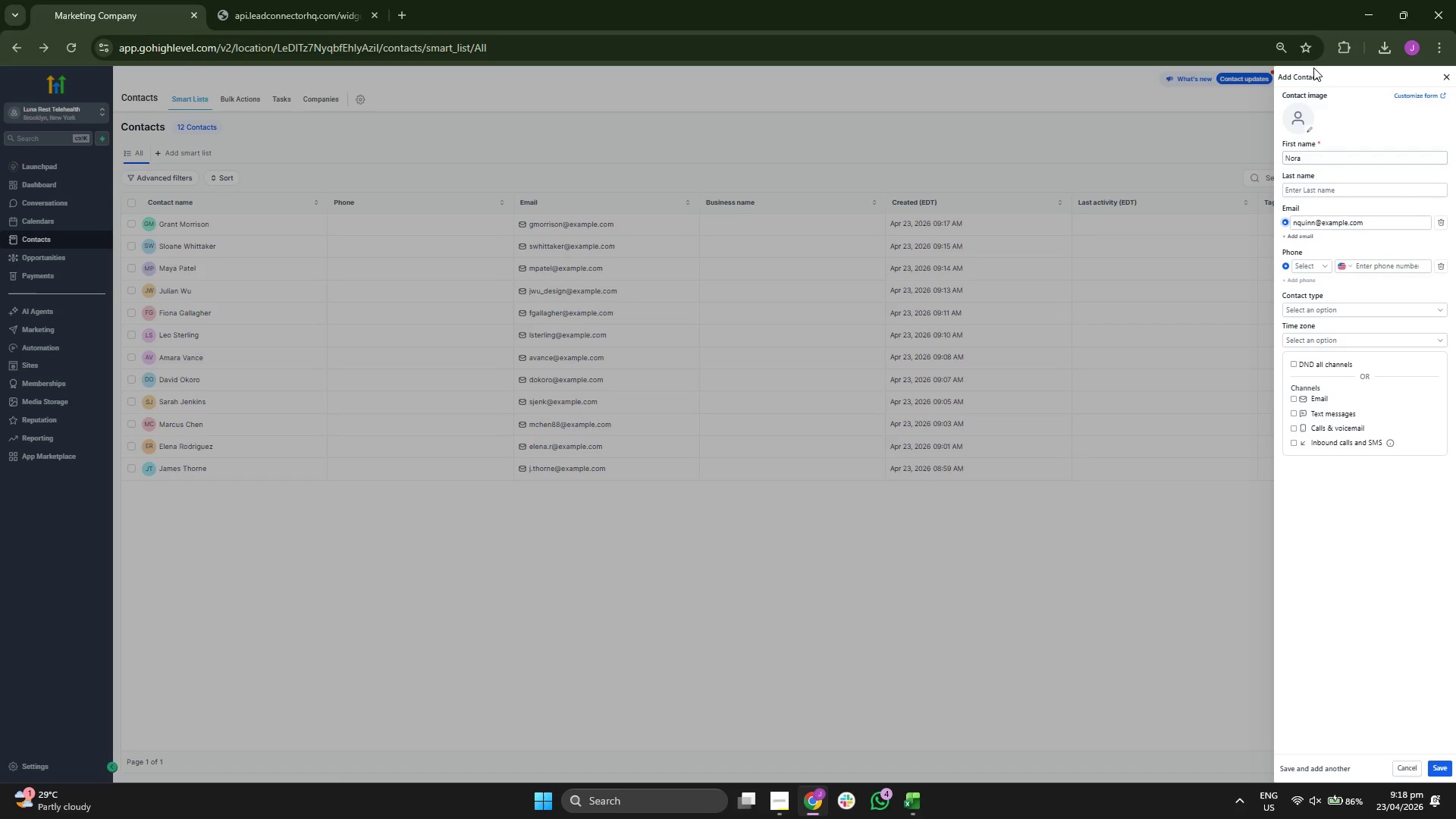 
left_click([1326, 189])
 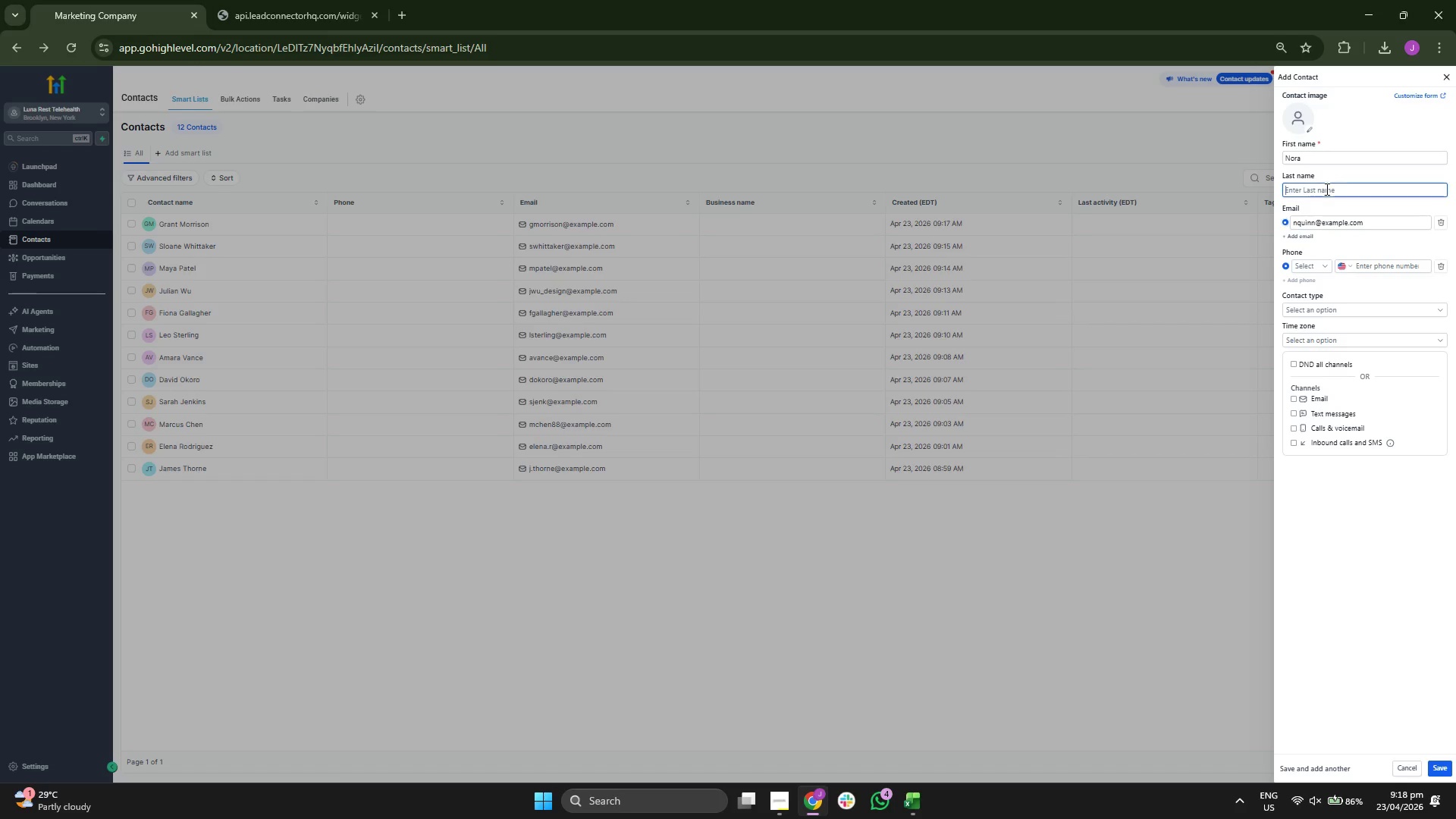 
type(q)
key(Backspace)
type(Quinn)
 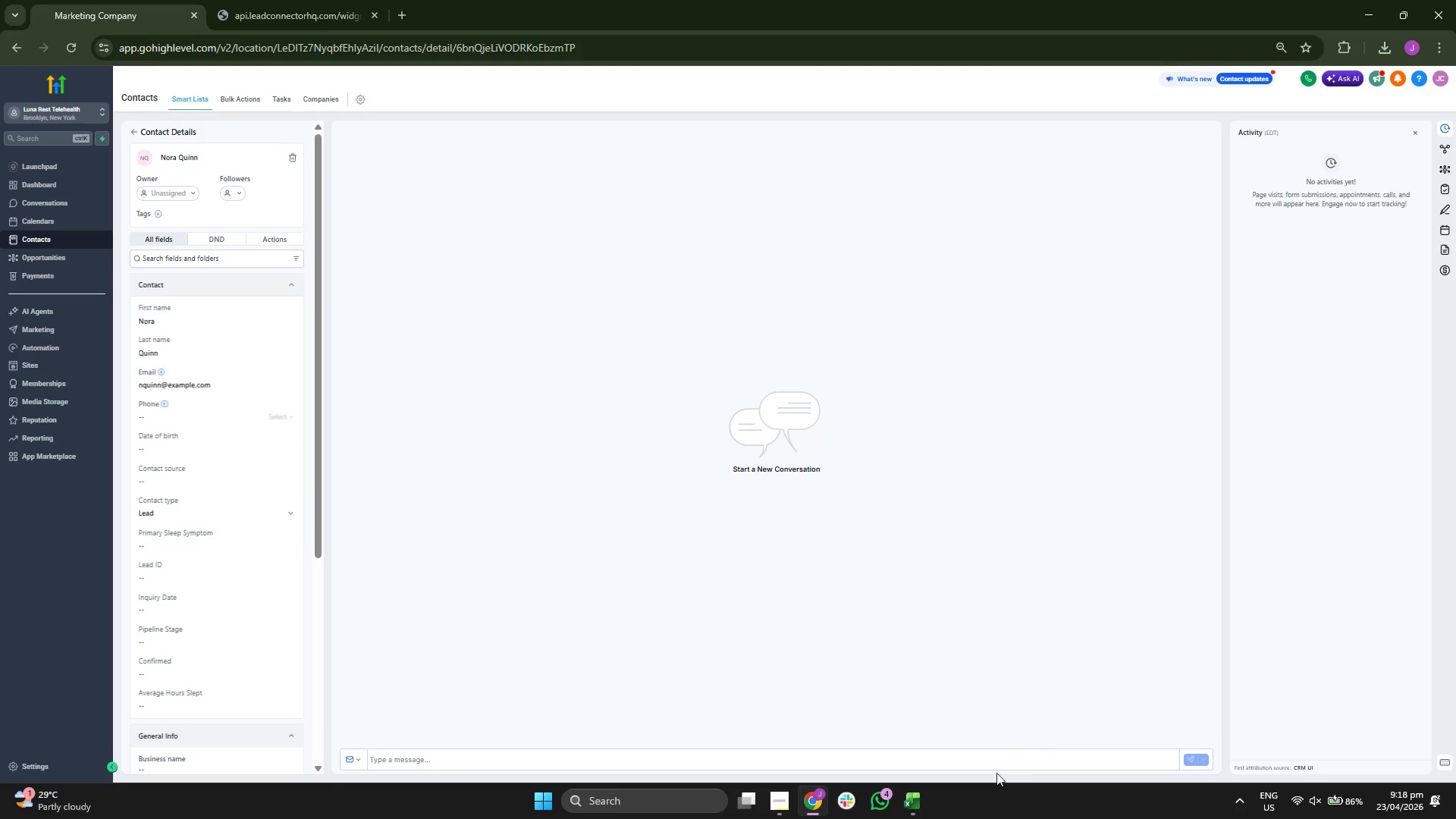 
wait(7.45)
 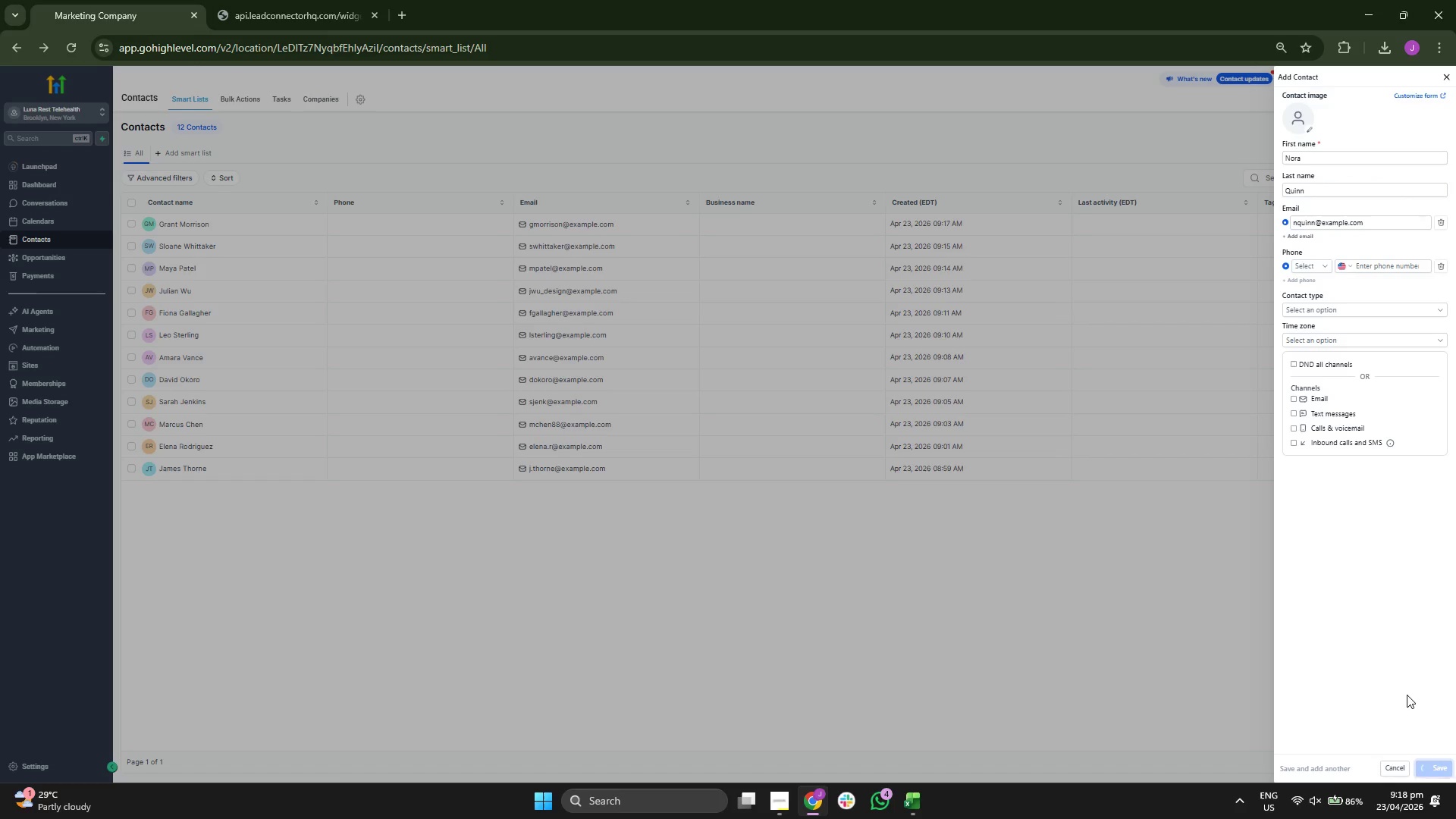 
key(ArrowRight)
 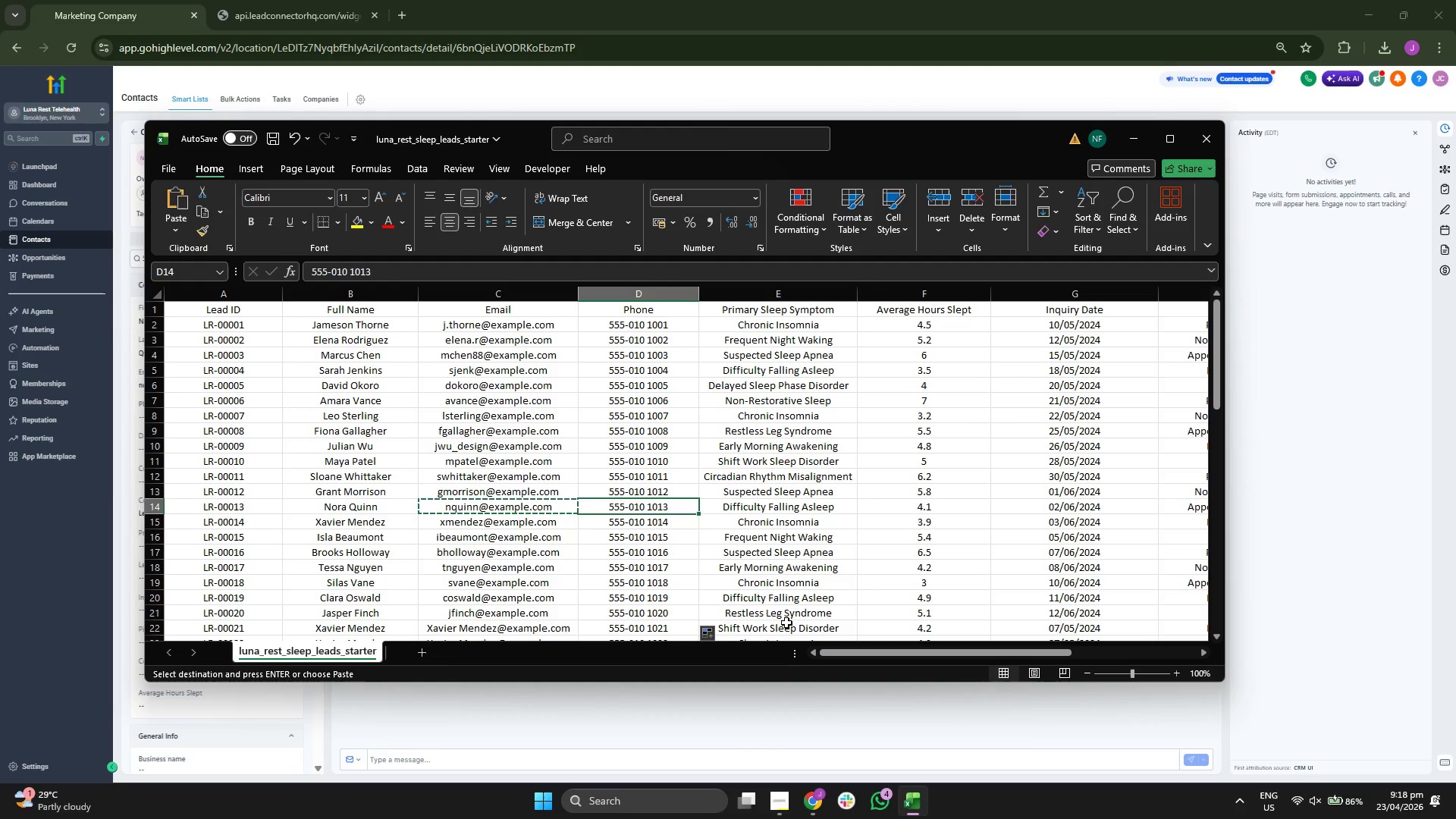 
key(ArrowRight)
 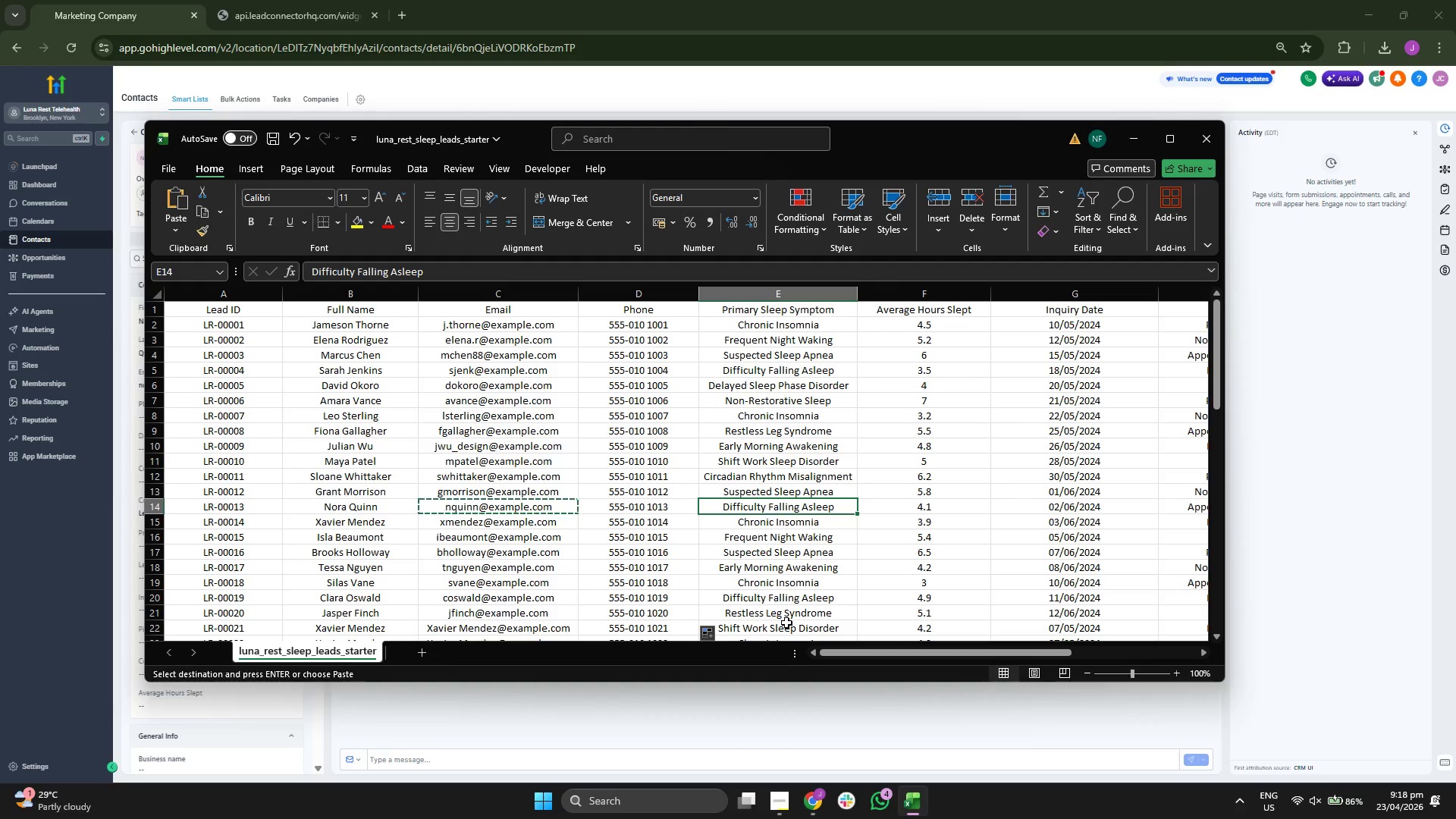 
key(Control+ControlLeft)
 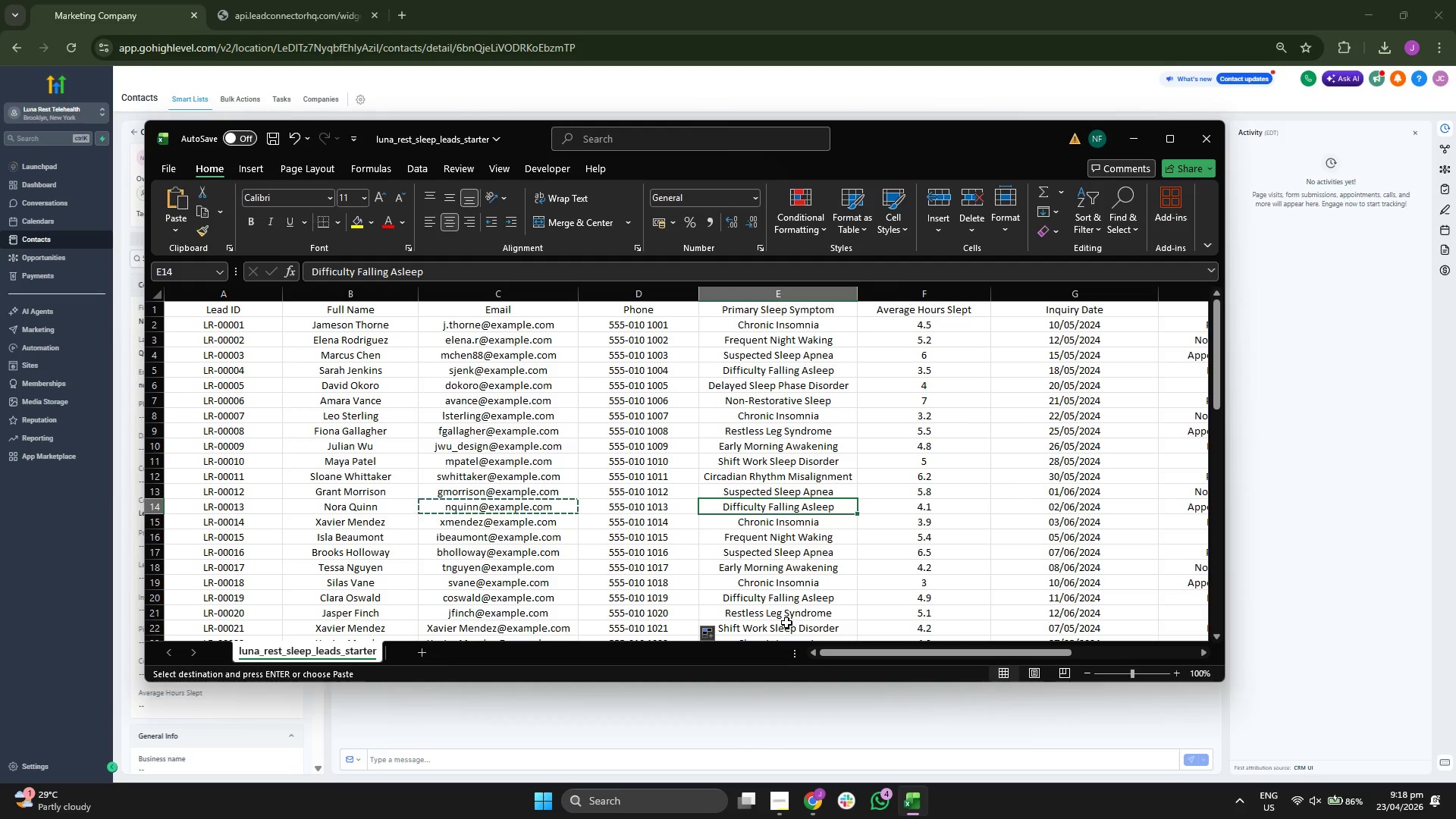 
key(Control+C)
 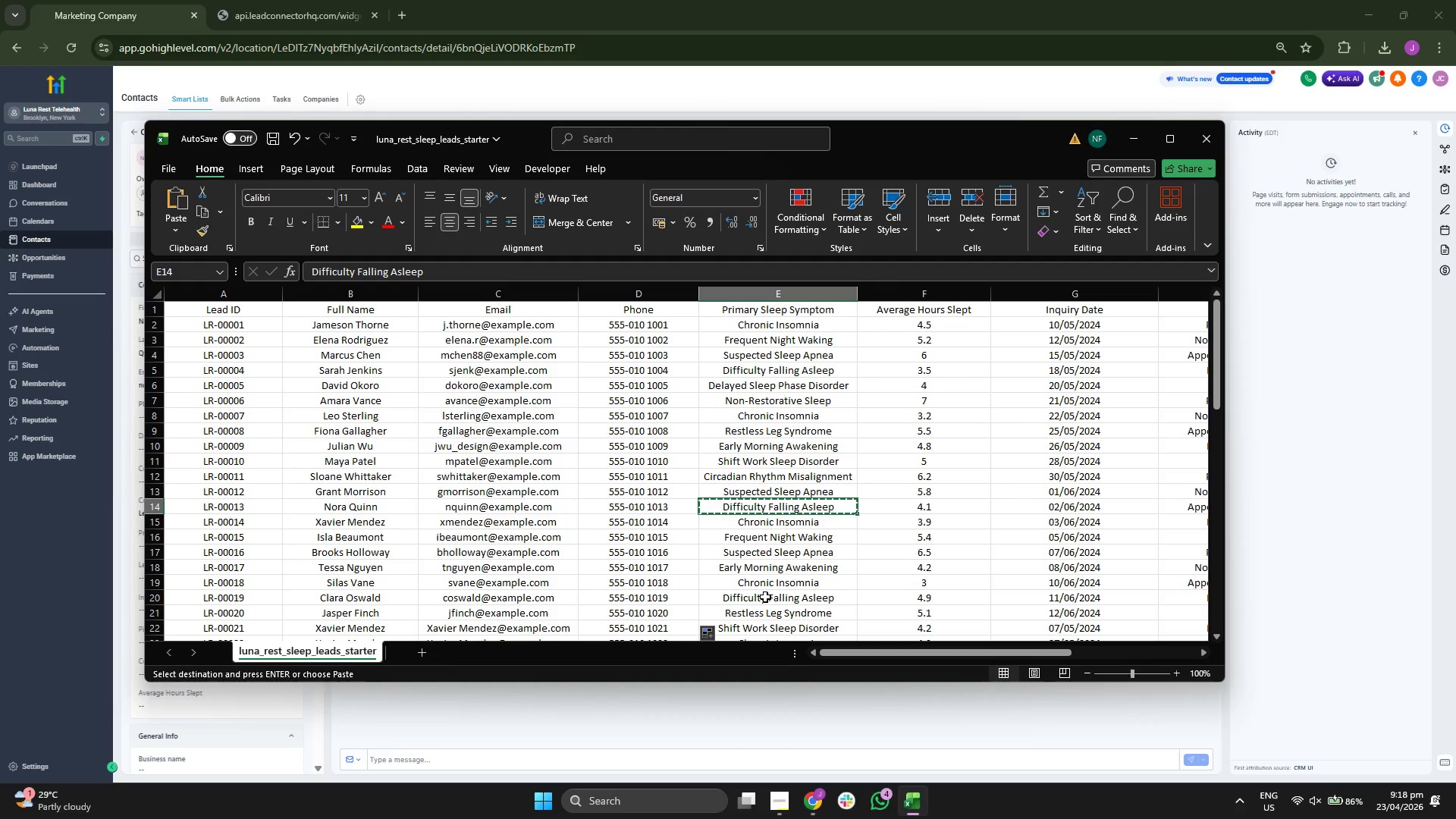 
key(ArrowRight)
 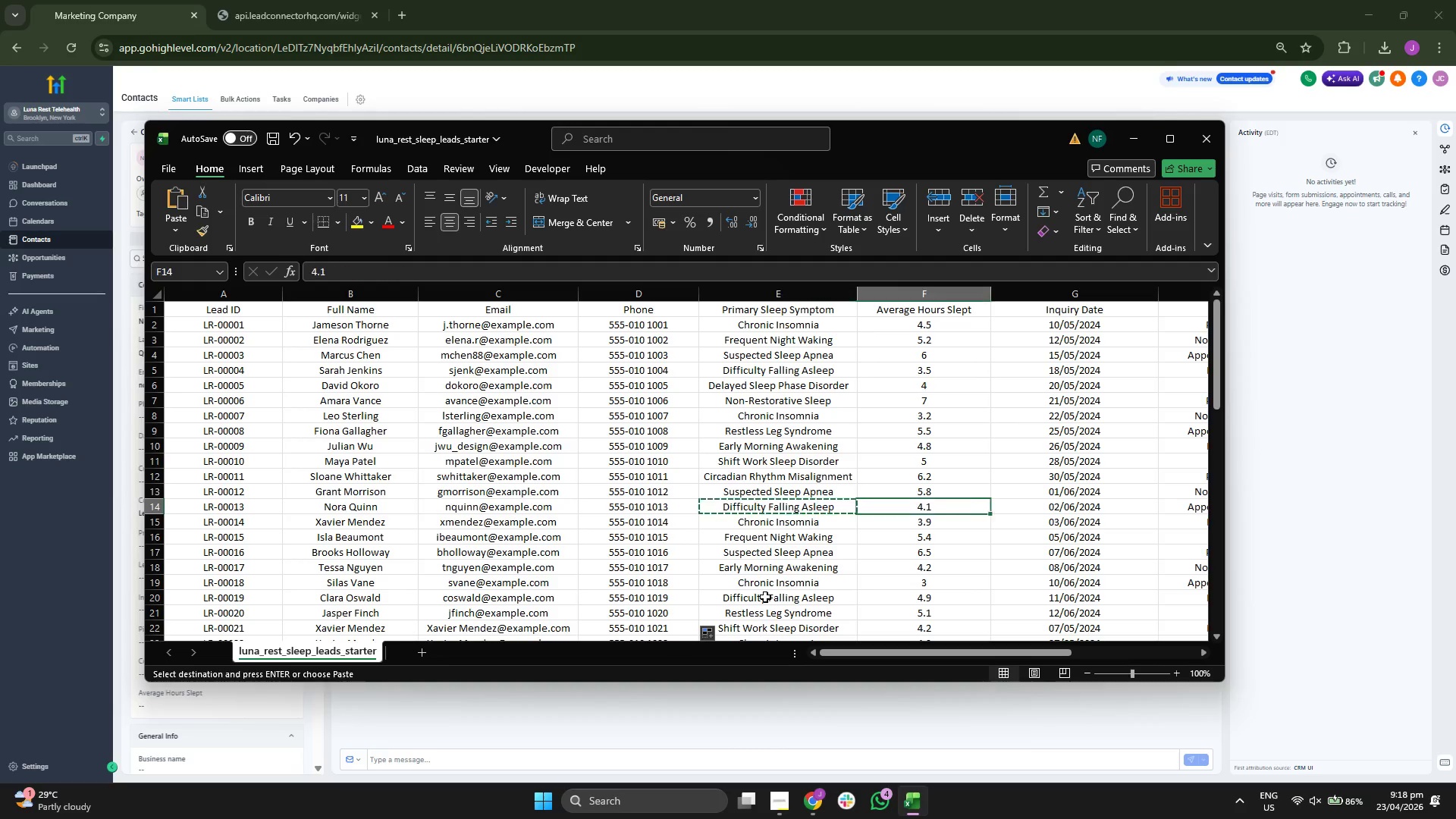 
key(ArrowRight)
 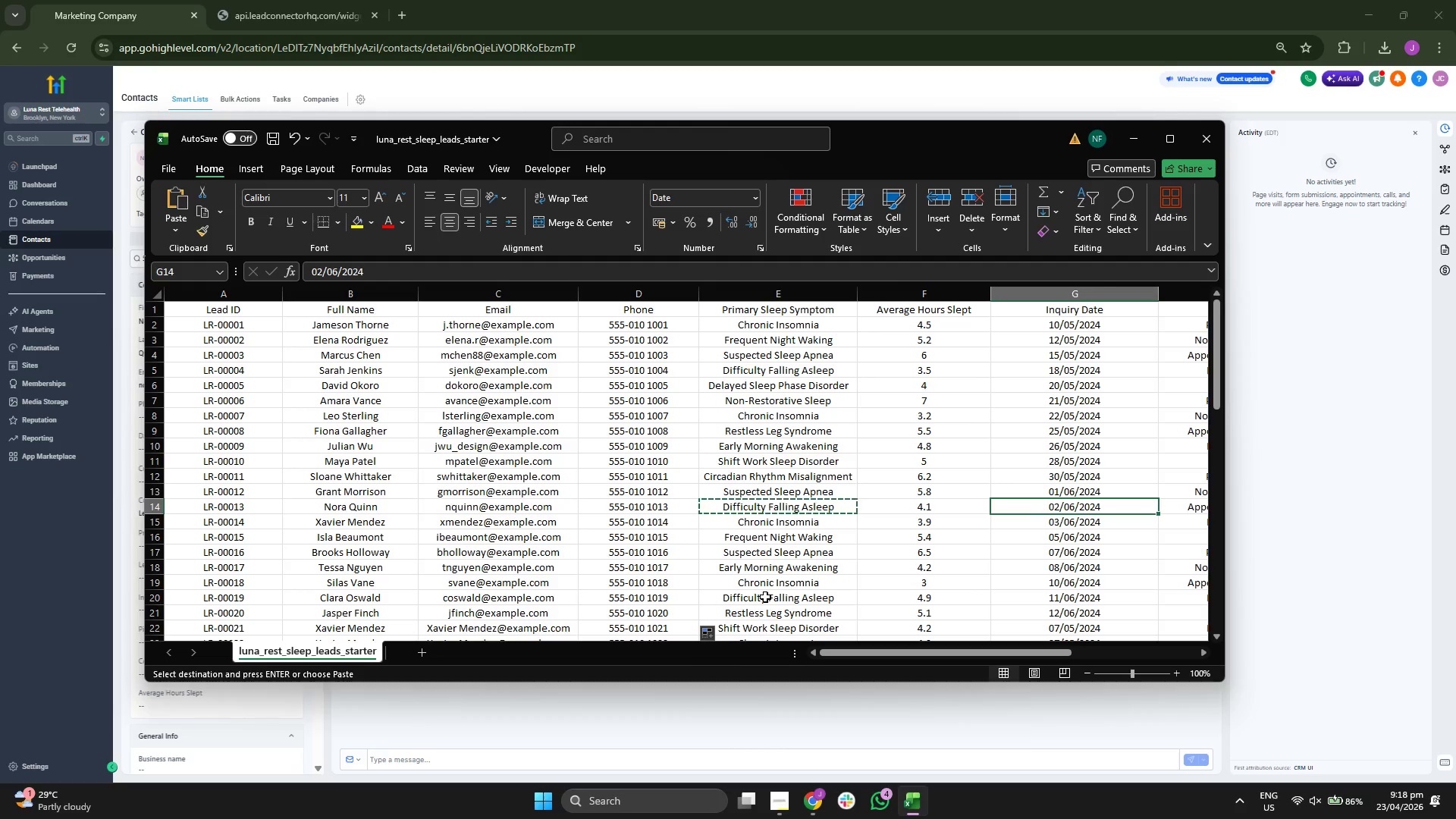 
key(ArrowRight)
 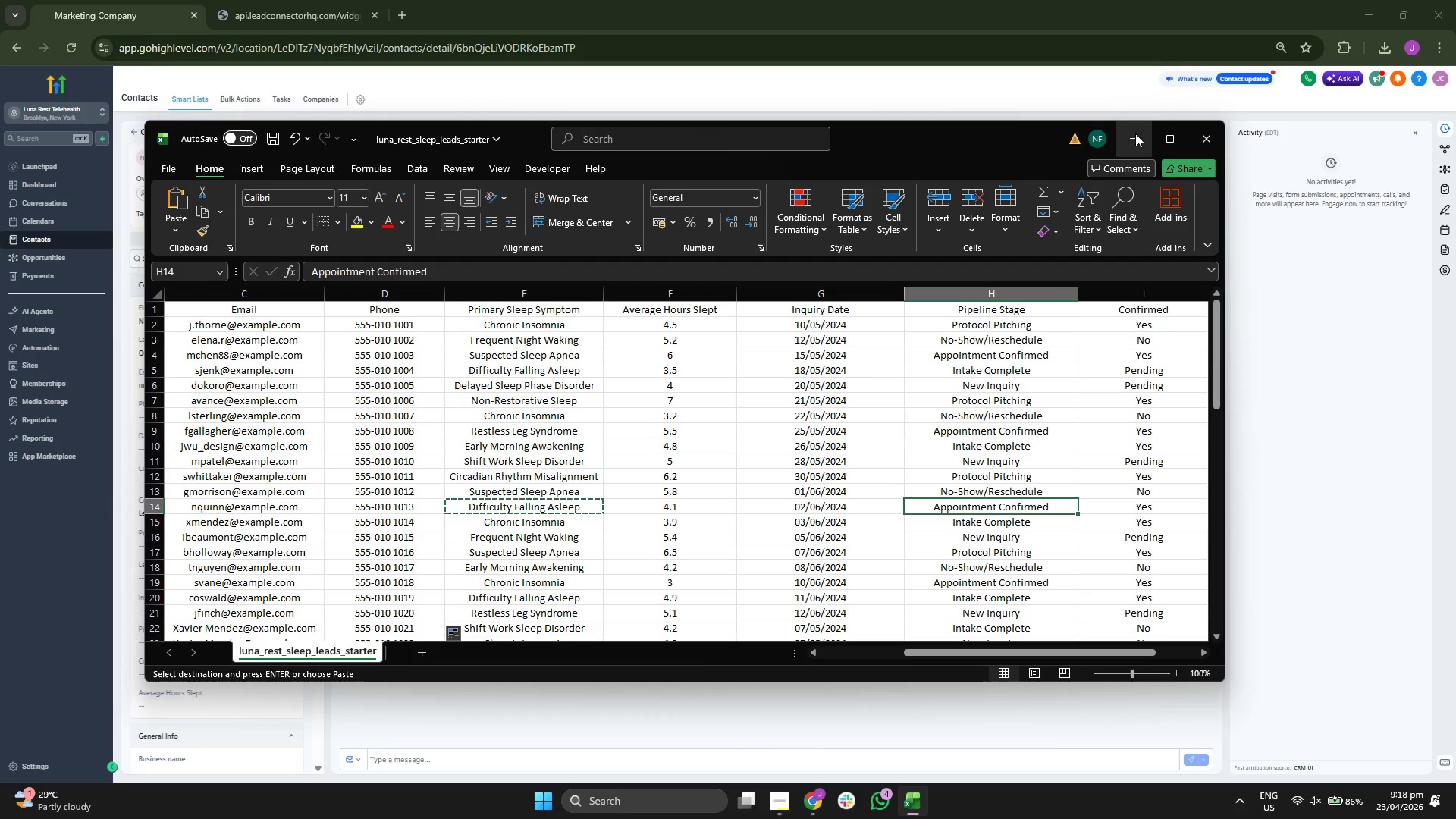 
key(ArrowLeft)
 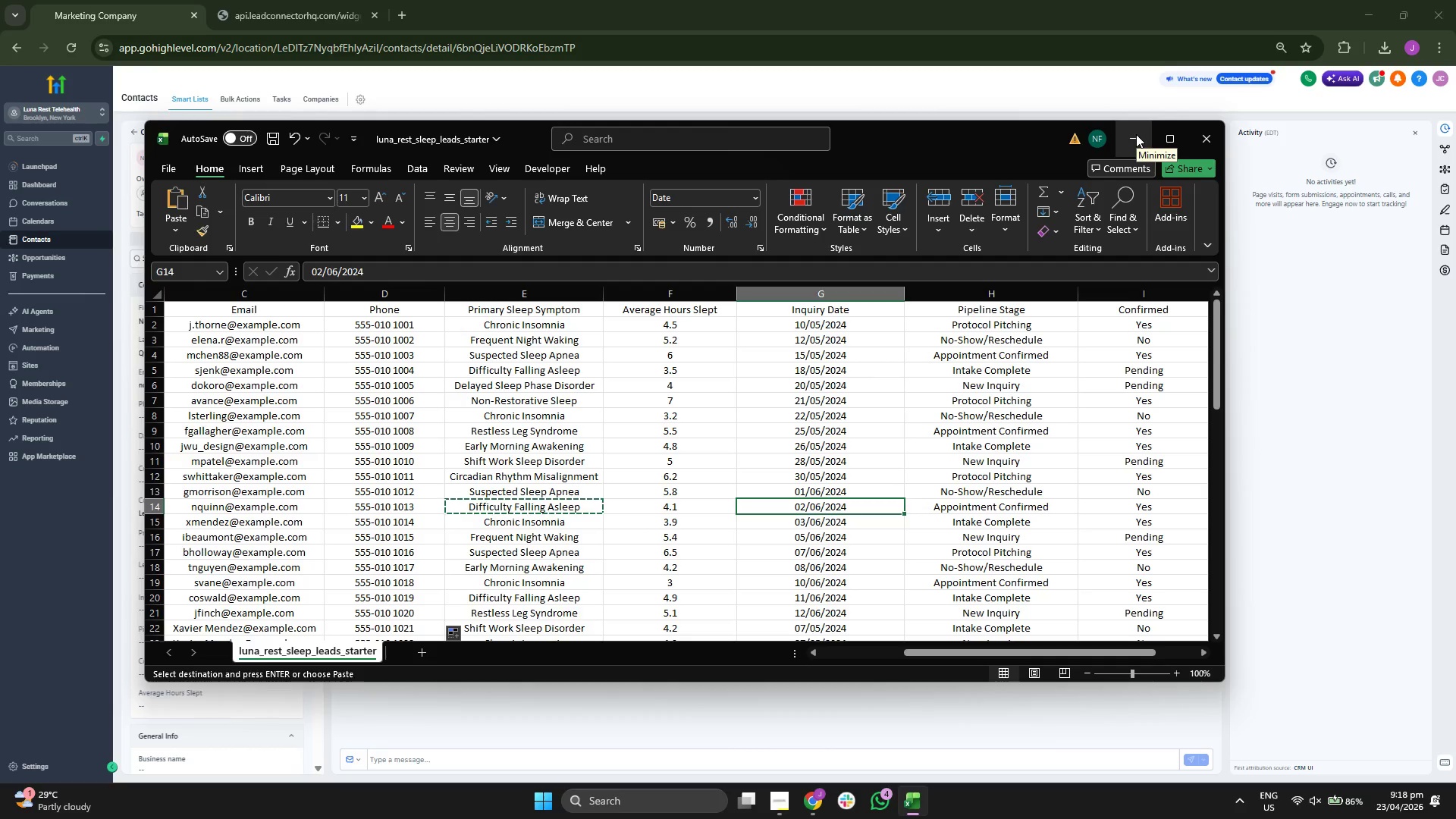 
left_click([1136, 134])
 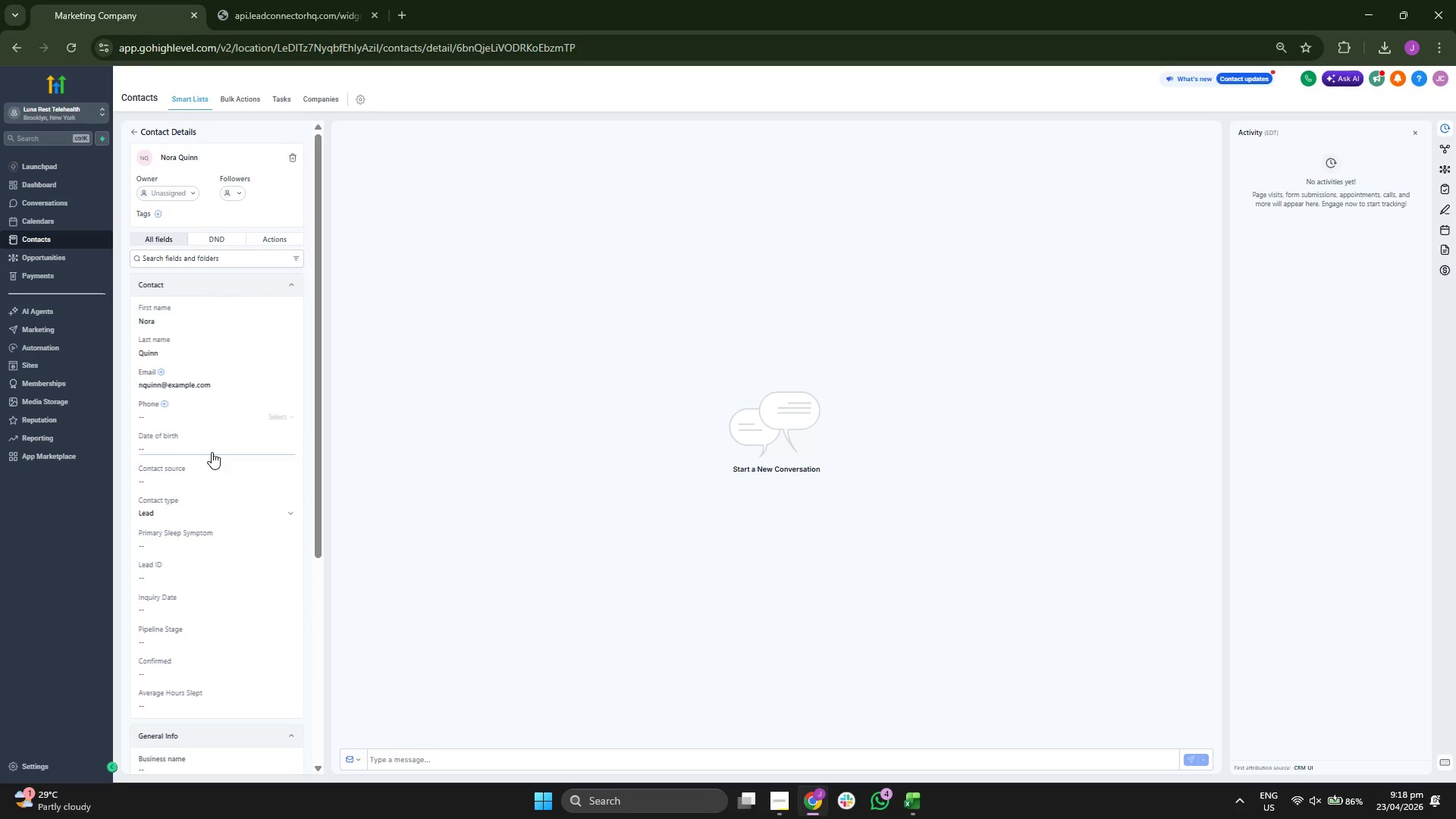 
left_click([202, 545])
 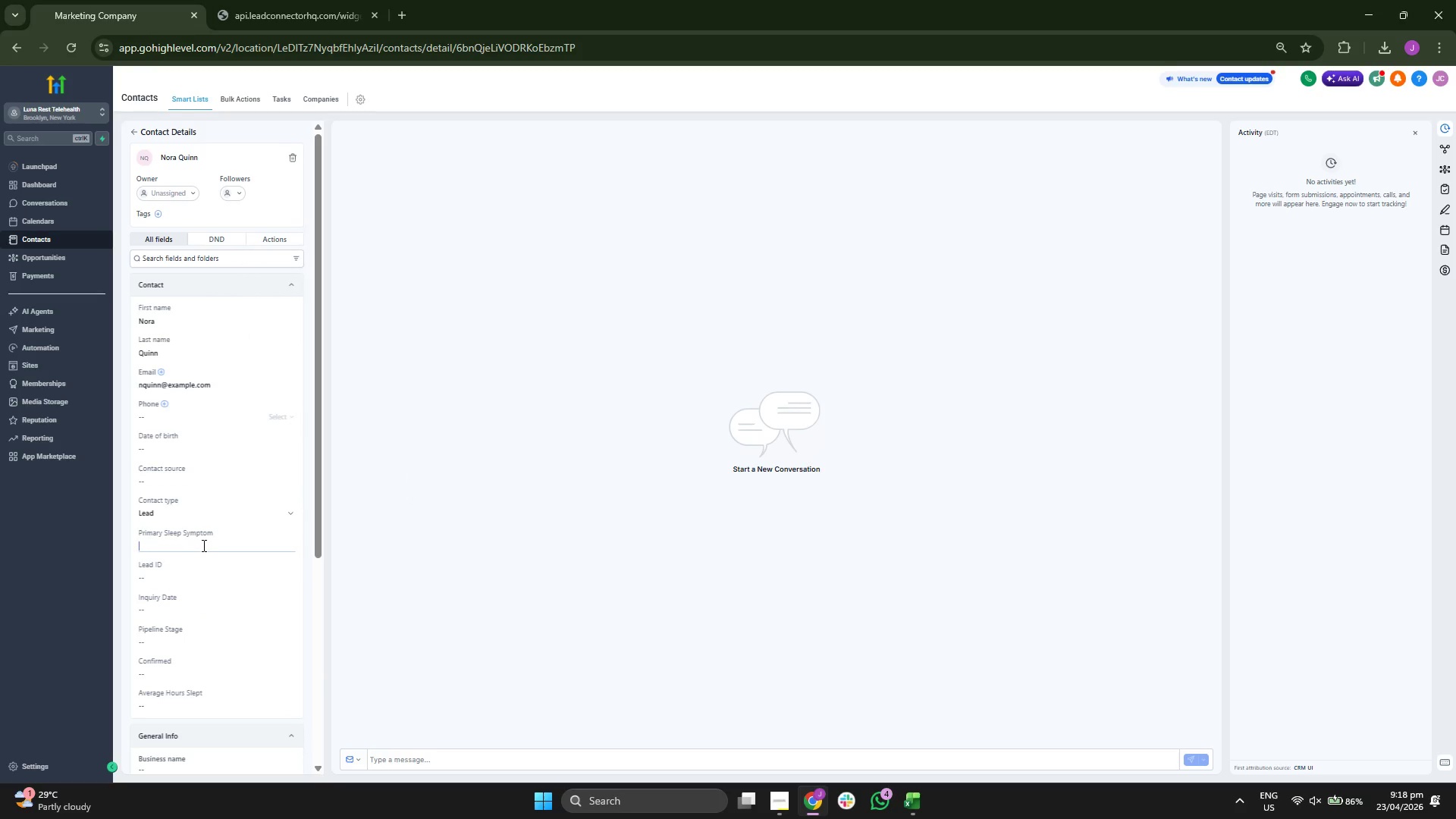 
key(Control+ControlLeft)
 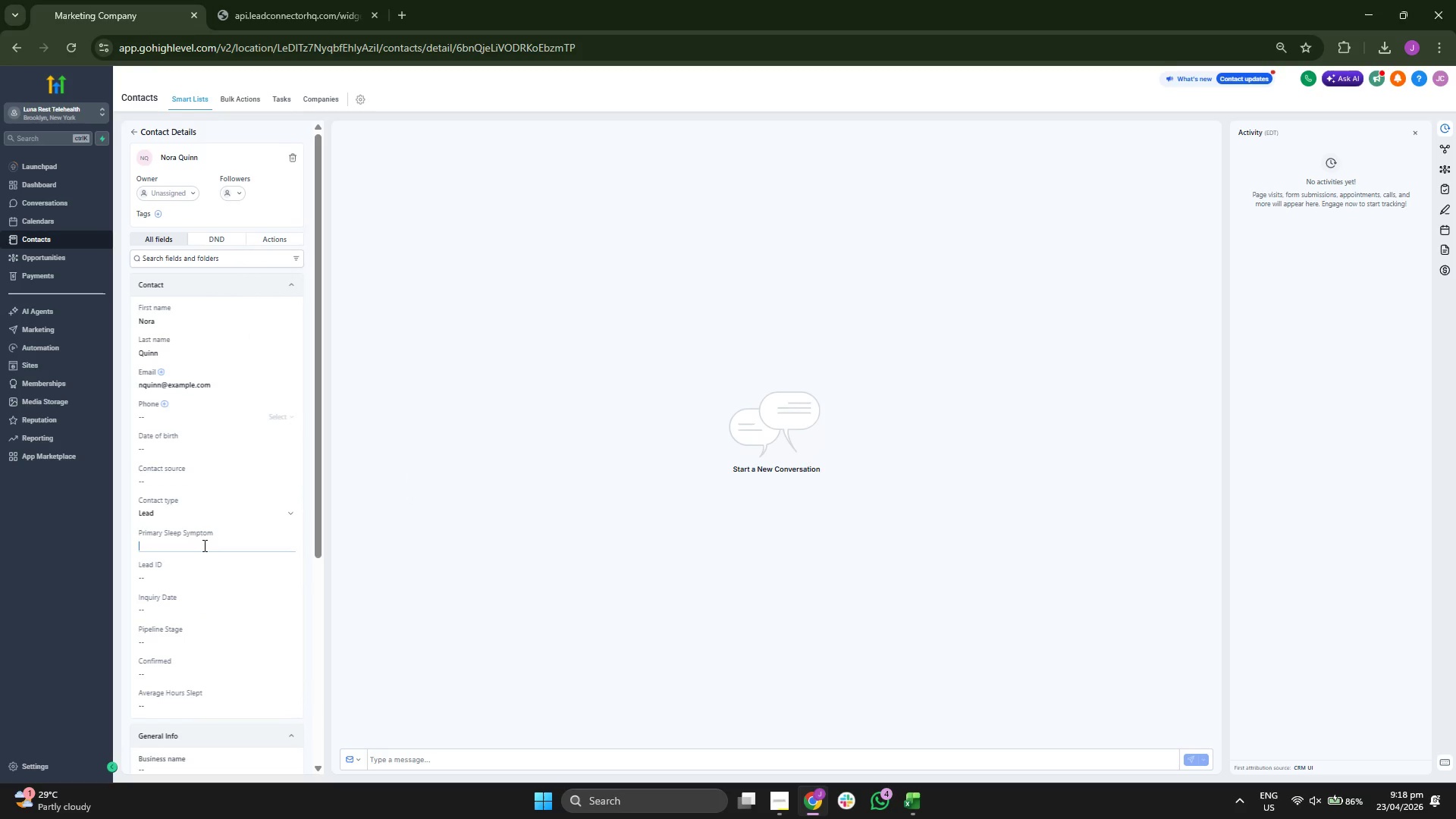 
key(Control+V)
 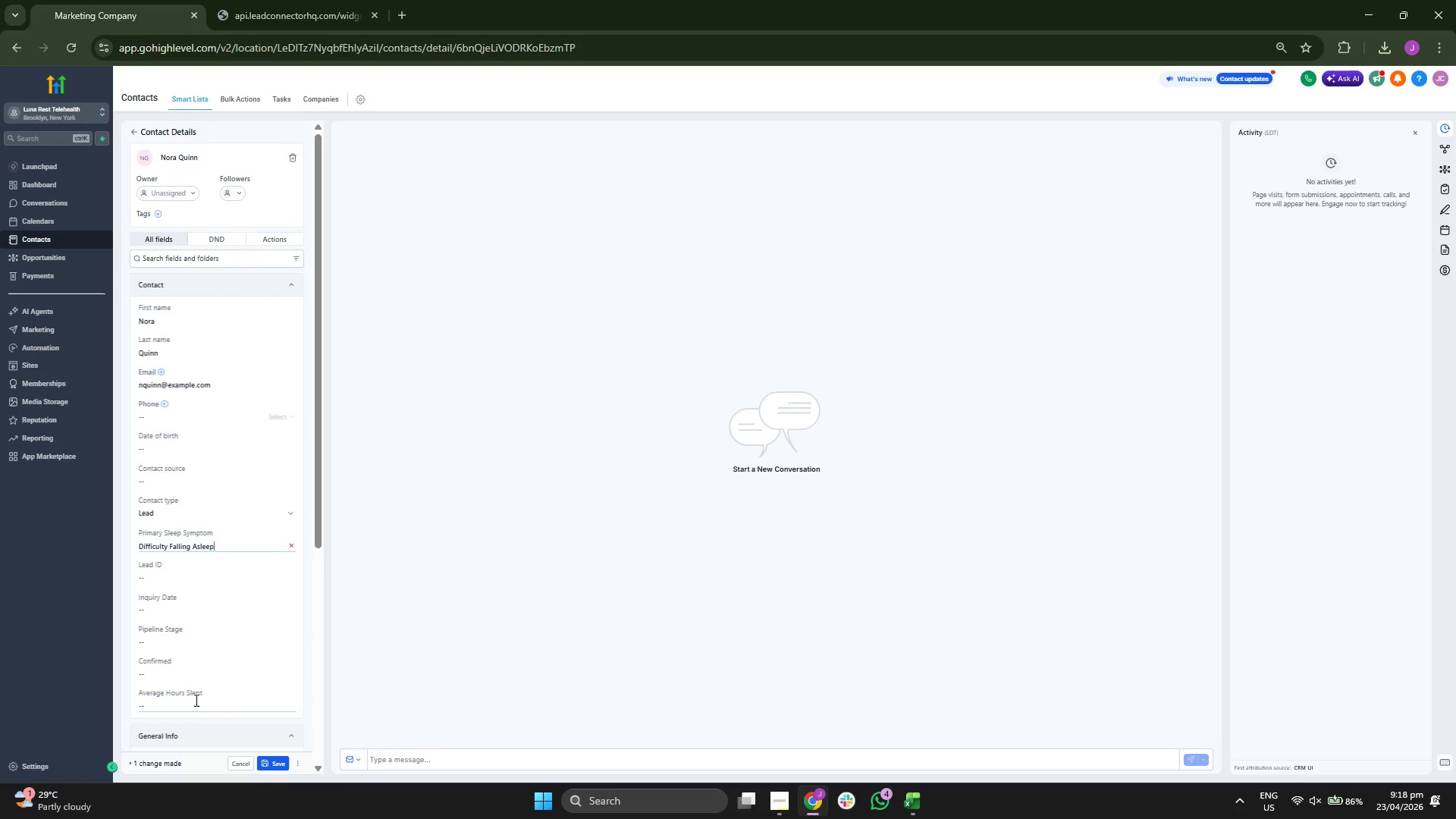 
key(4)
 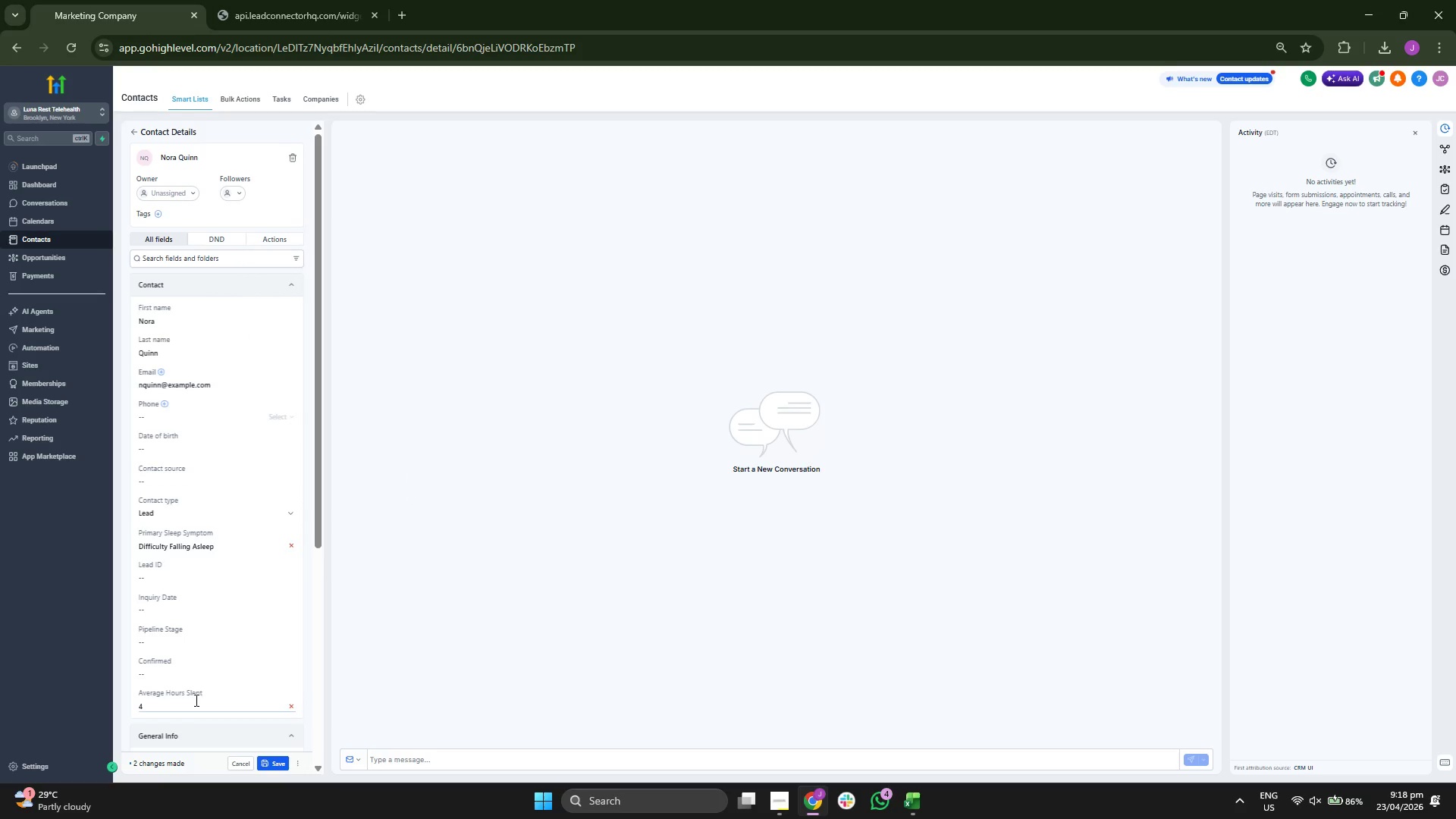 
key(Period)
 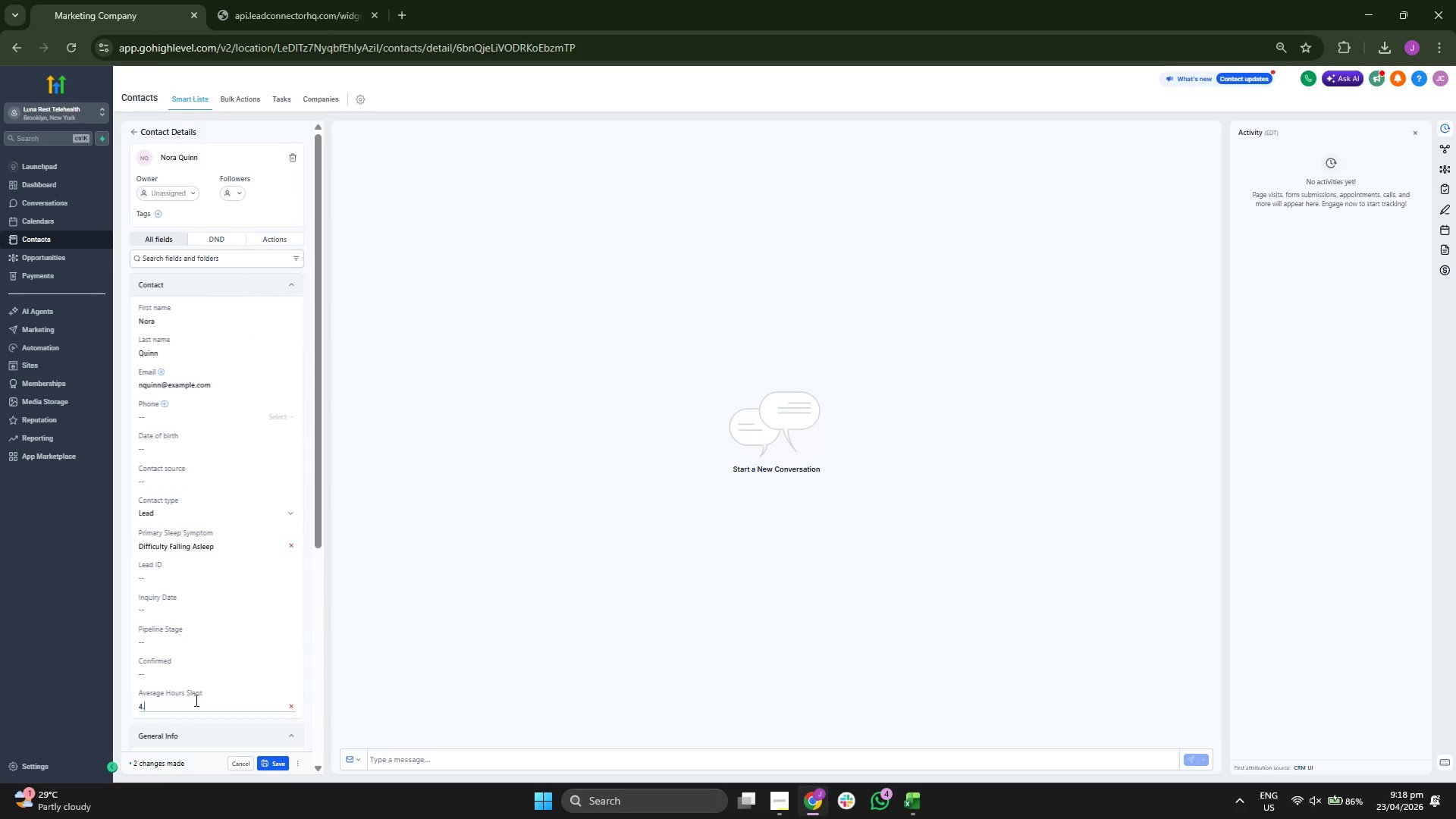 
key(1)
 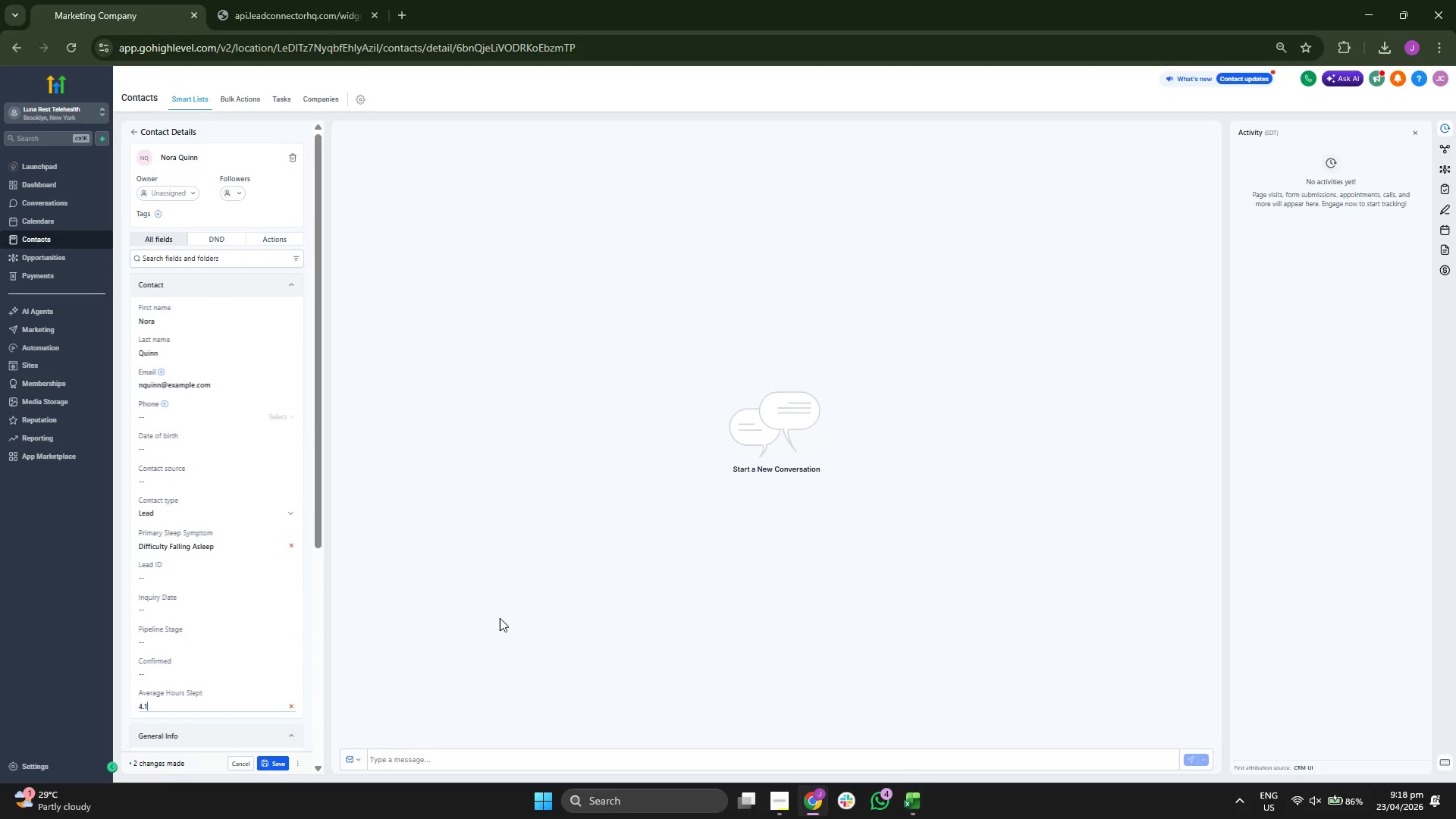 
left_click([224, 579])
 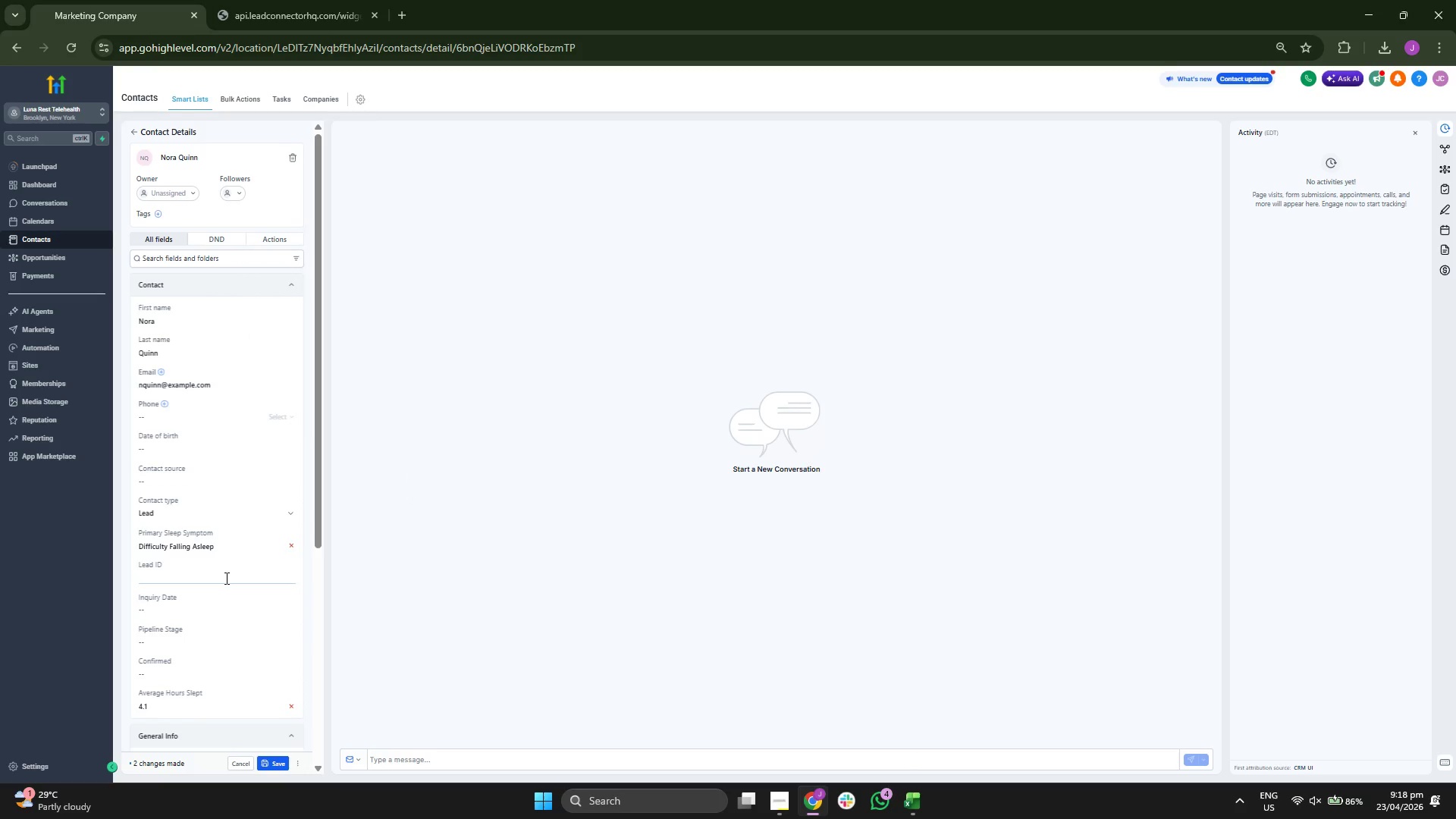 
type(LR-00014)
 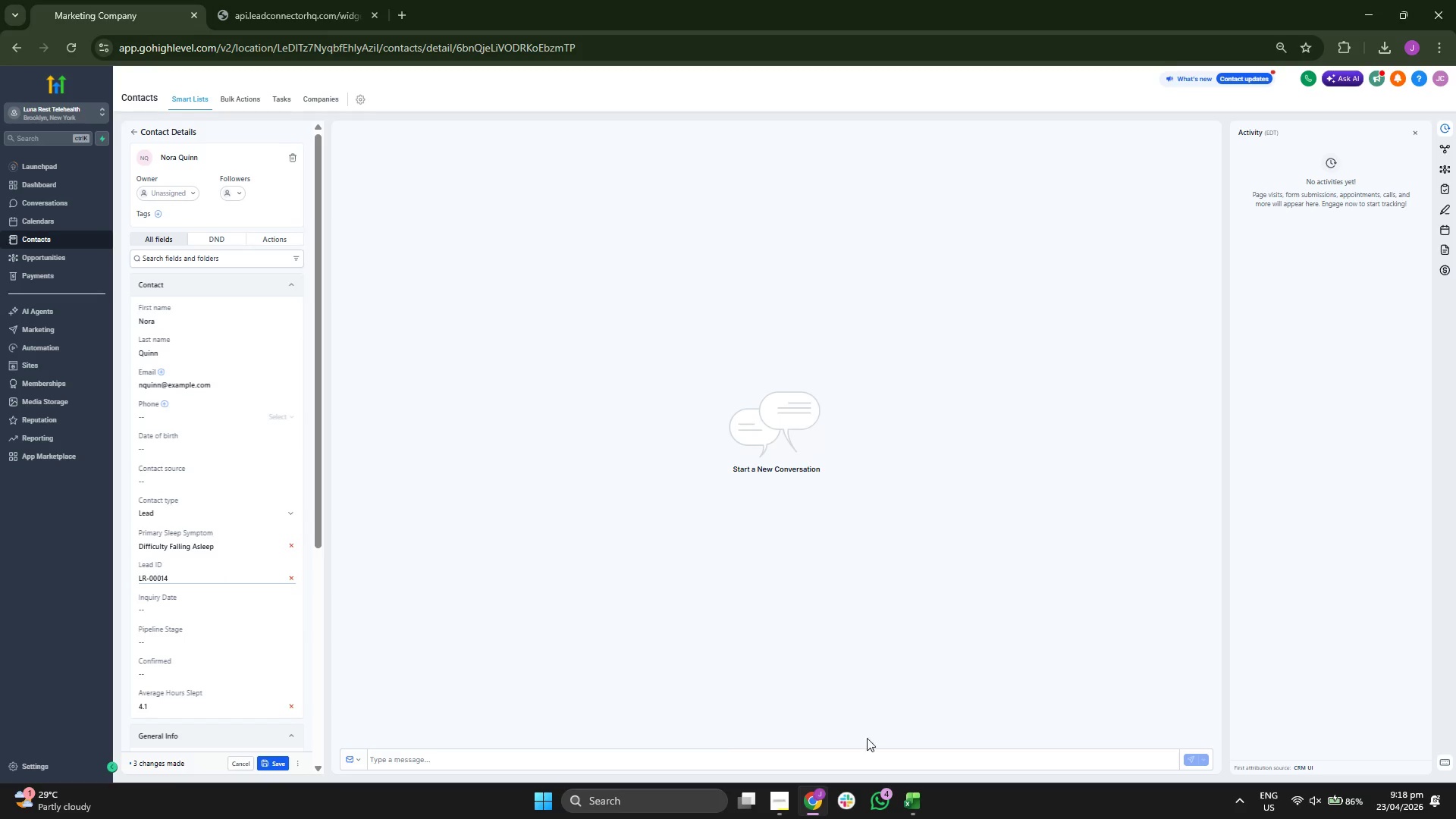 
left_click([912, 801])
 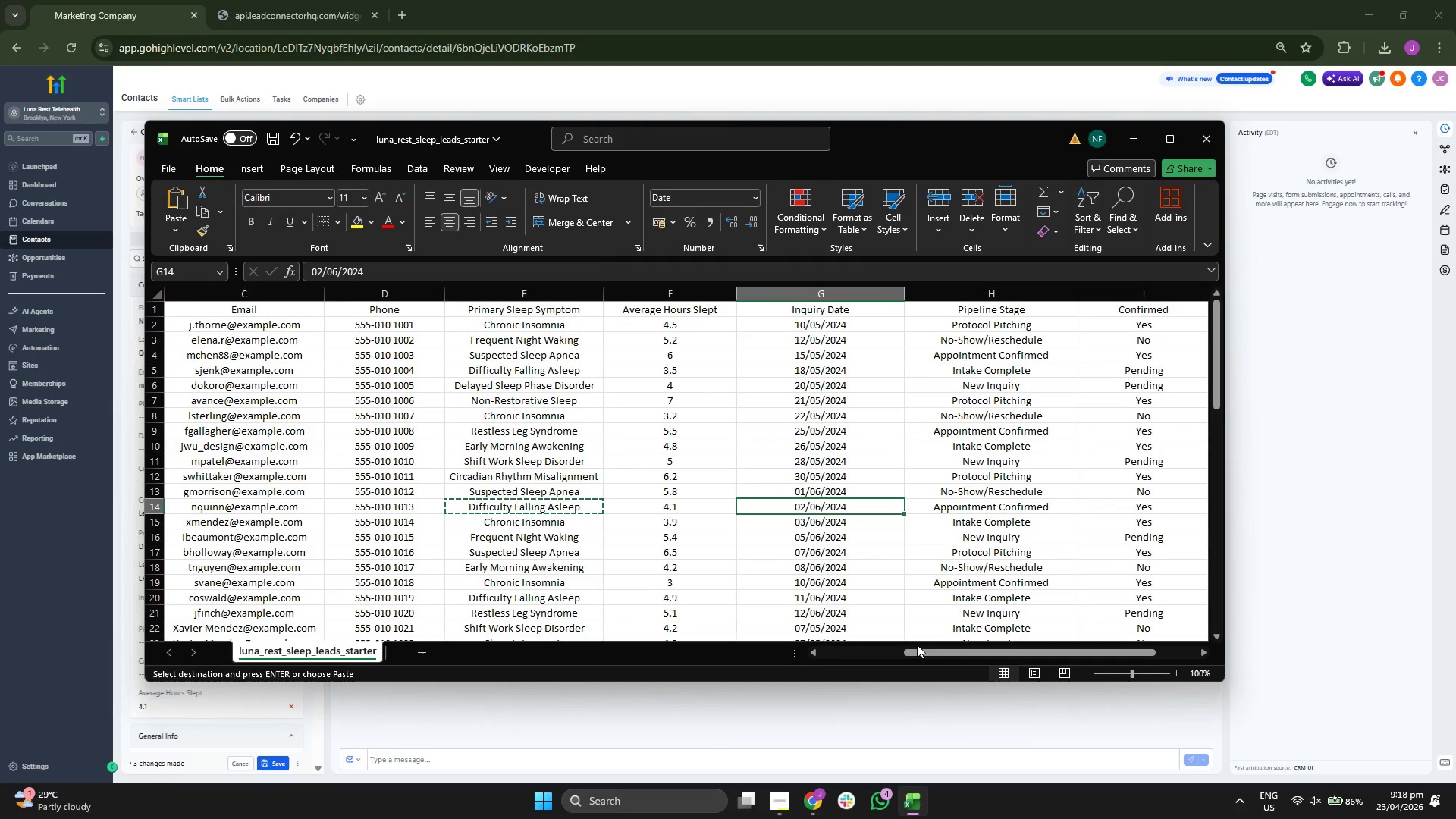 
key(ArrowLeft)
 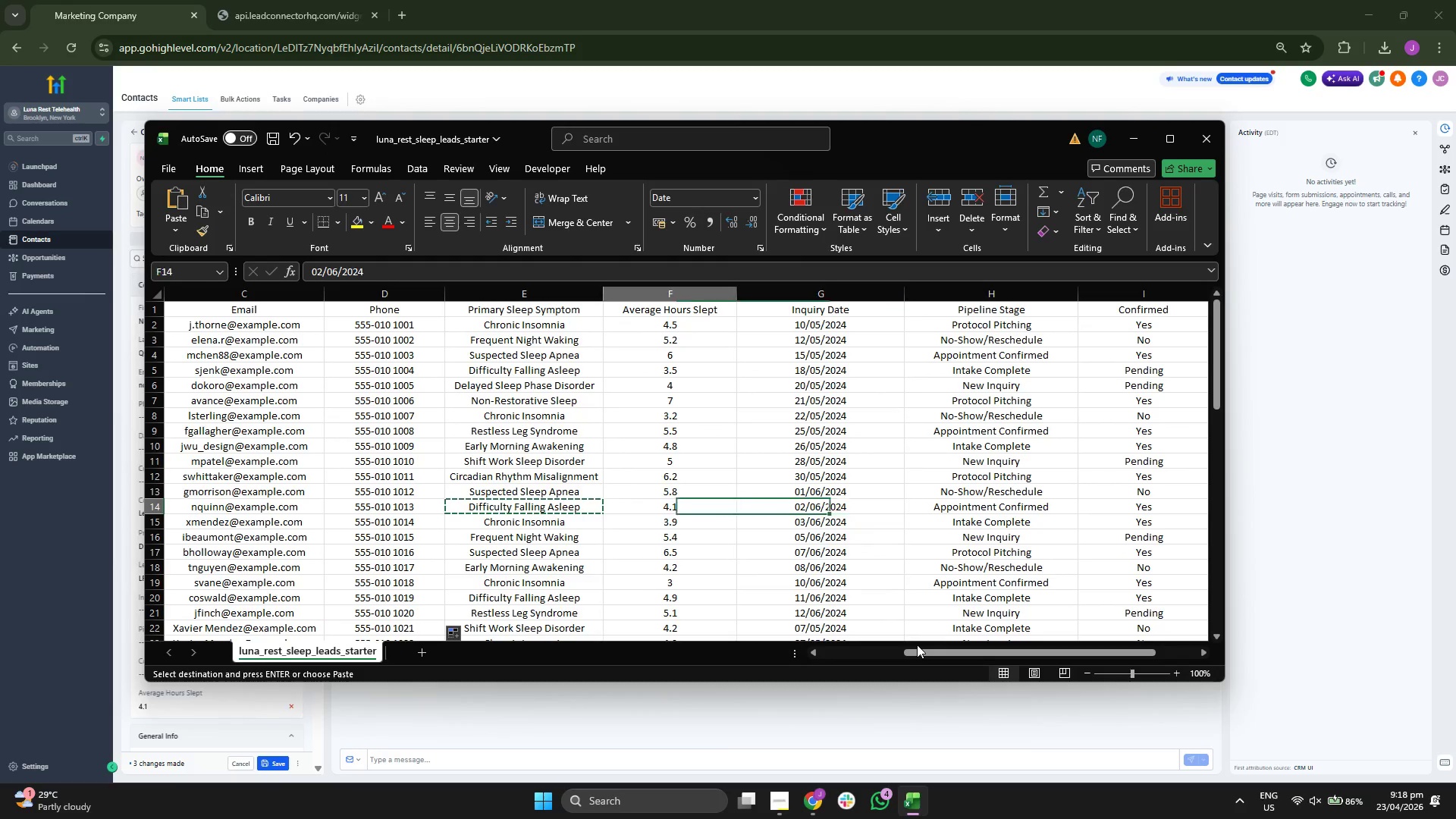 
key(ArrowLeft)
 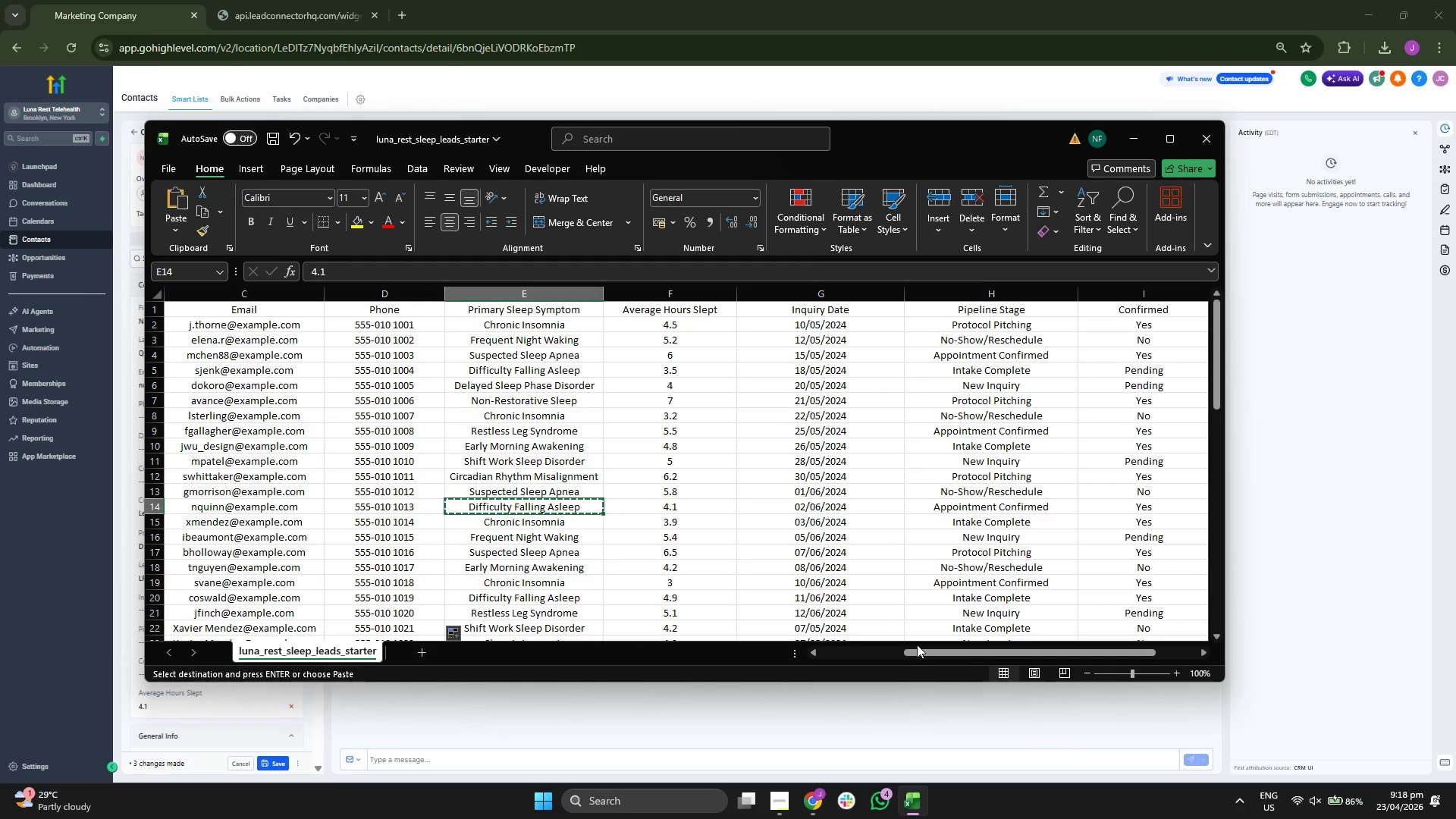 
key(ArrowLeft)
 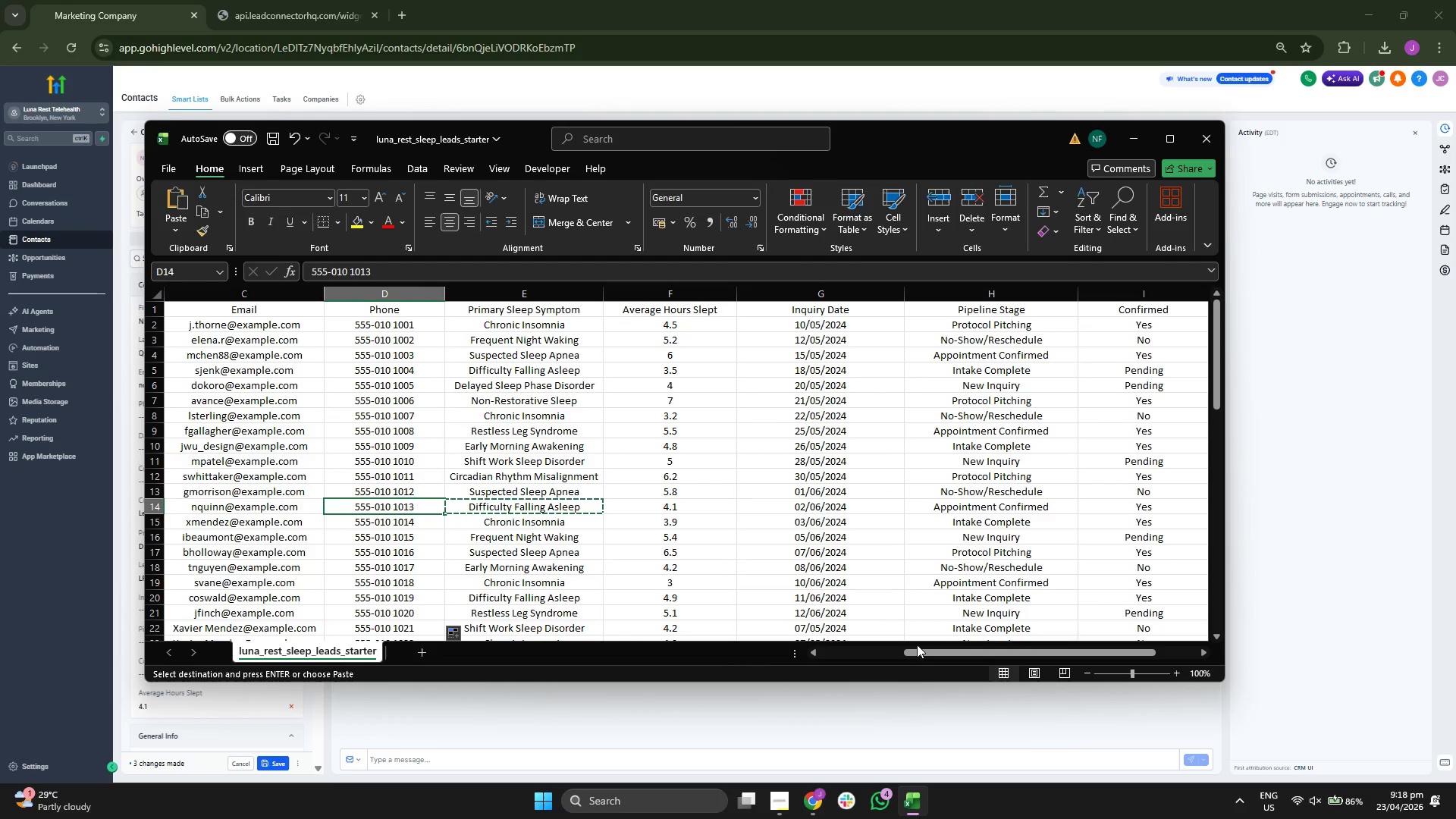 
key(ArrowLeft)
 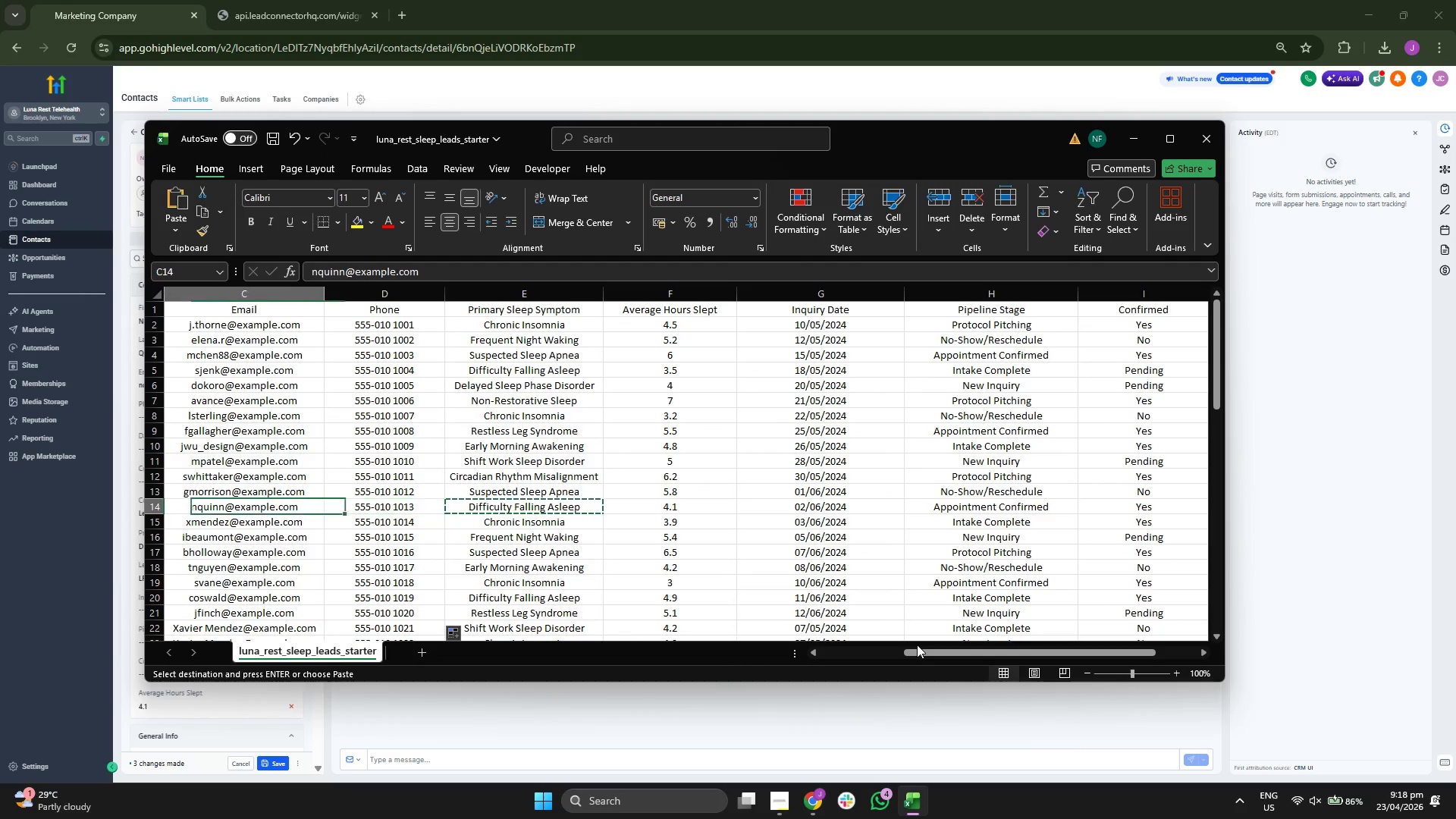 
key(ArrowLeft)
 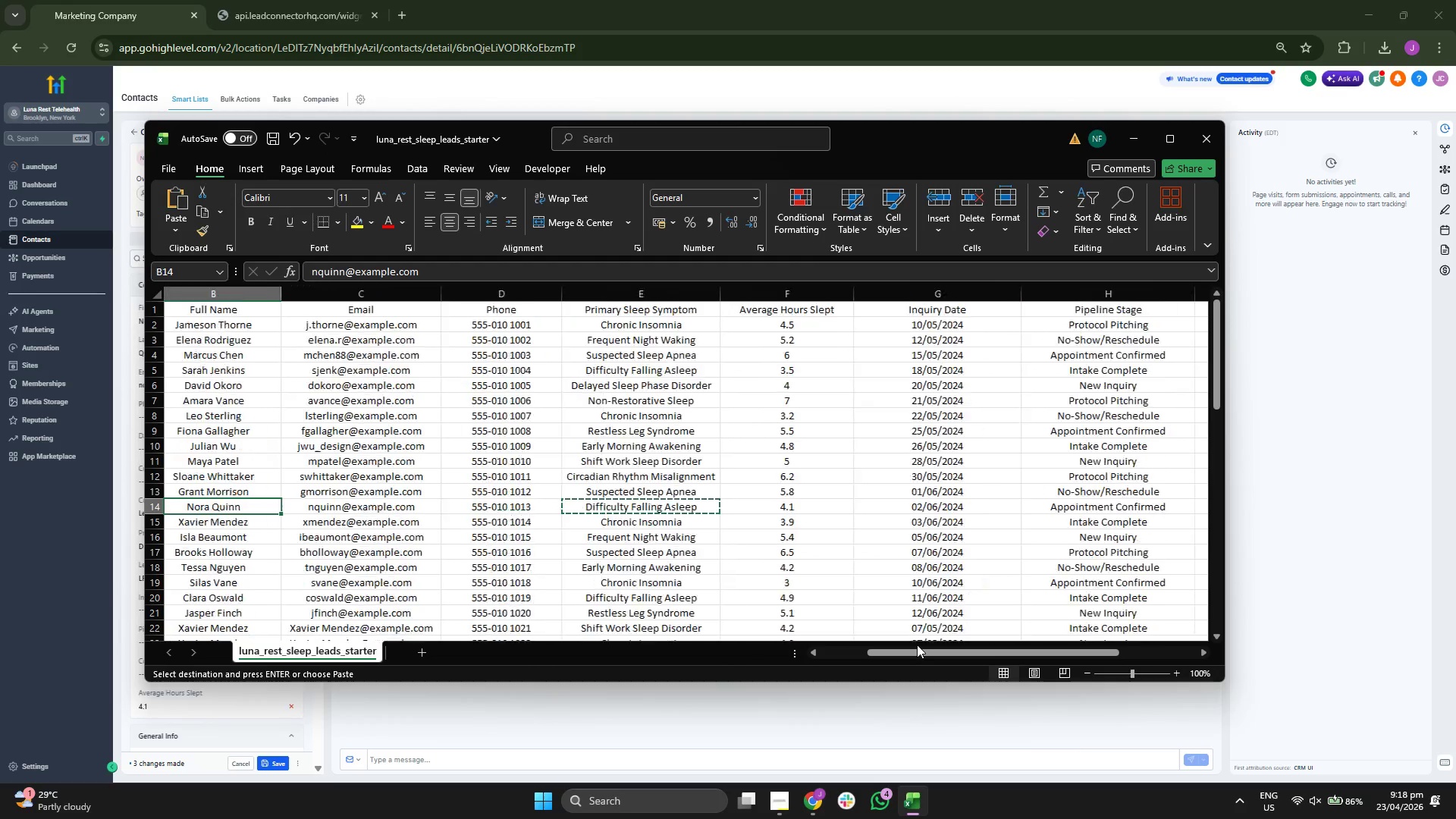 
key(ArrowLeft)
 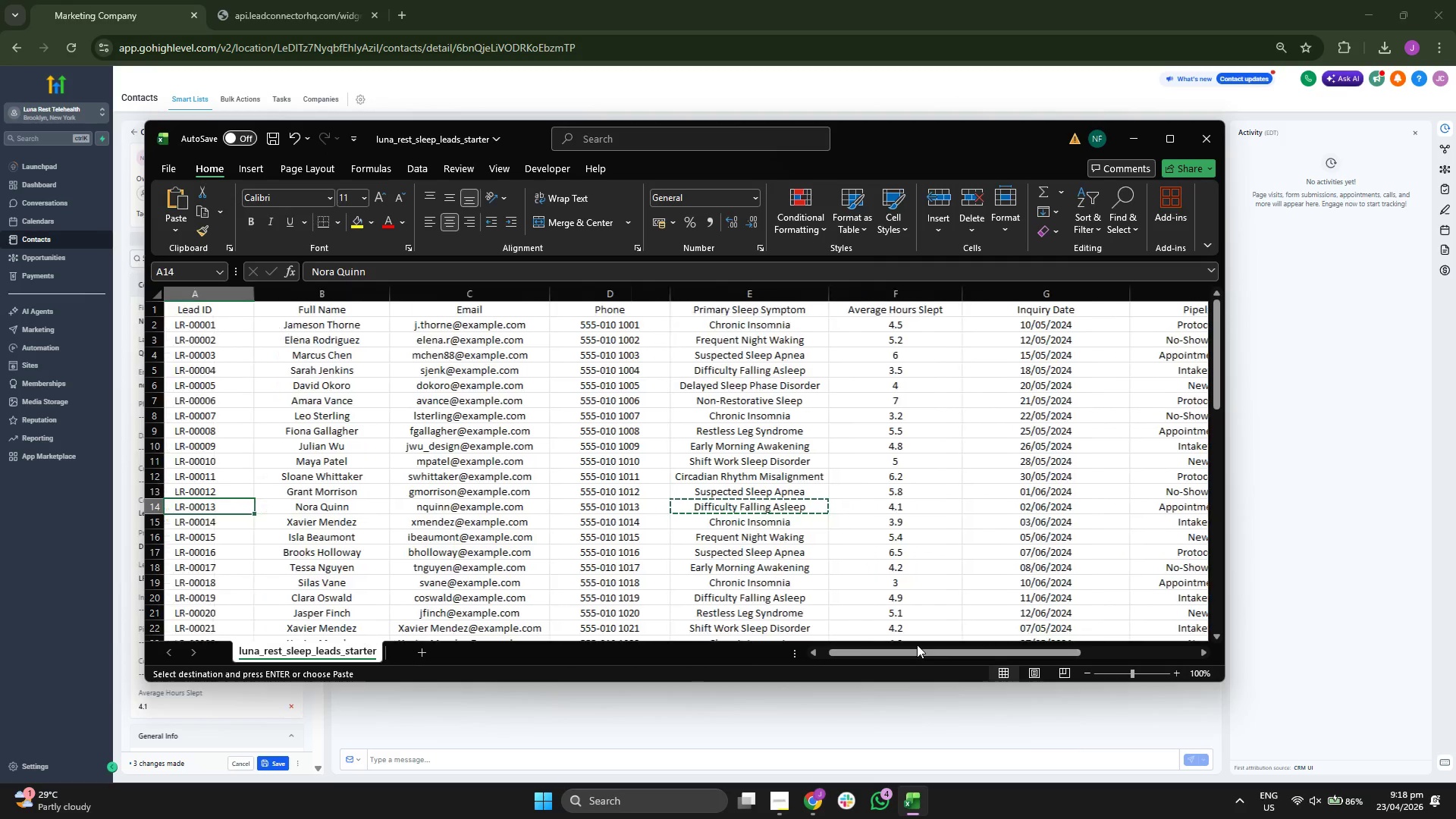 
key(ArrowLeft)
 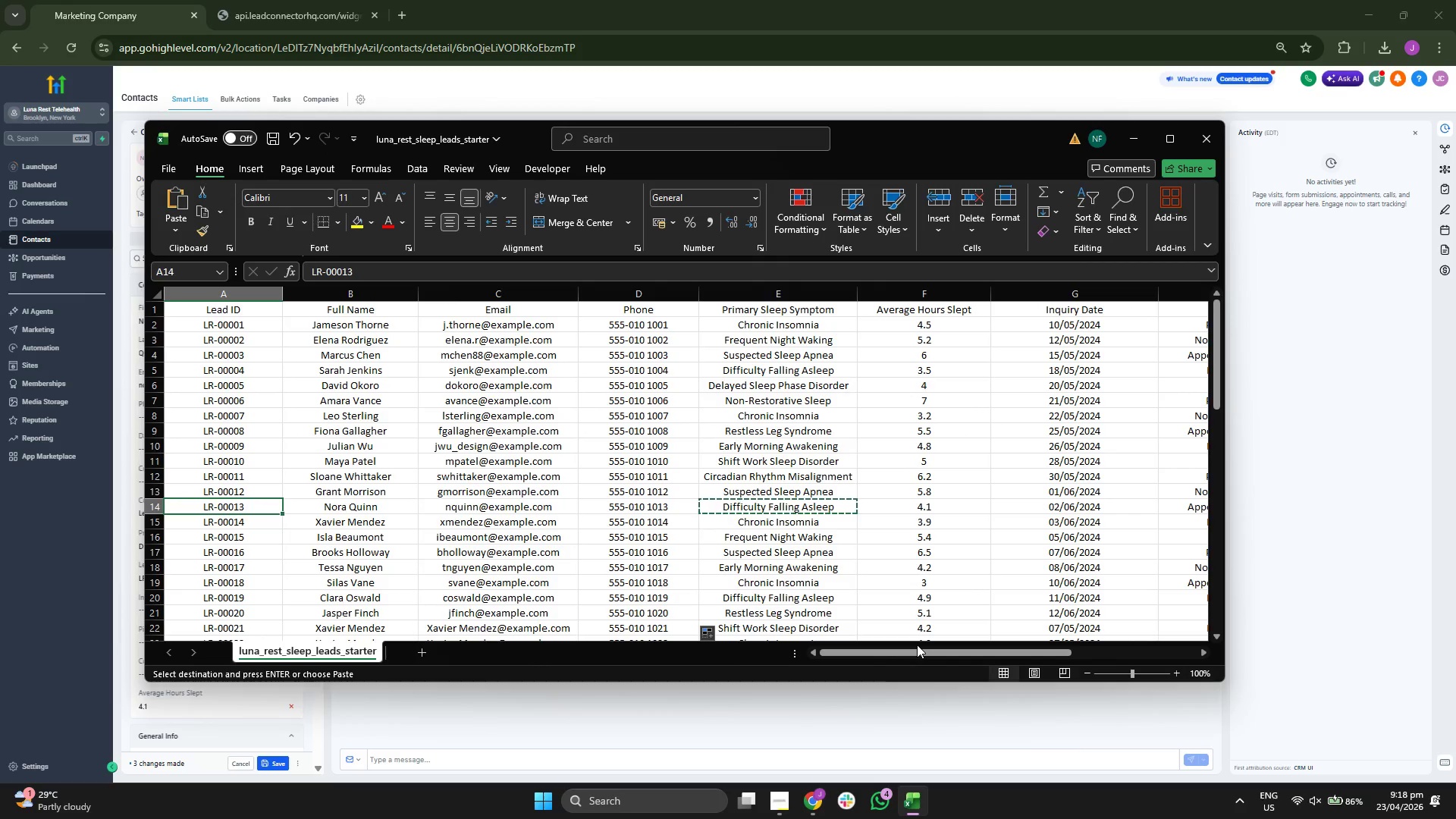 
key(ArrowRight)
 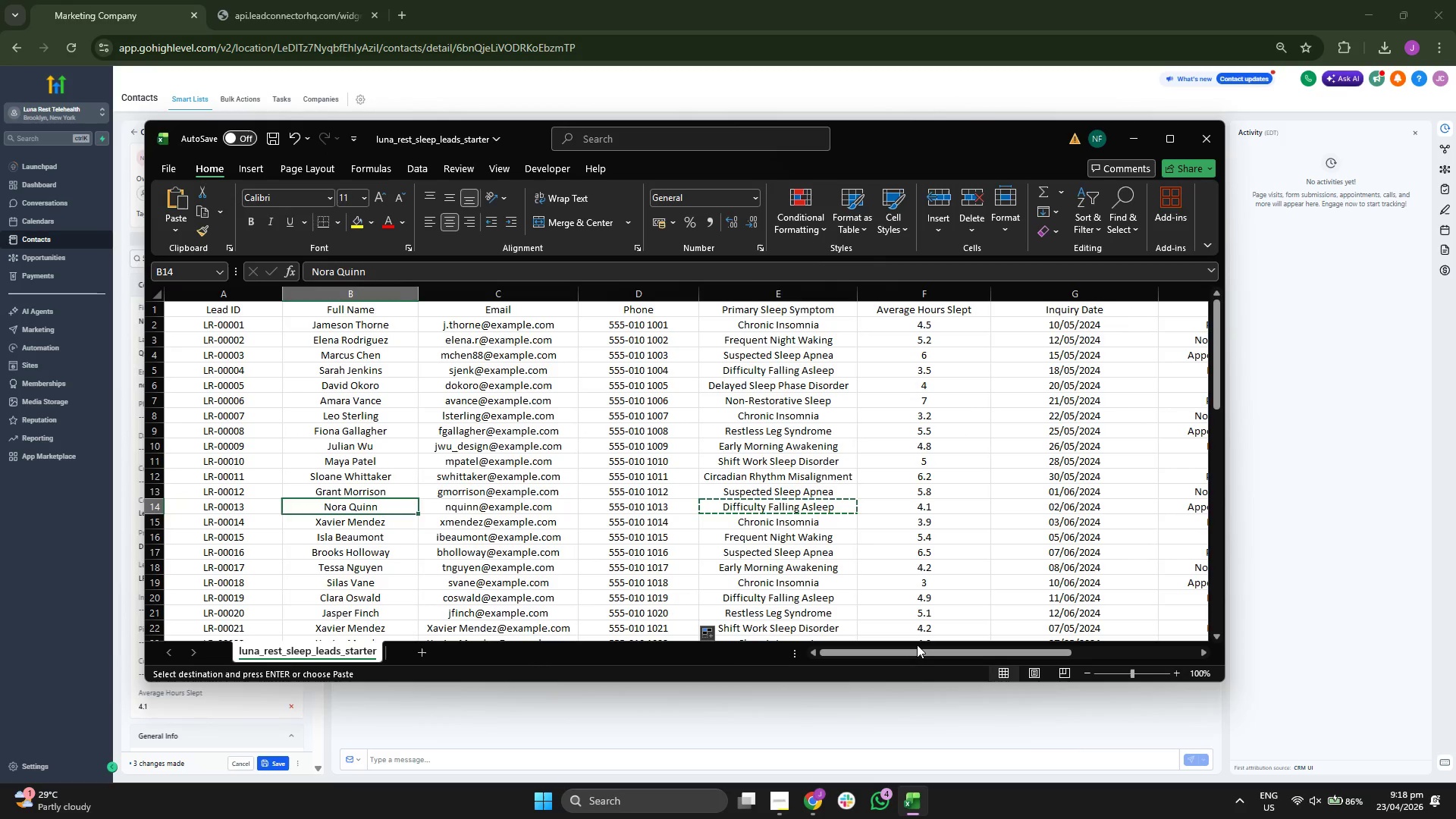 
key(ArrowRight)
 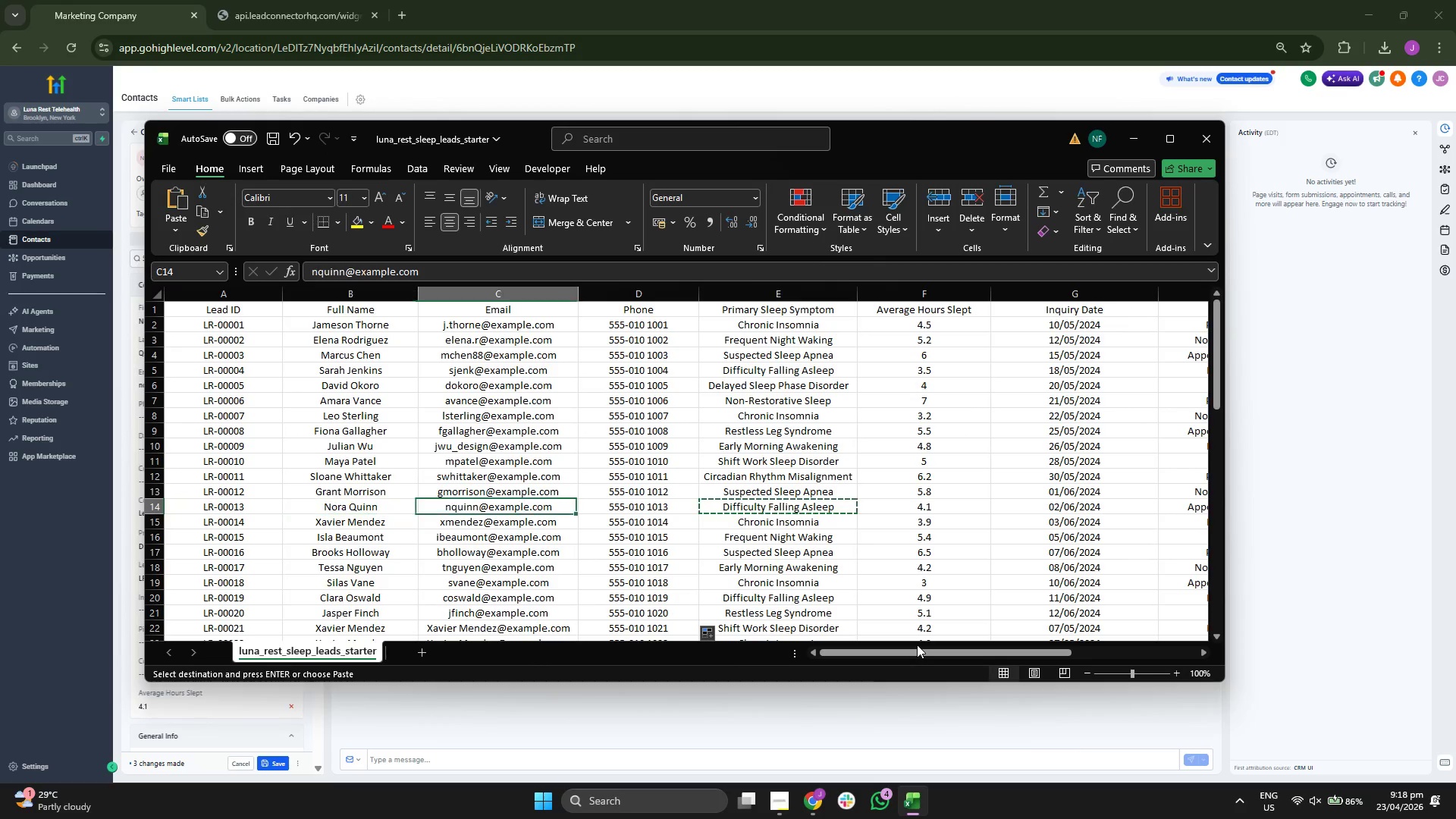 
key(ArrowRight)
 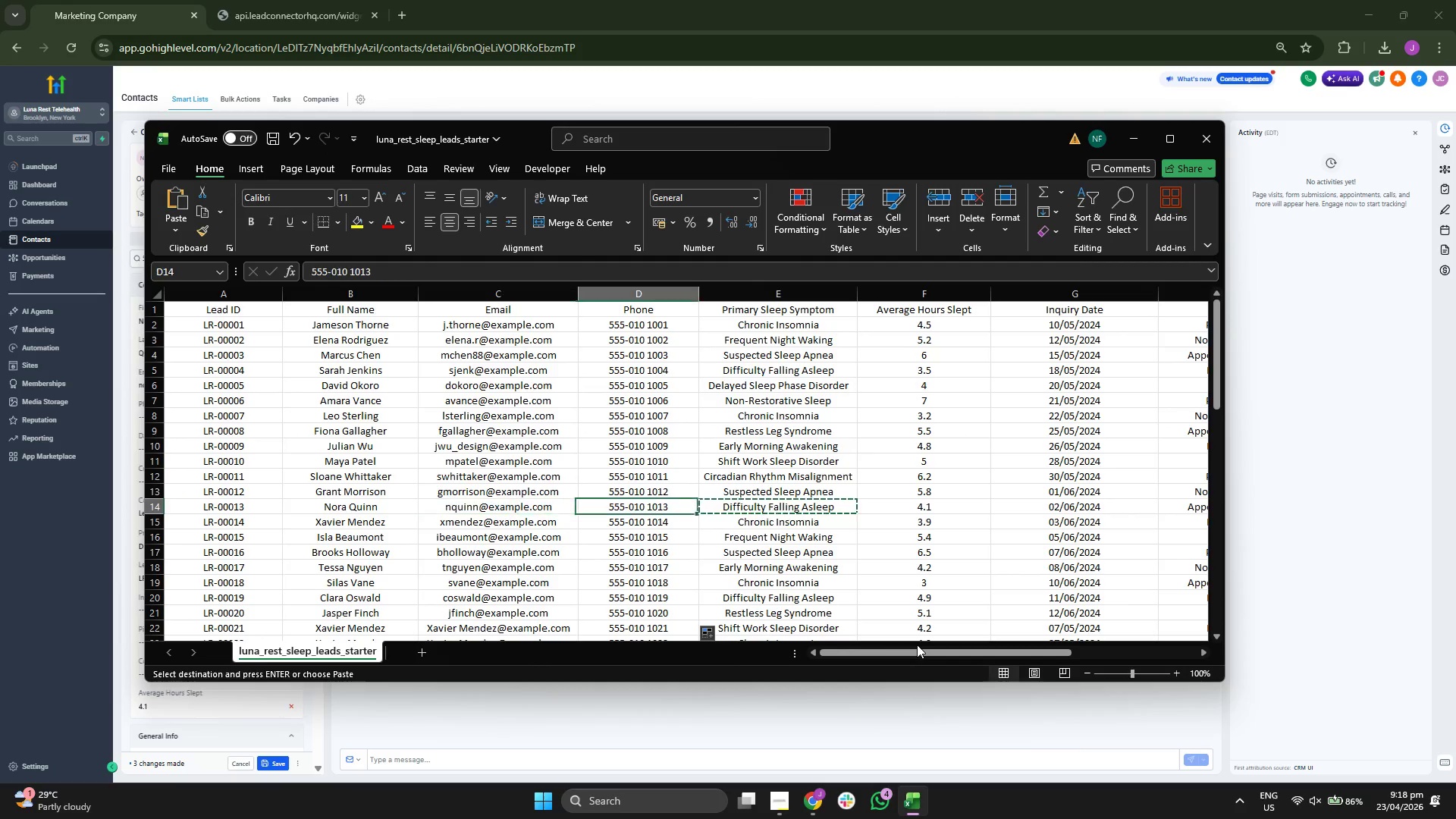 
key(ArrowRight)
 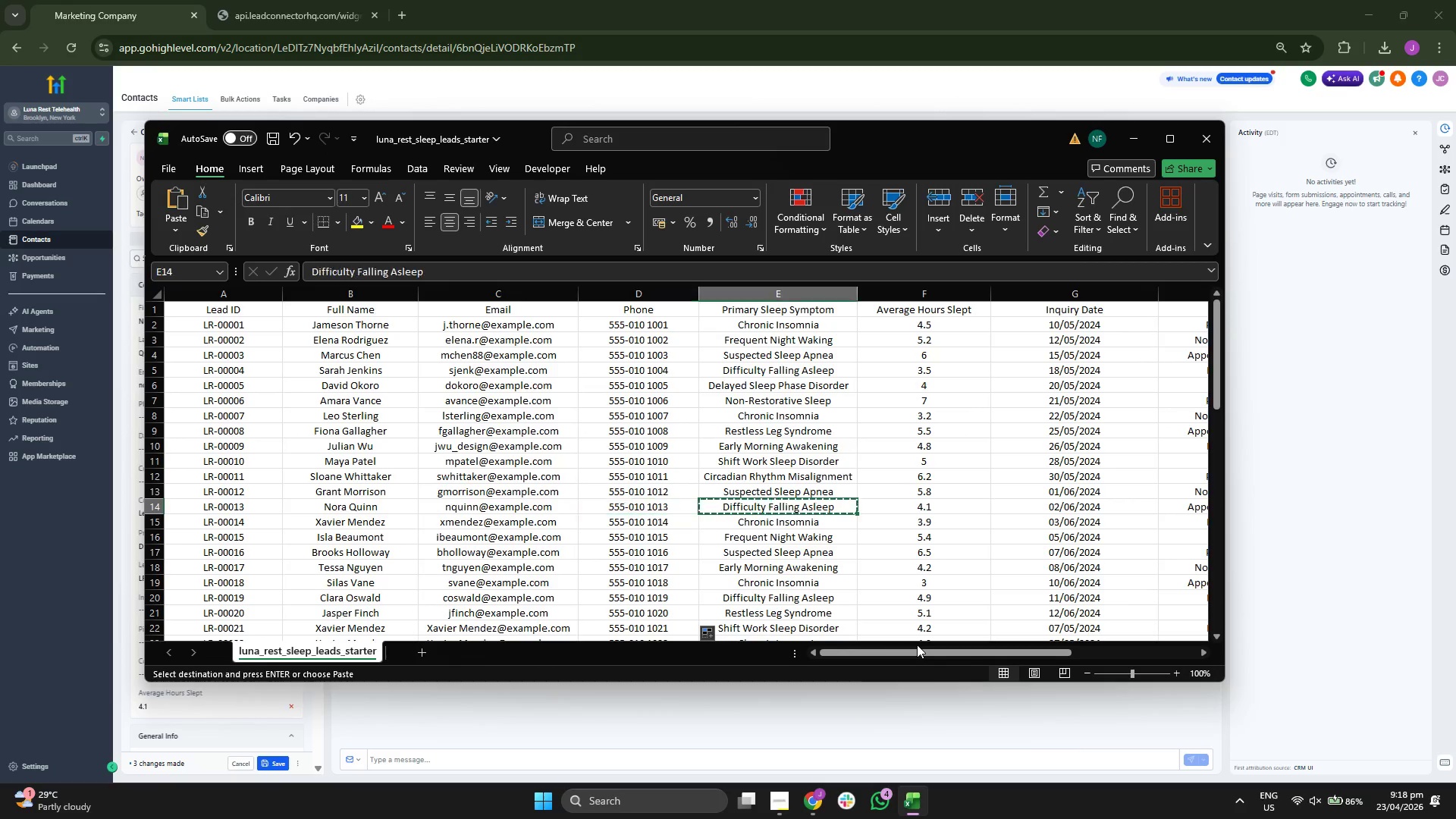 
key(ArrowRight)
 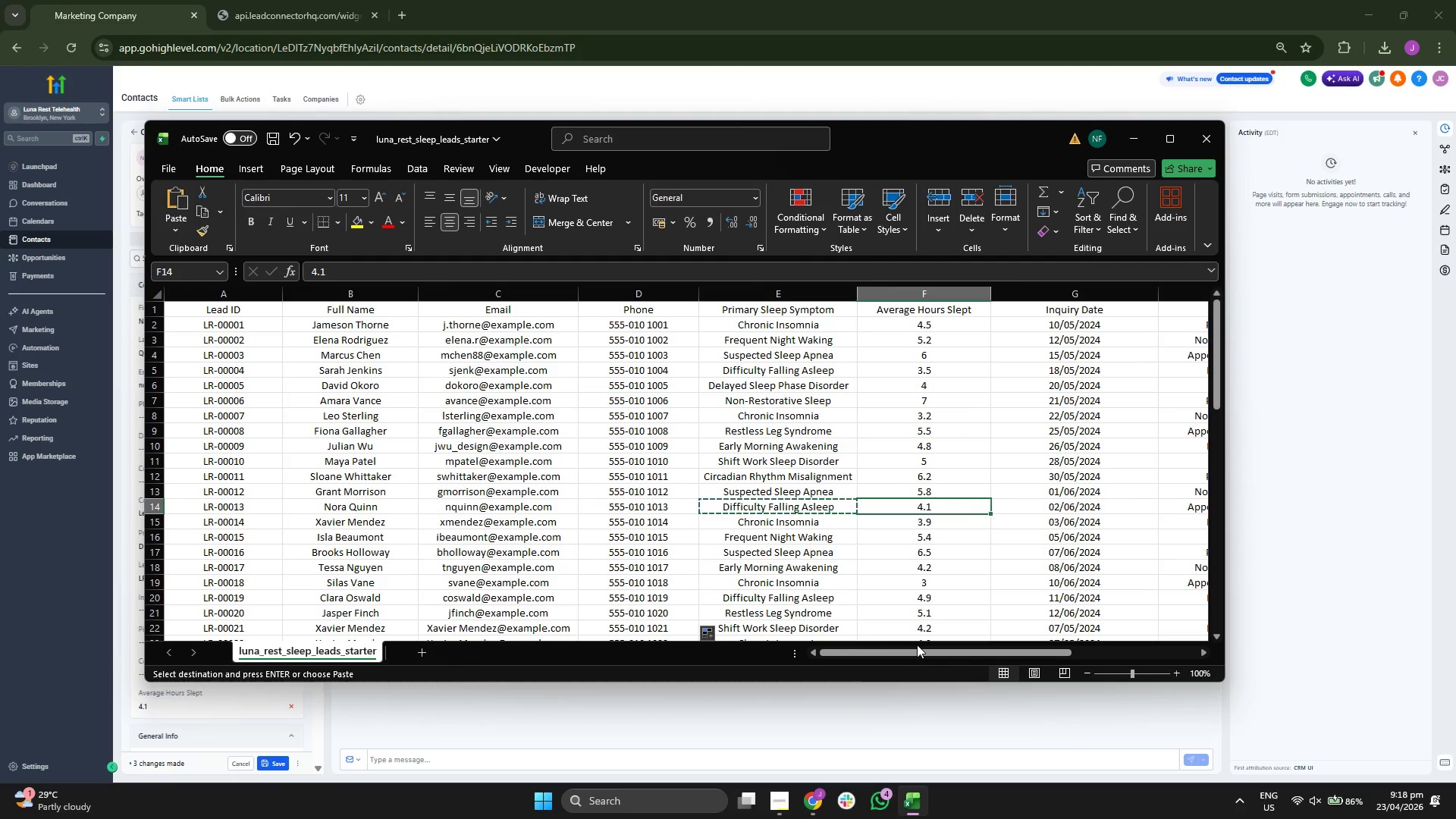 
key(ArrowRight)
 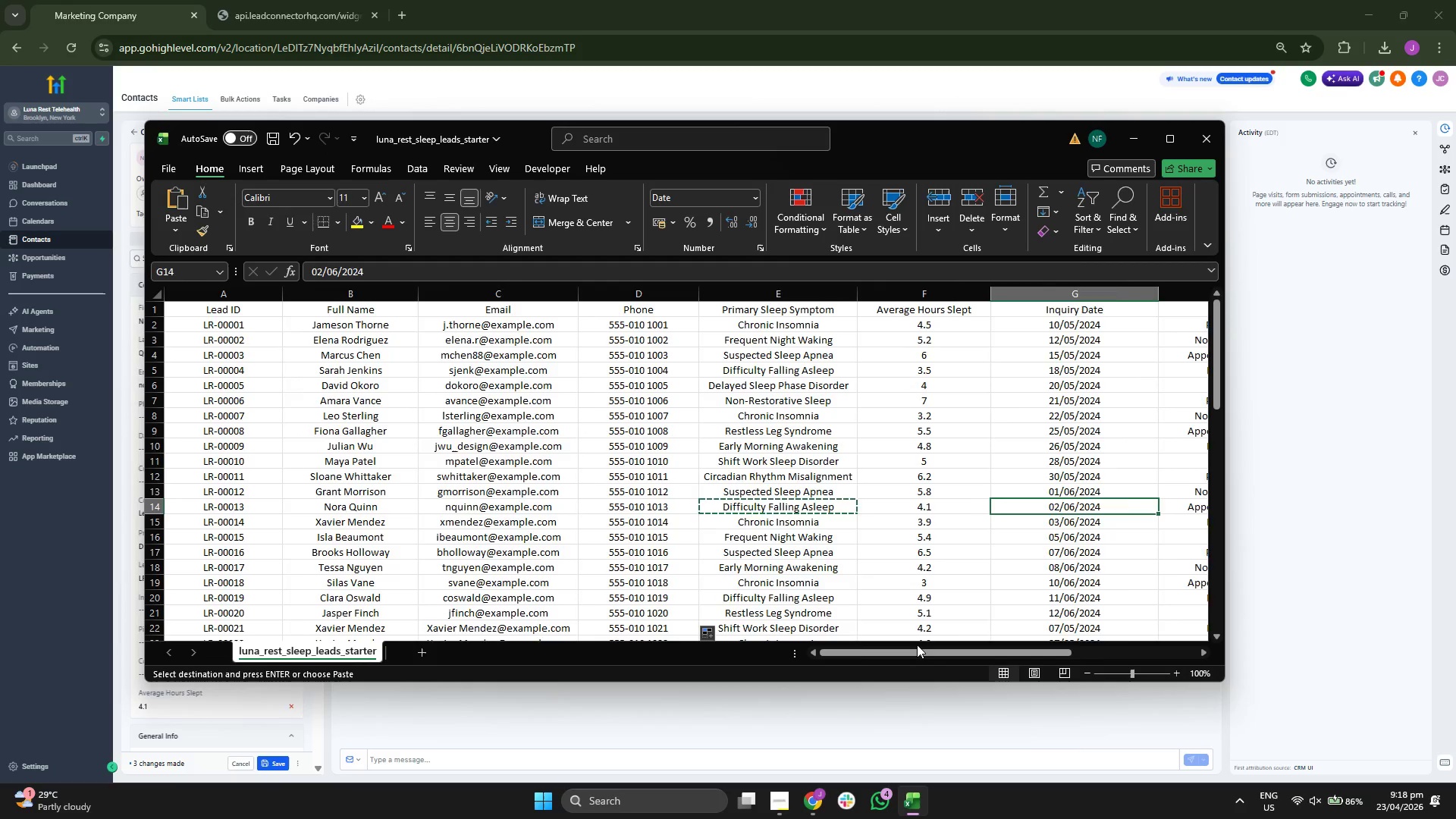 
key(ArrowRight)
 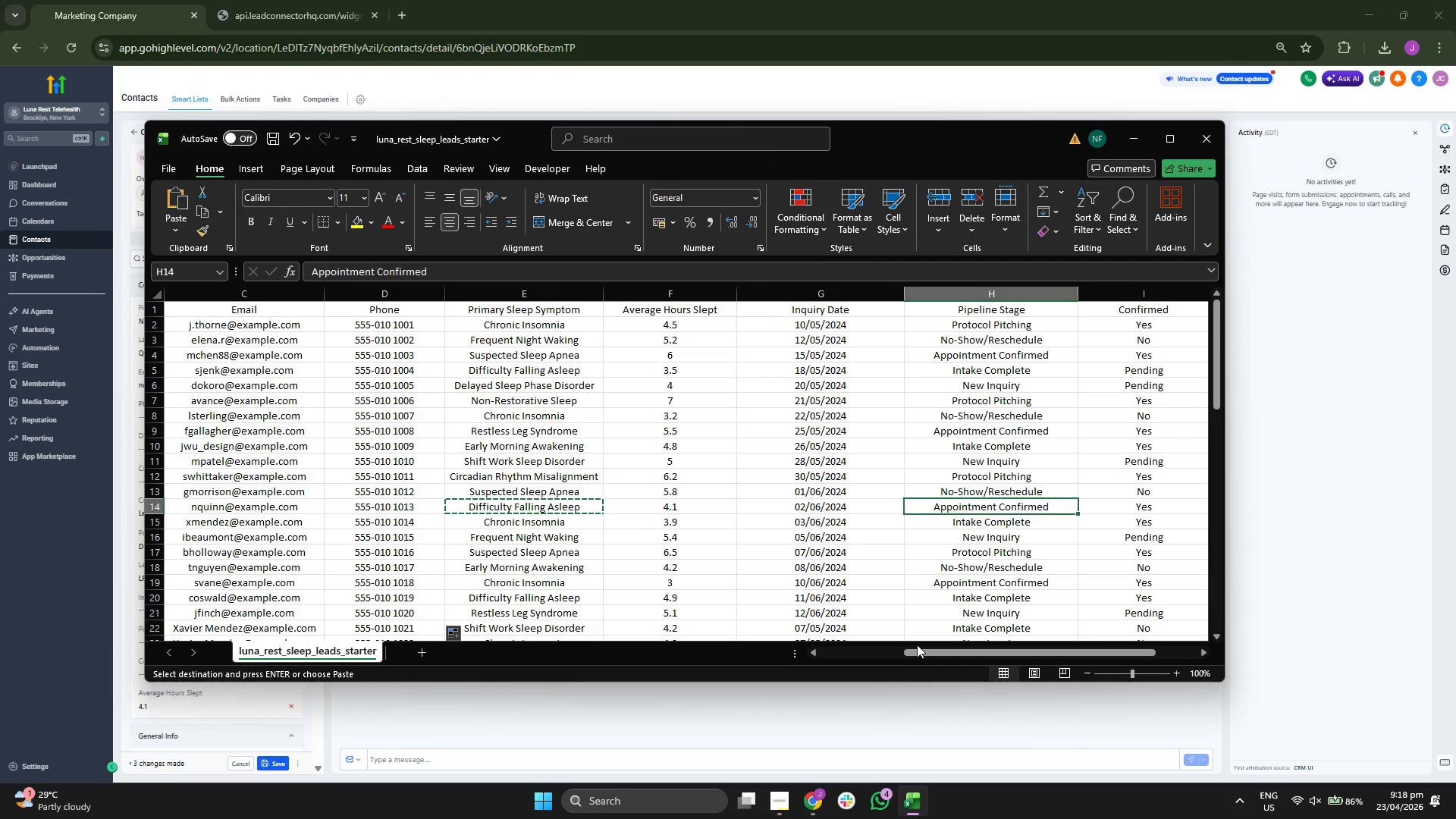 
key(ArrowRight)
 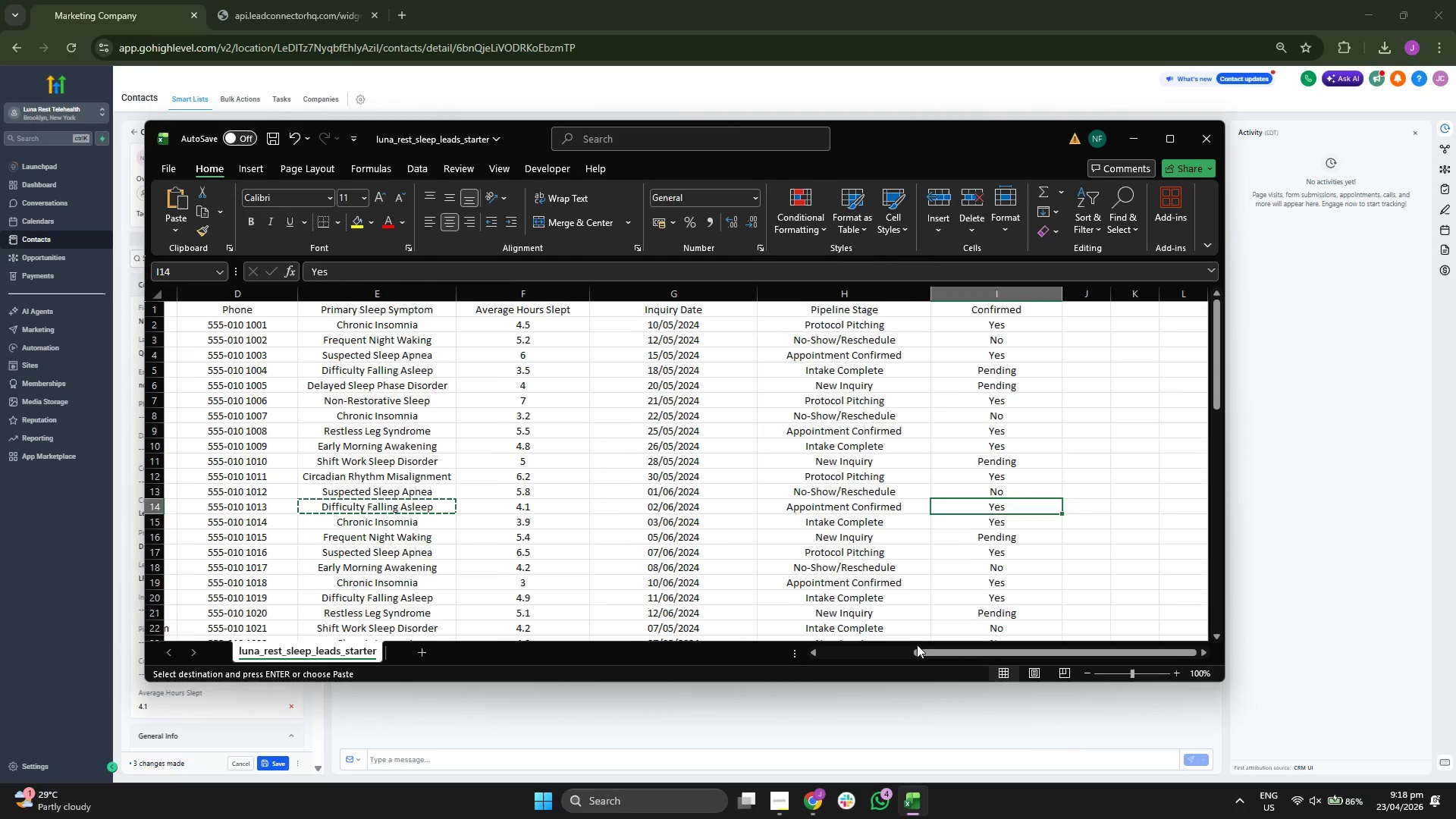 
key(ArrowLeft)
 